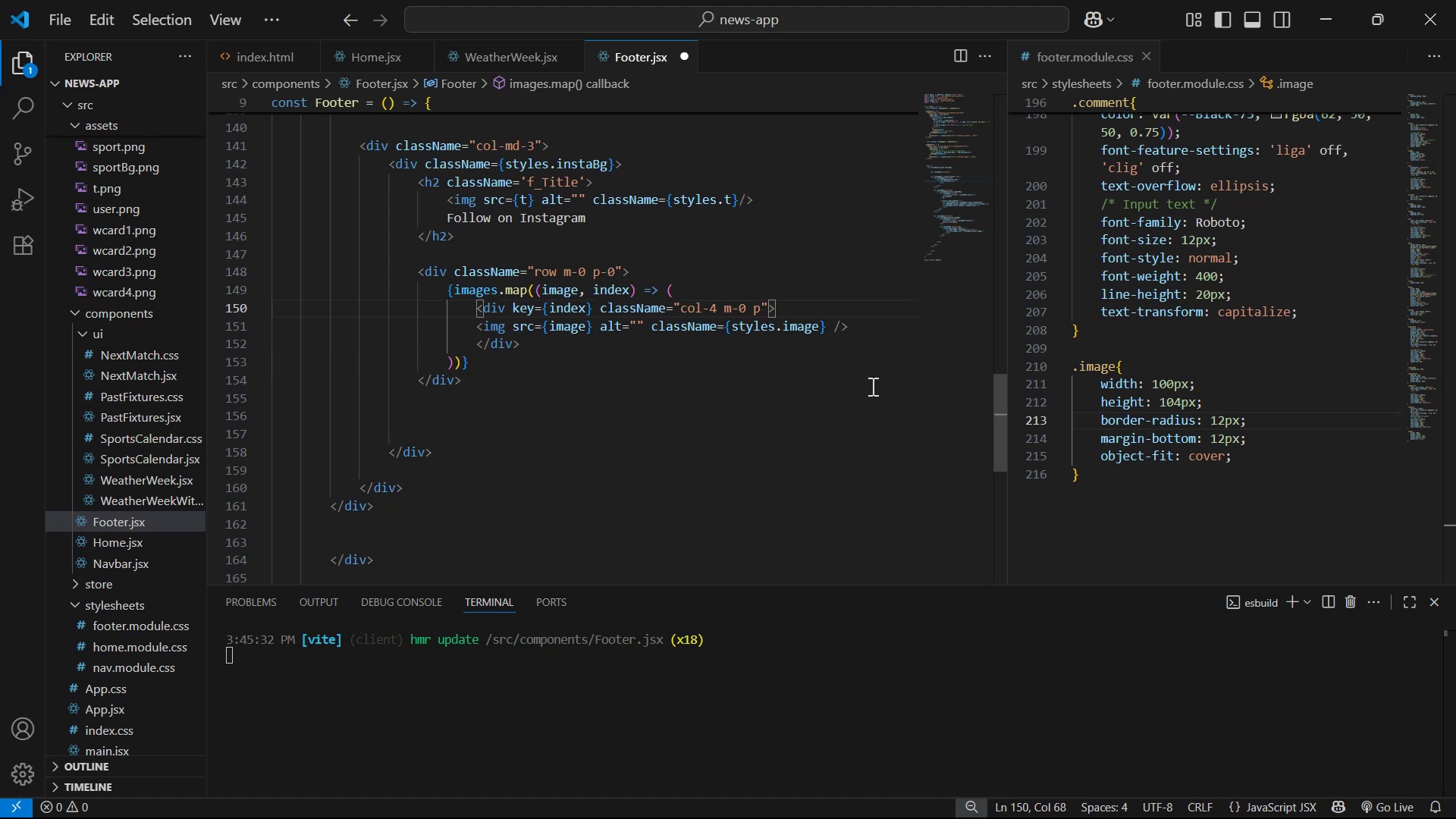 
key(X)
 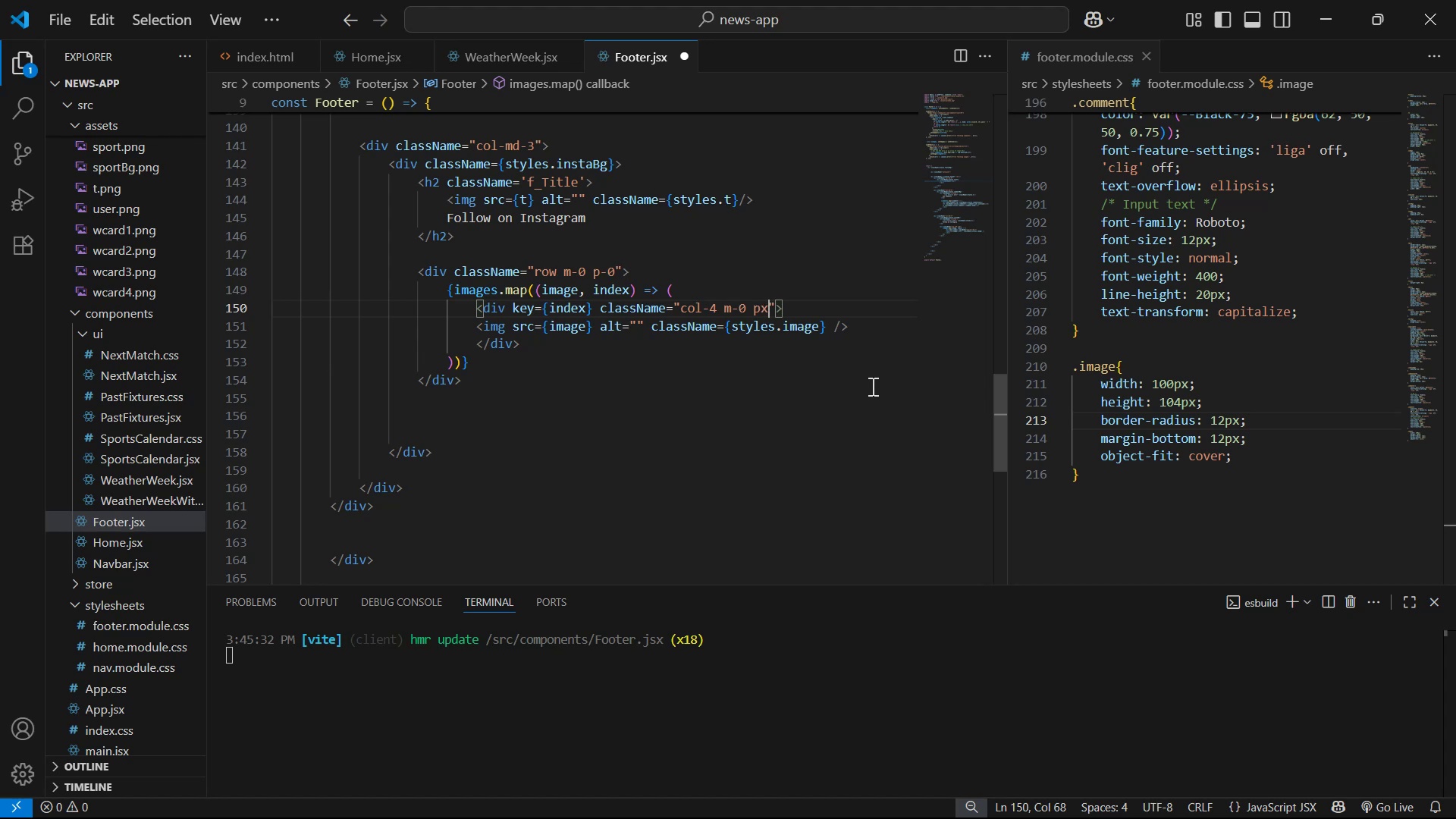 
key(Minus)
 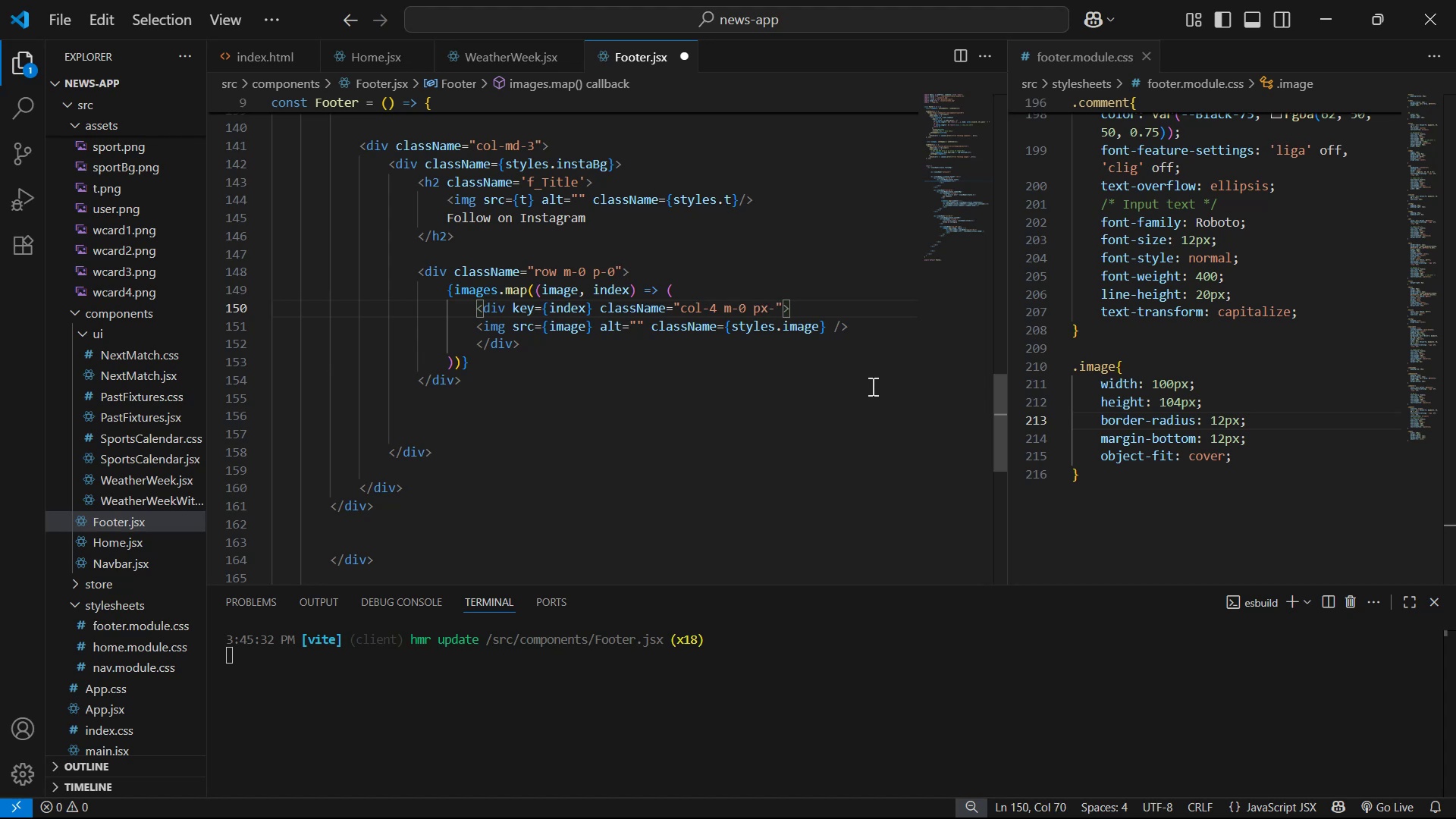 
key(1)
 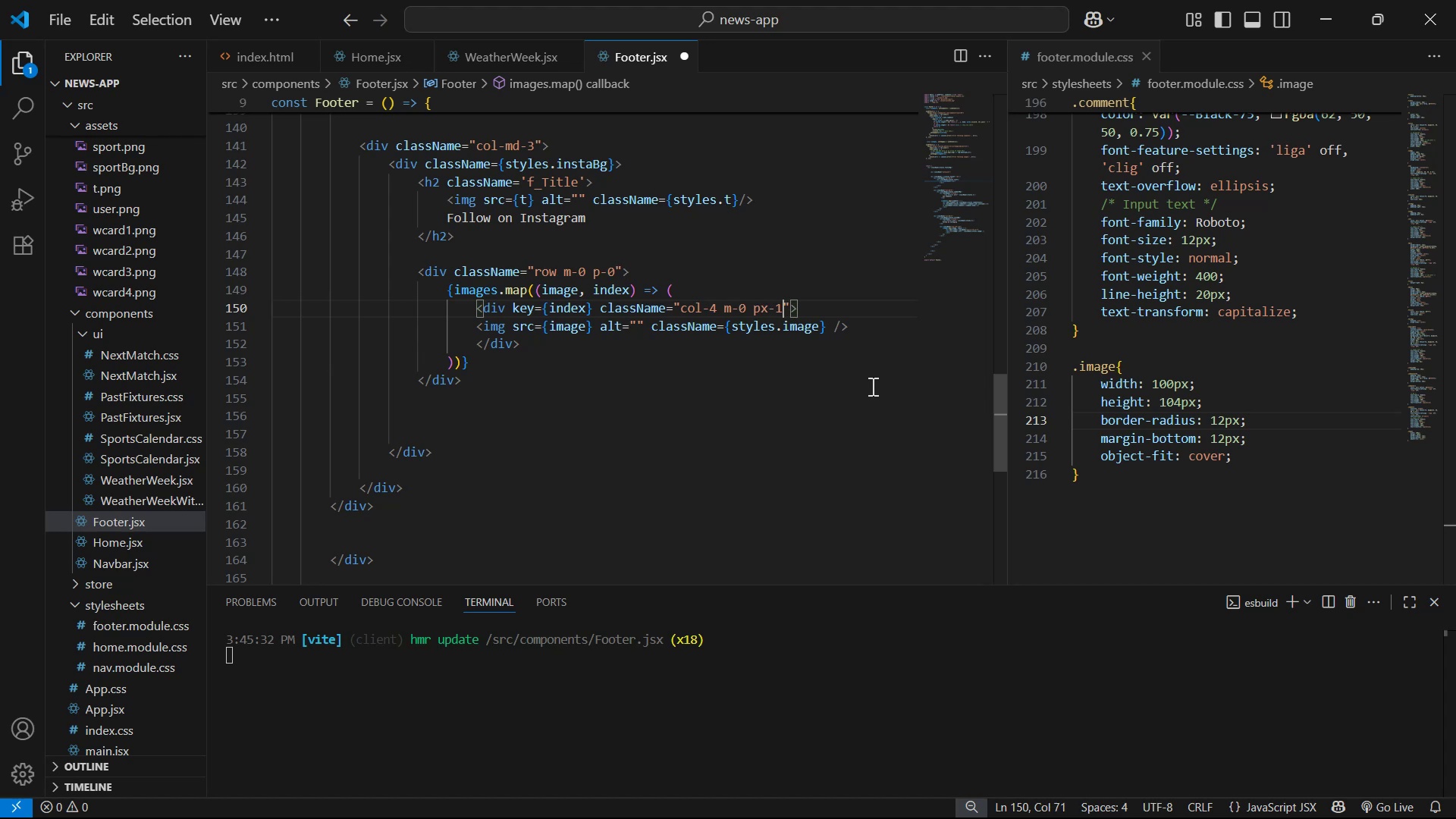 
key(Control+S)
 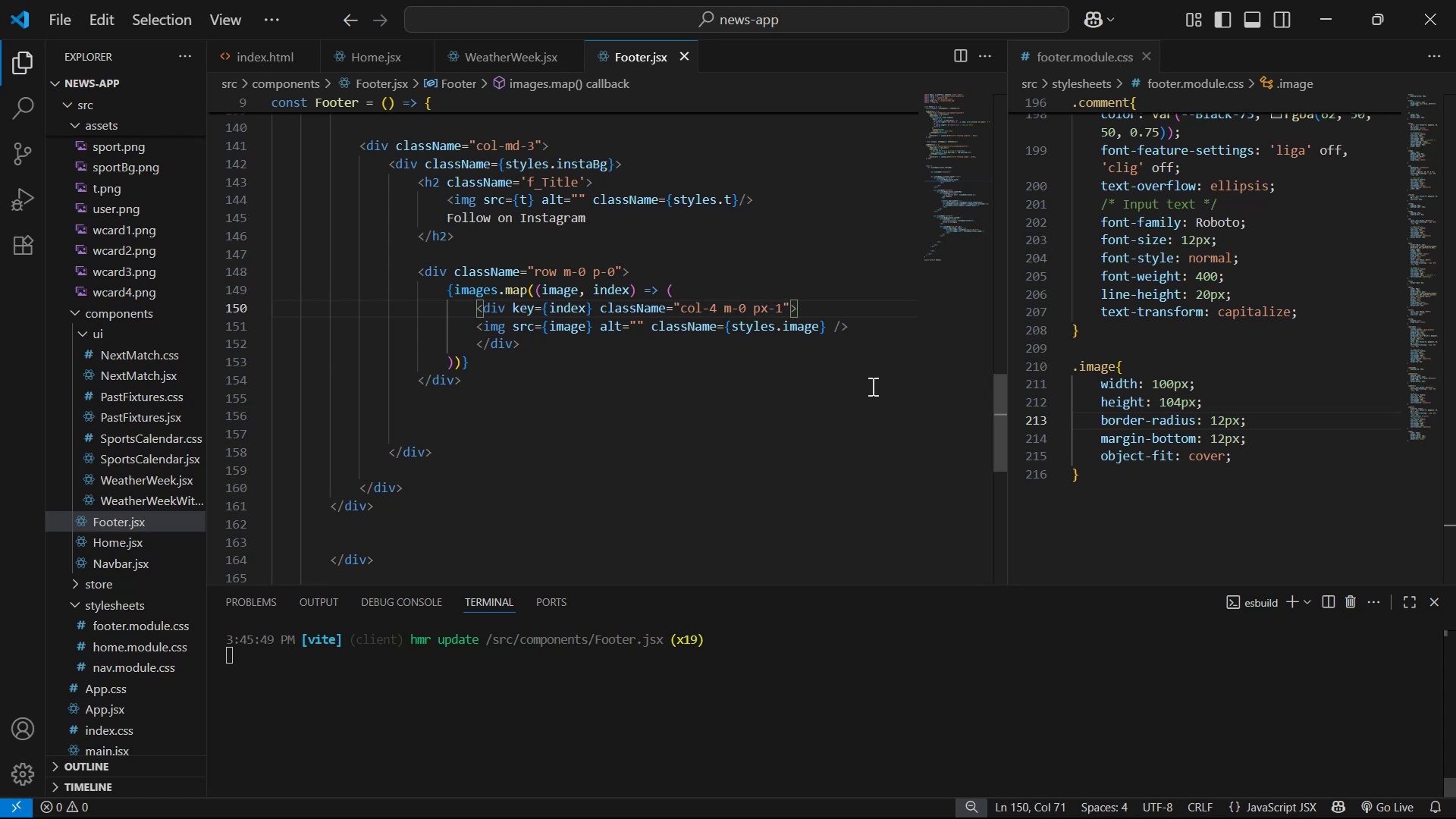 
key(Alt+AltLeft)
 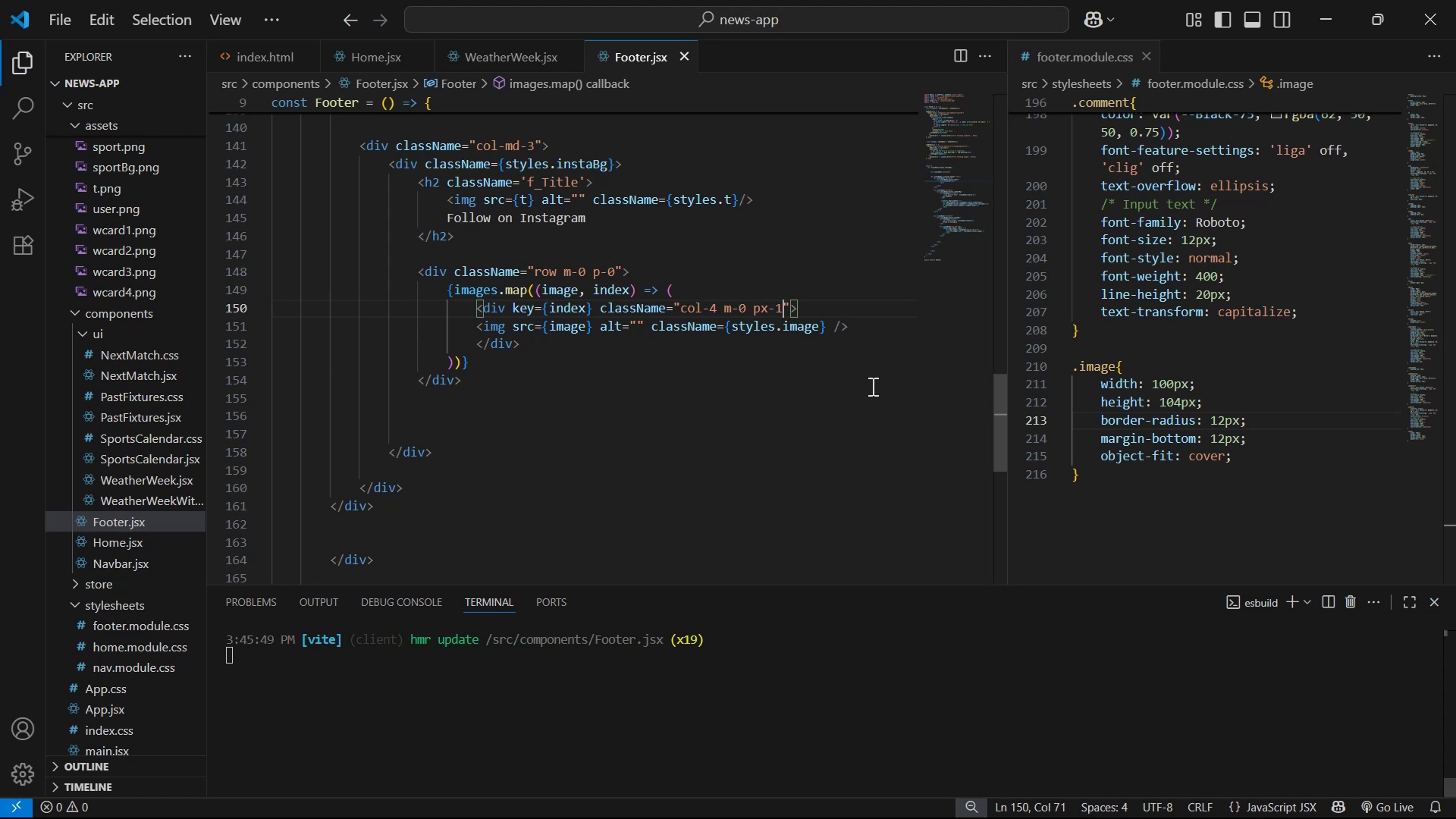 
key(Alt+Tab)
 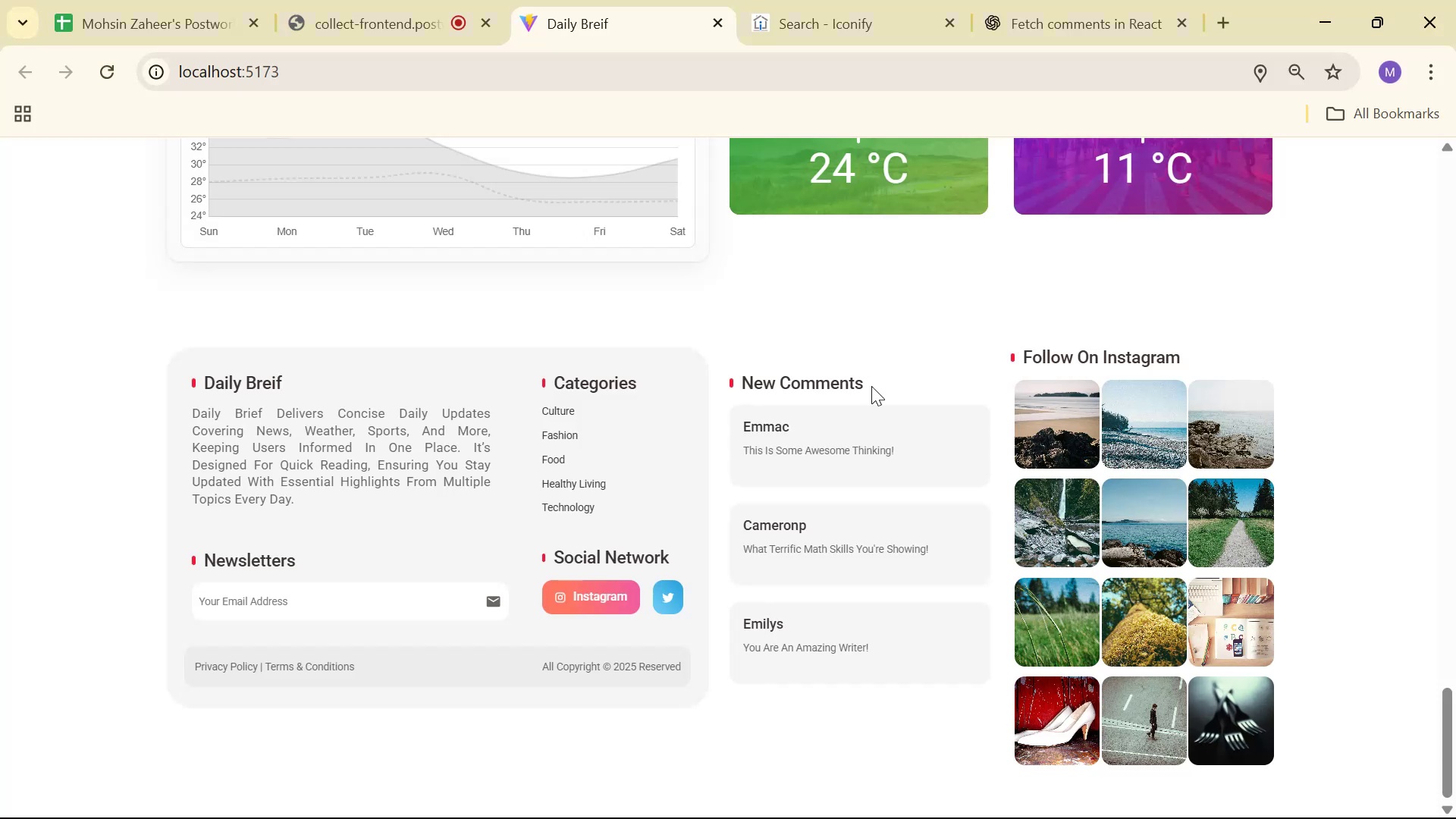 
key(Alt+AltLeft)
 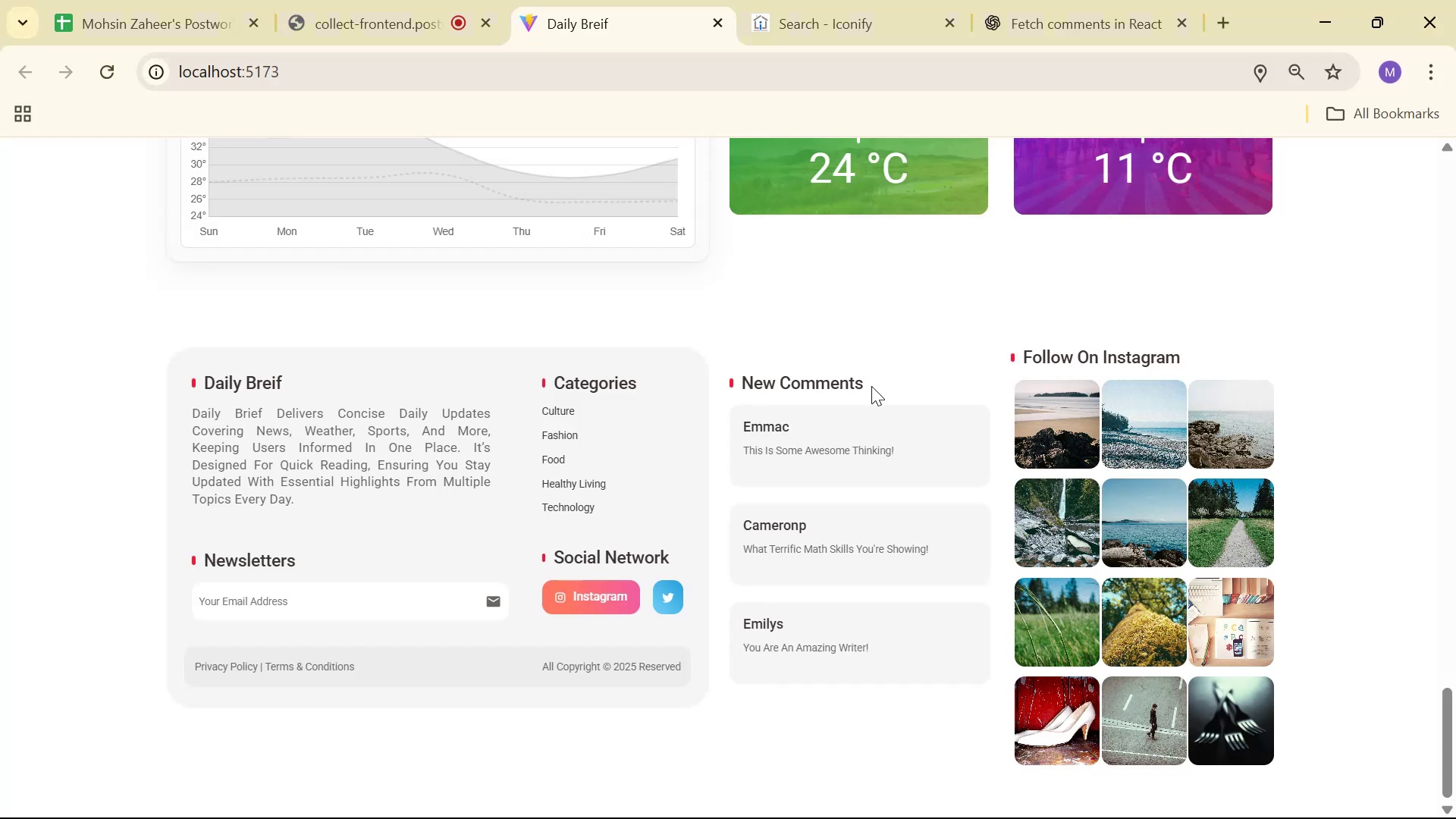 
key(Alt+Tab)
 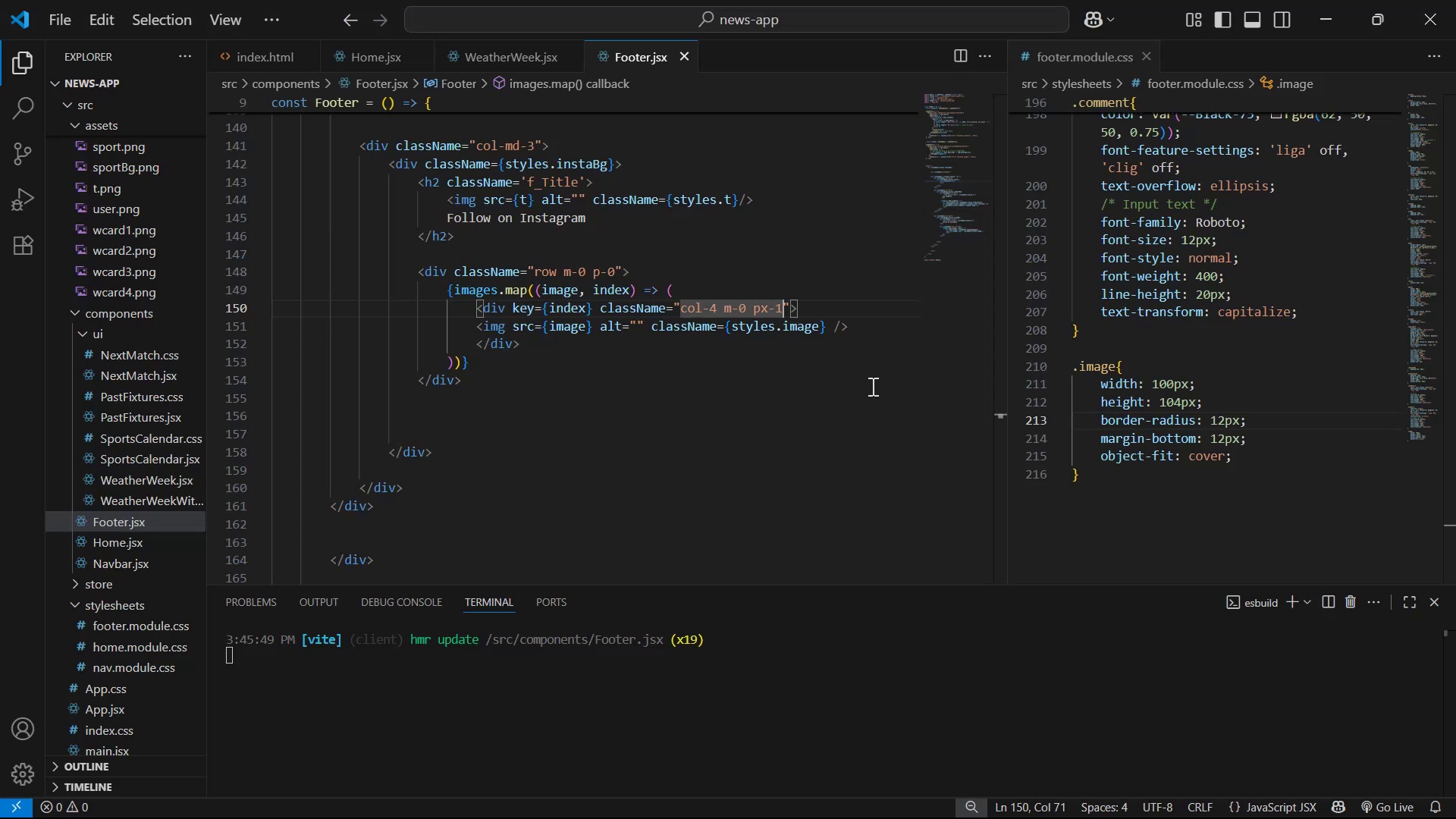 
key(Backspace)
 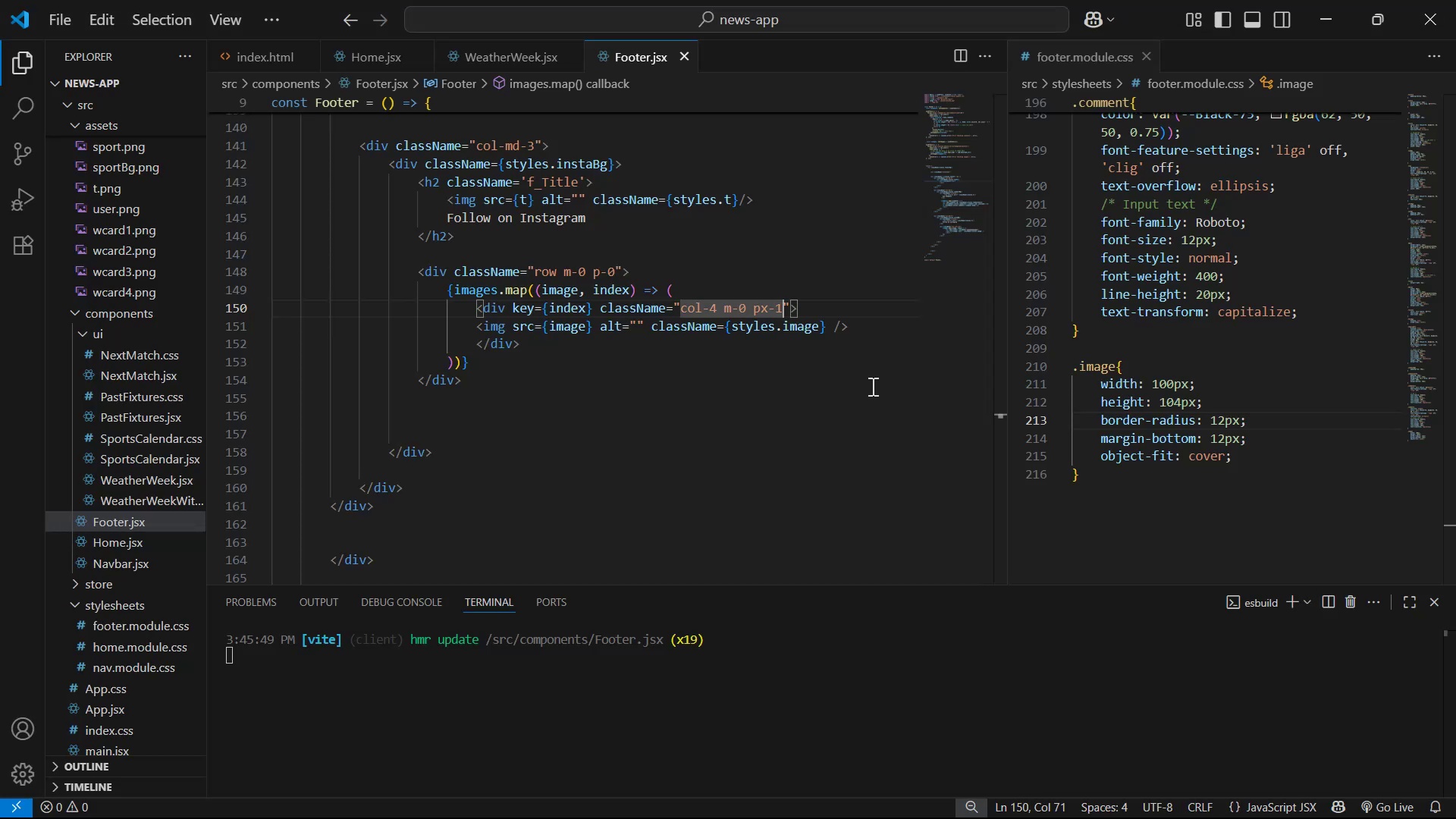 
key(2)
 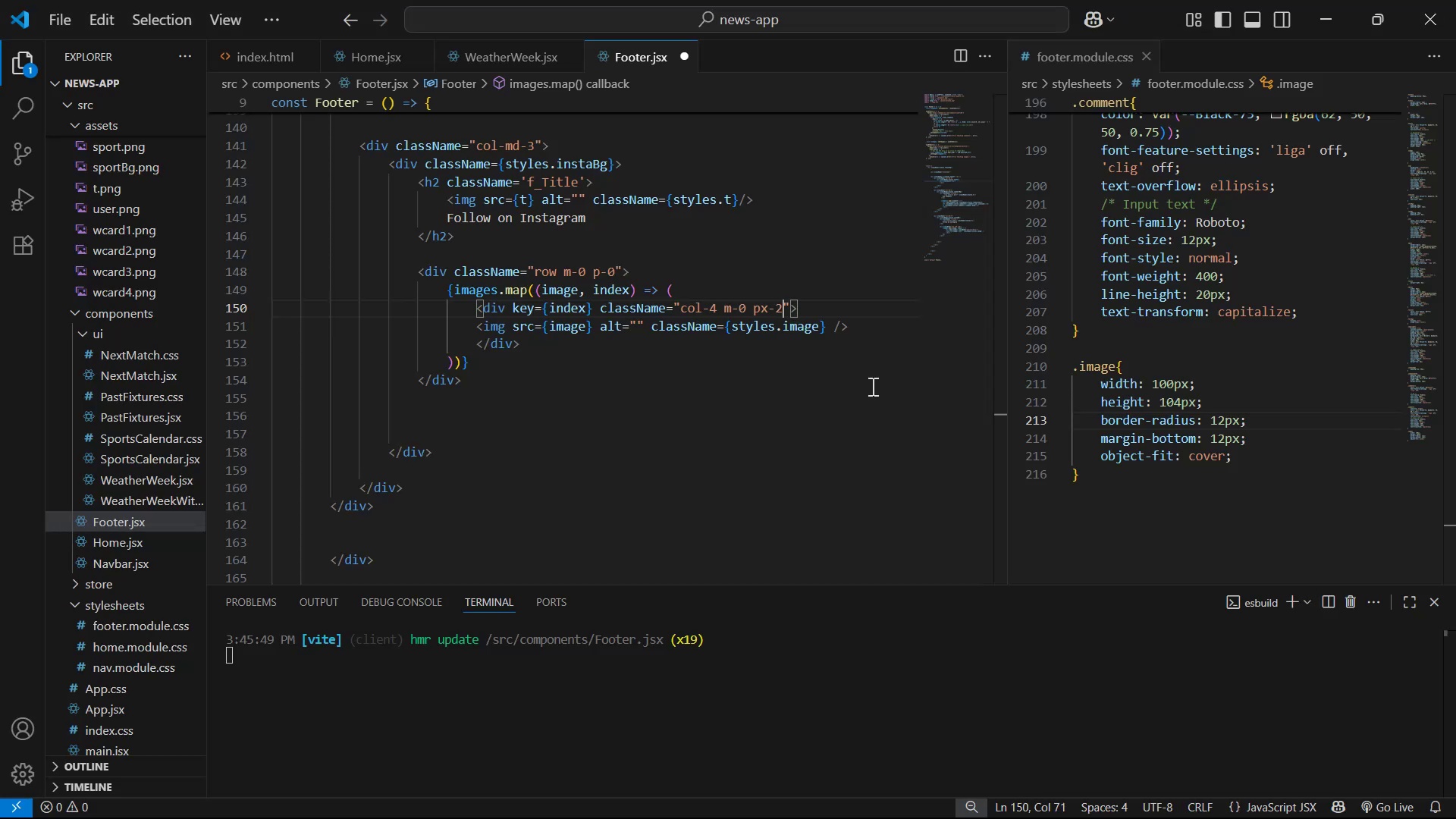 
key(Control+S)
 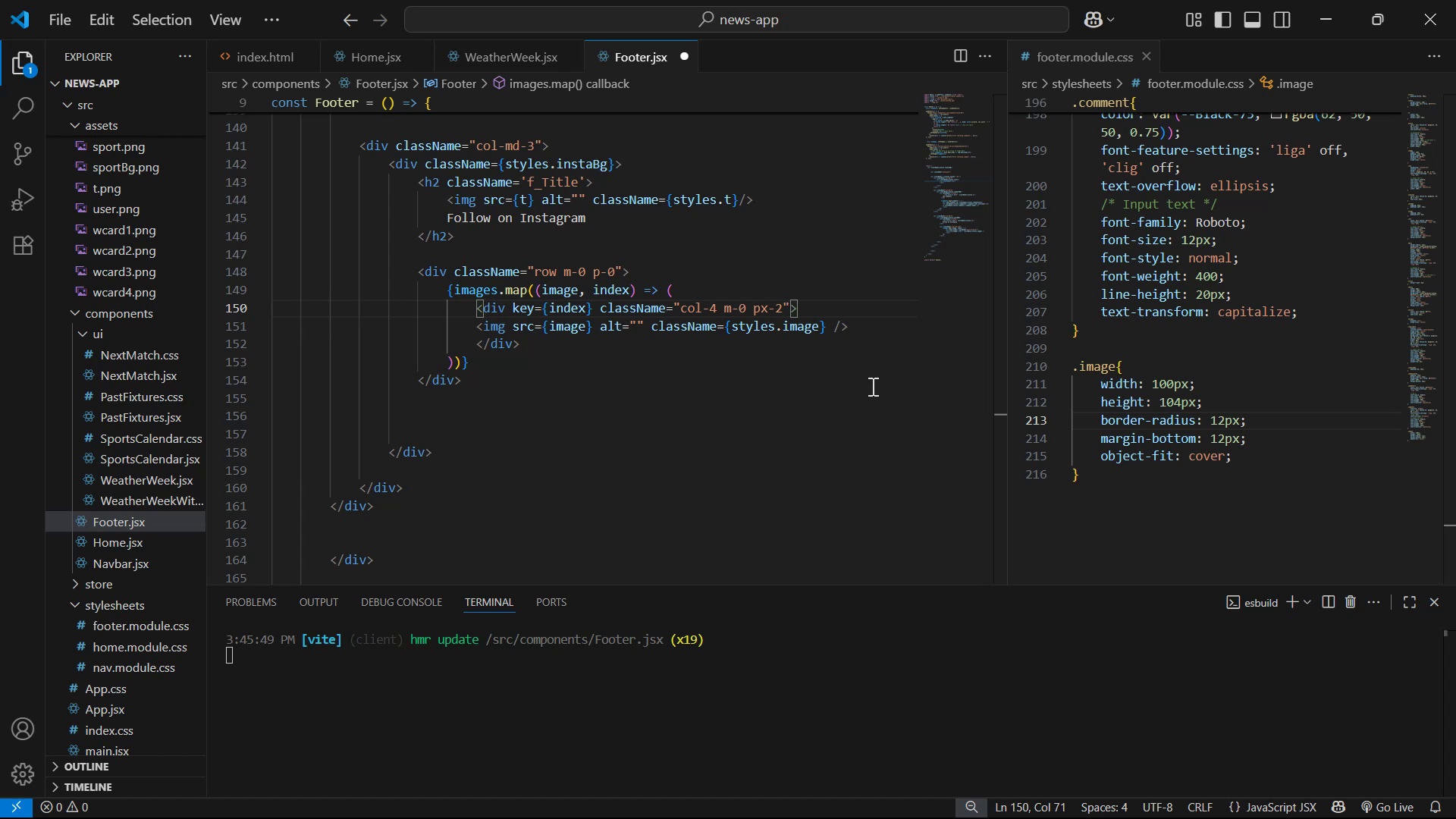 
key(Alt+AltLeft)
 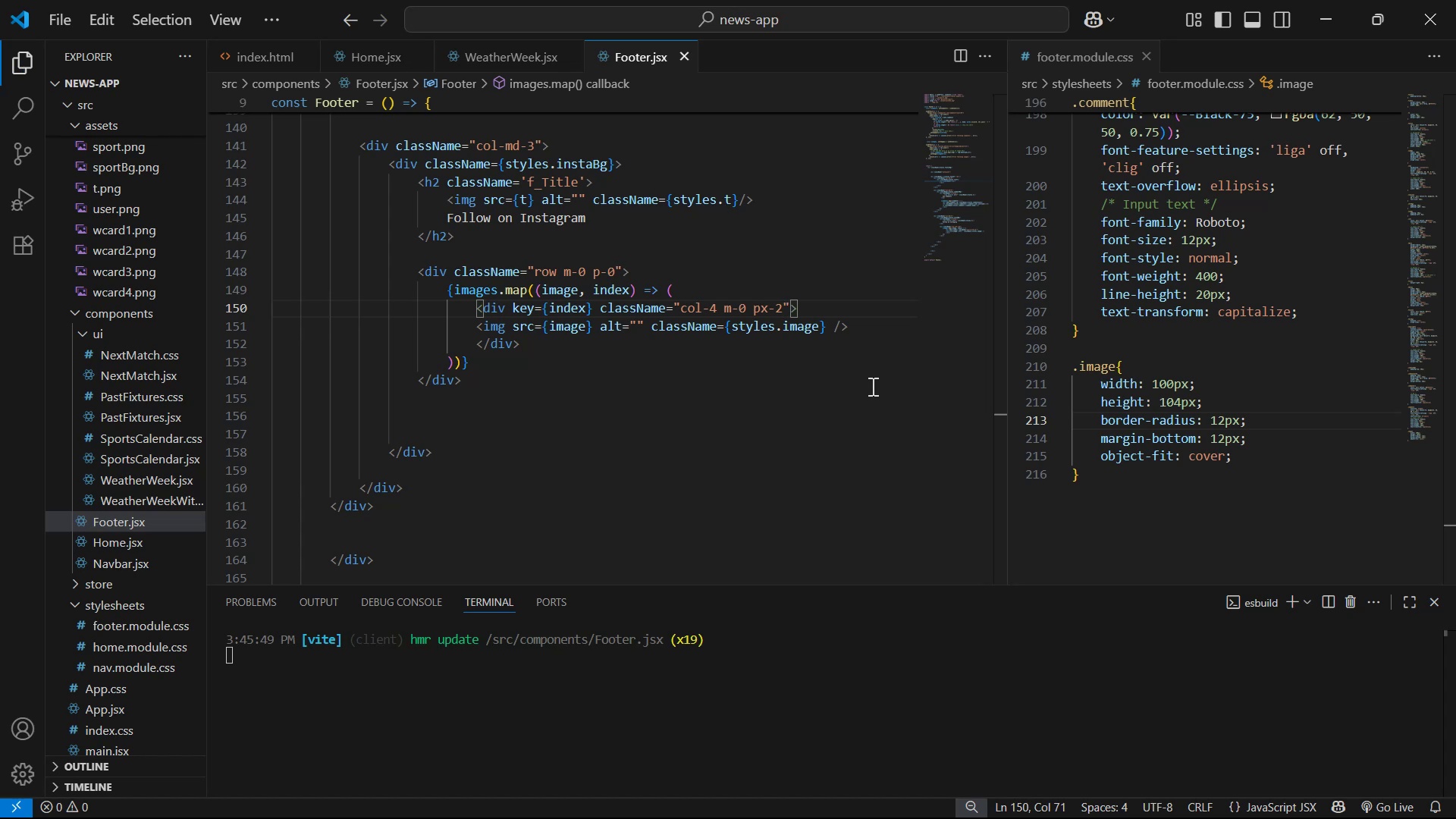 
key(Alt+Tab)
 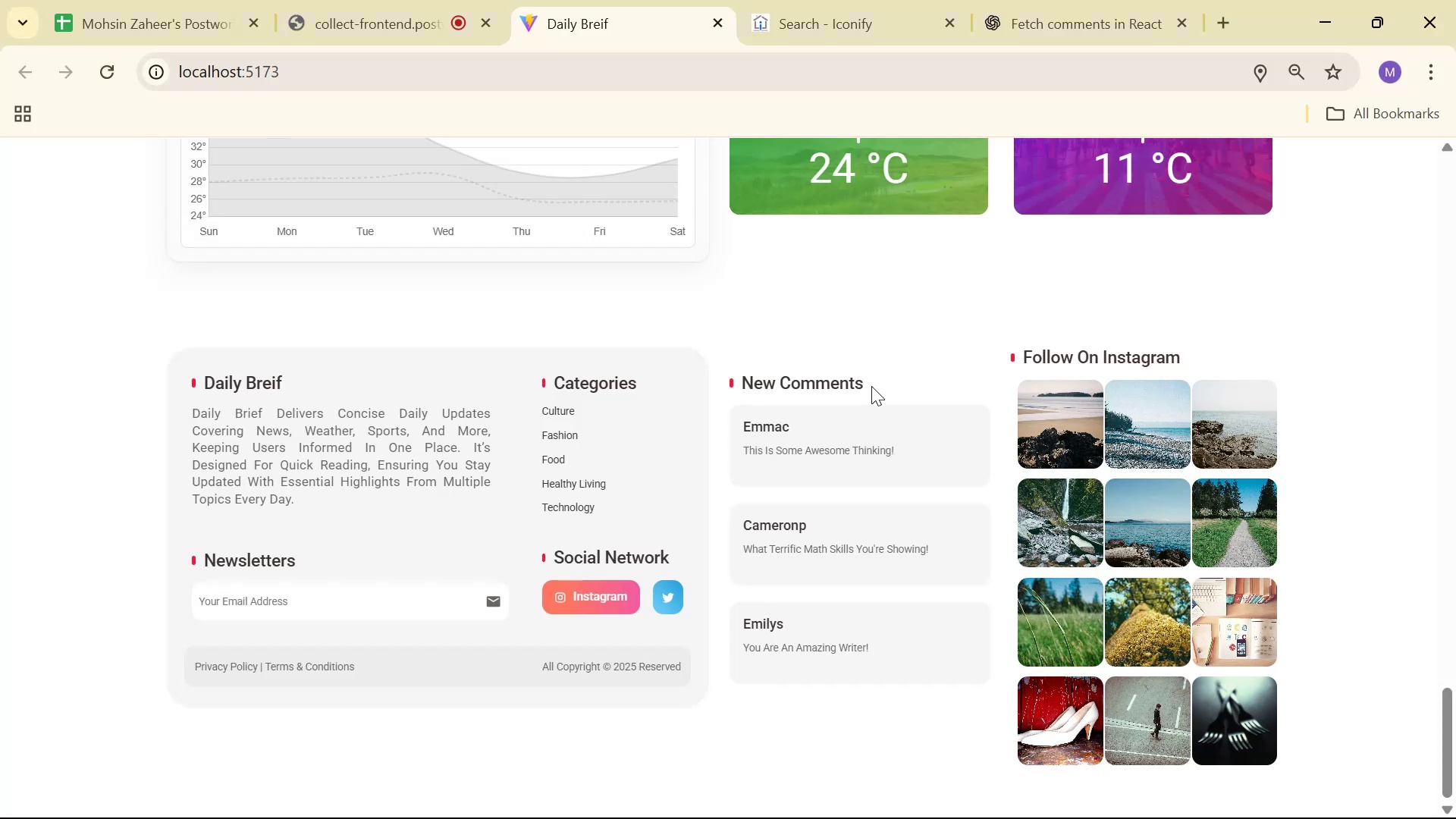 
key(Alt+AltLeft)
 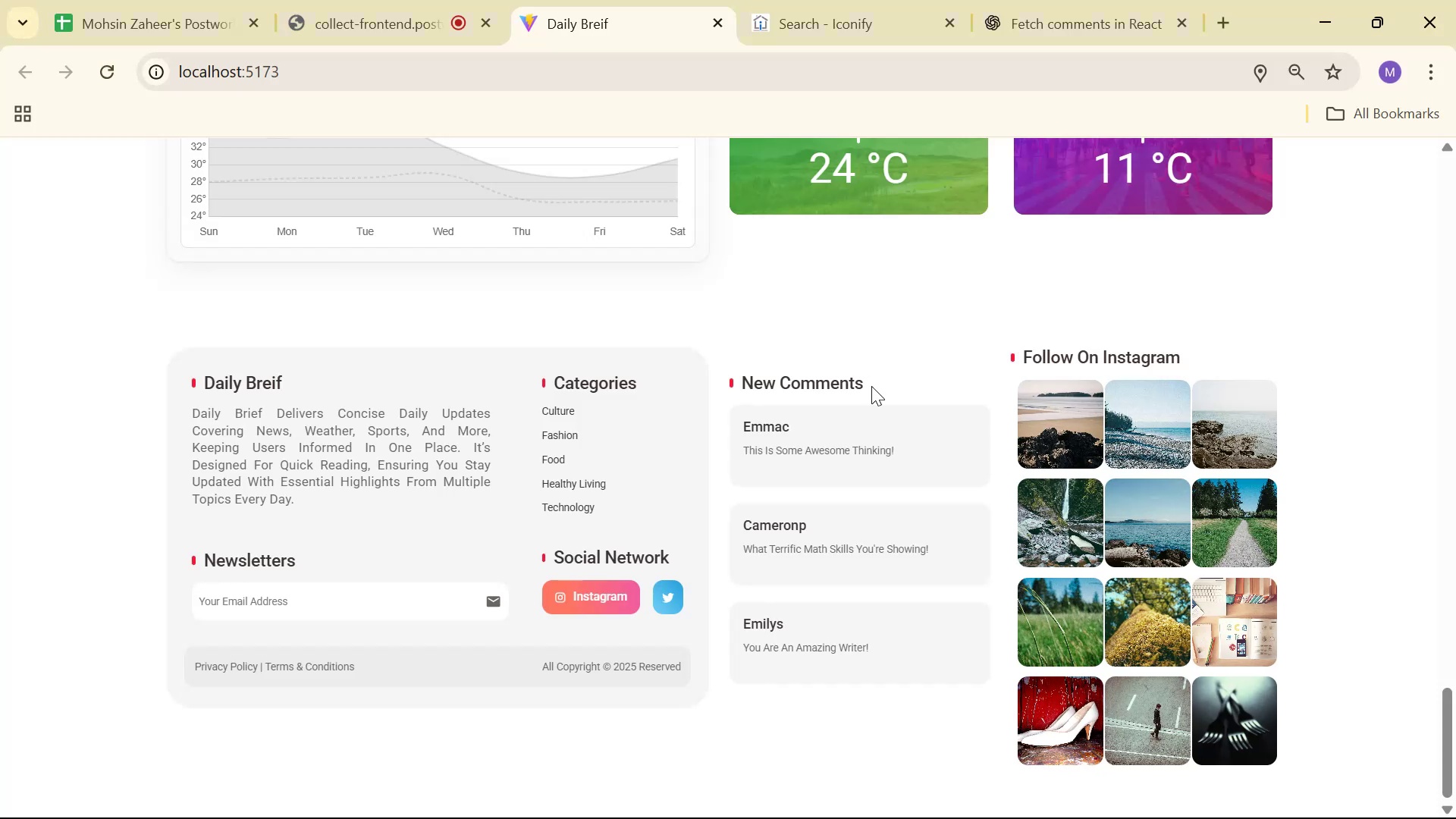 
key(Alt+Tab)
 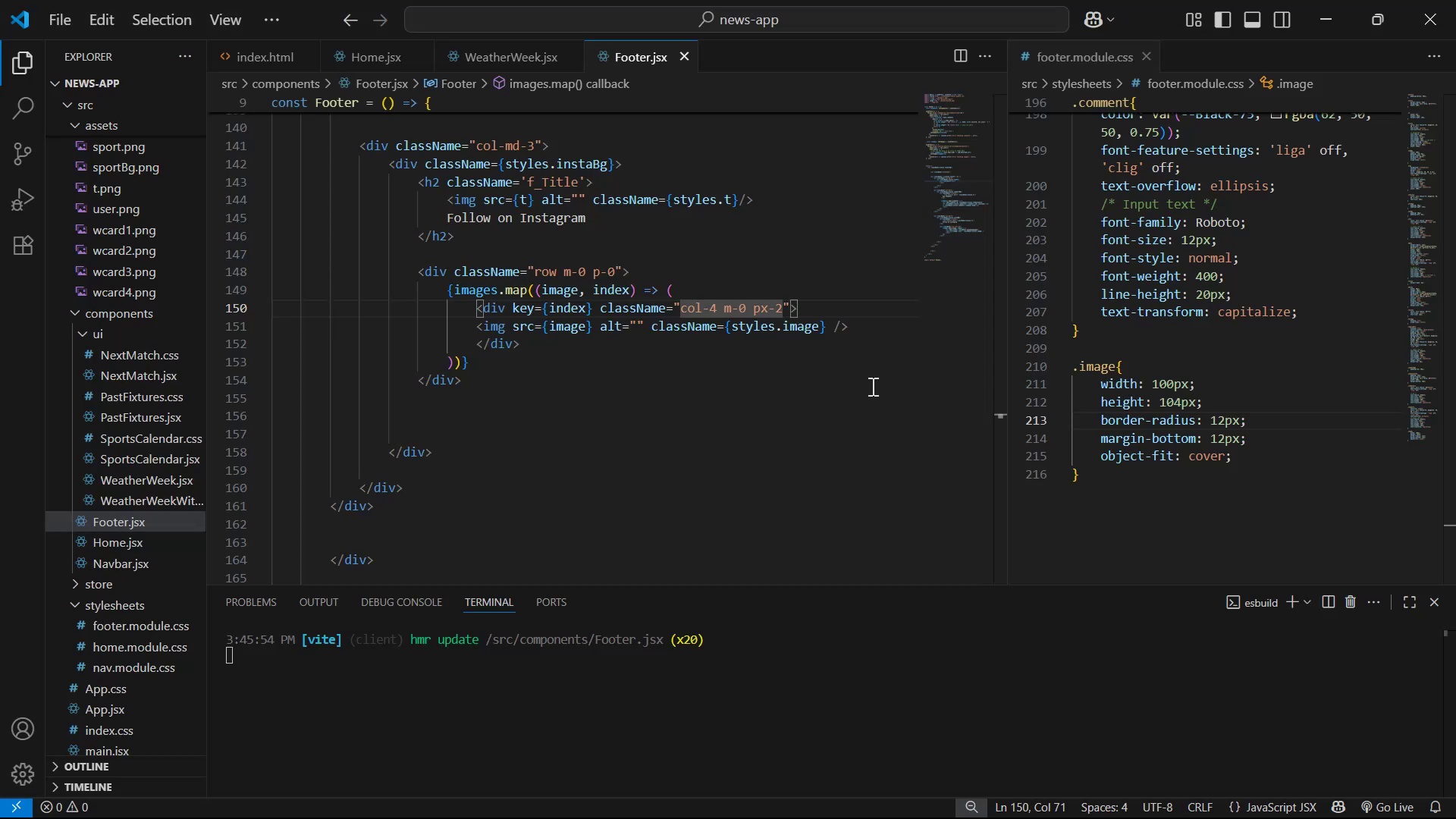 
key(ArrowRight)
 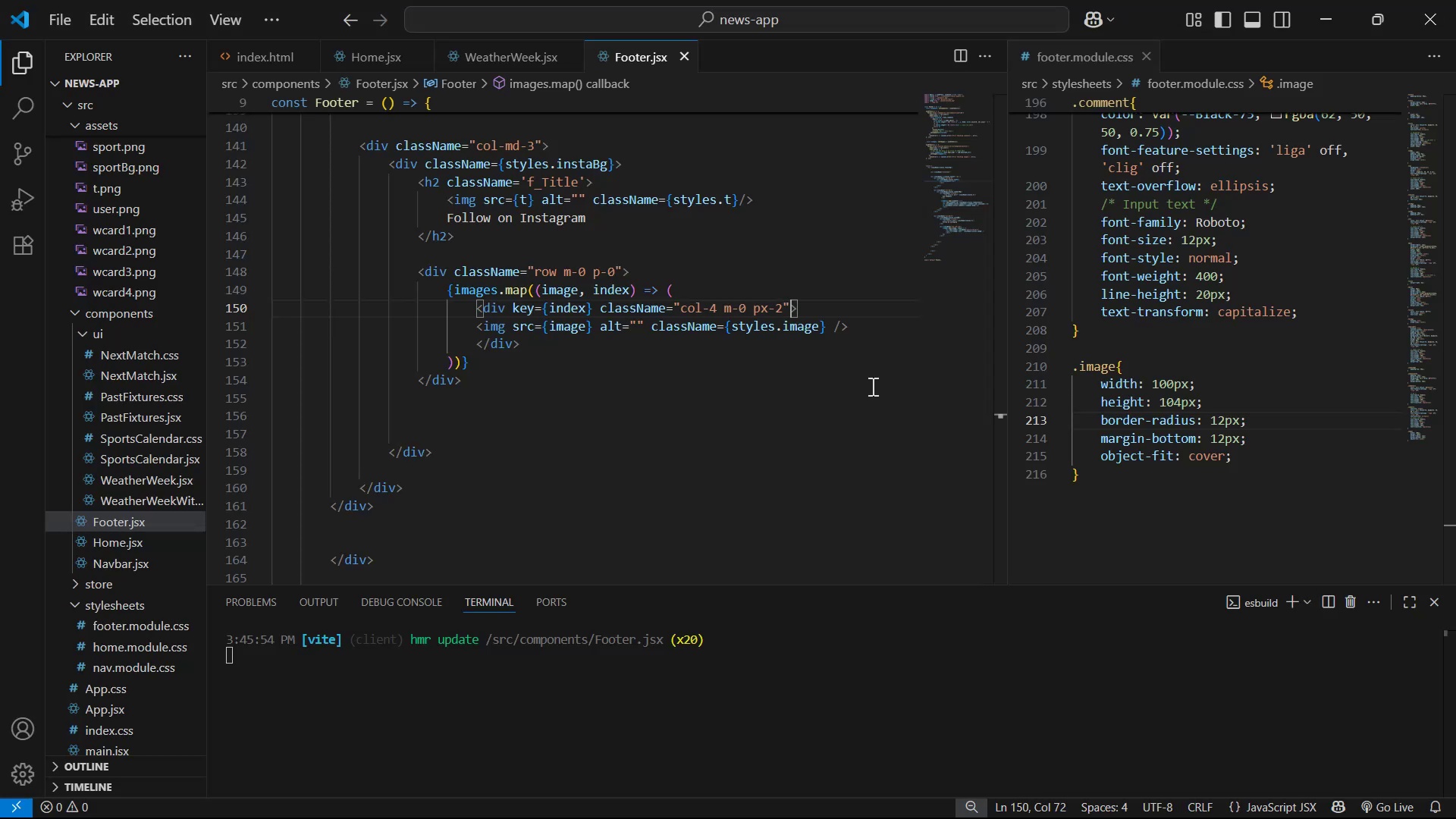 
key(ArrowLeft)
 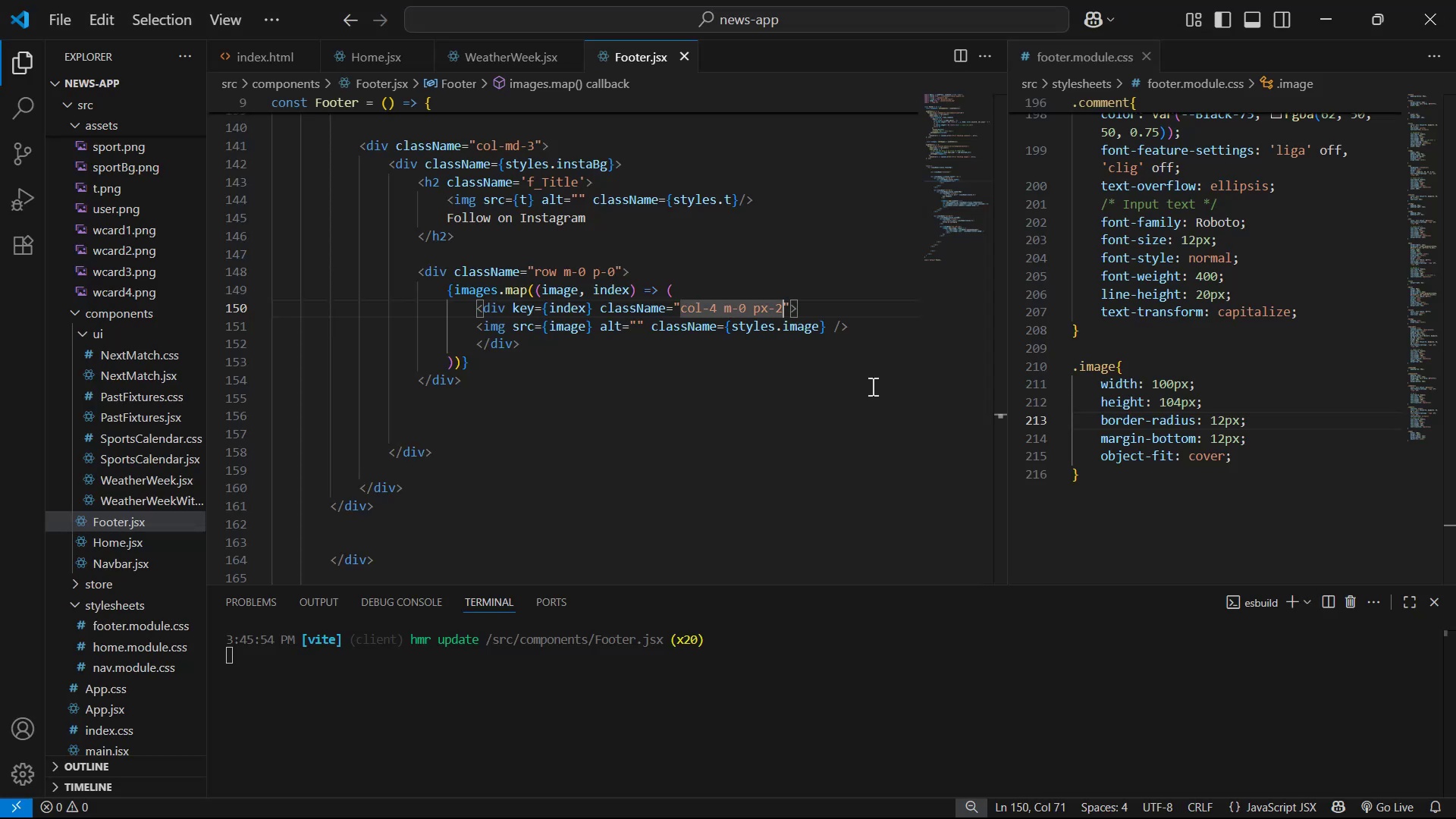 
key(Backspace)
 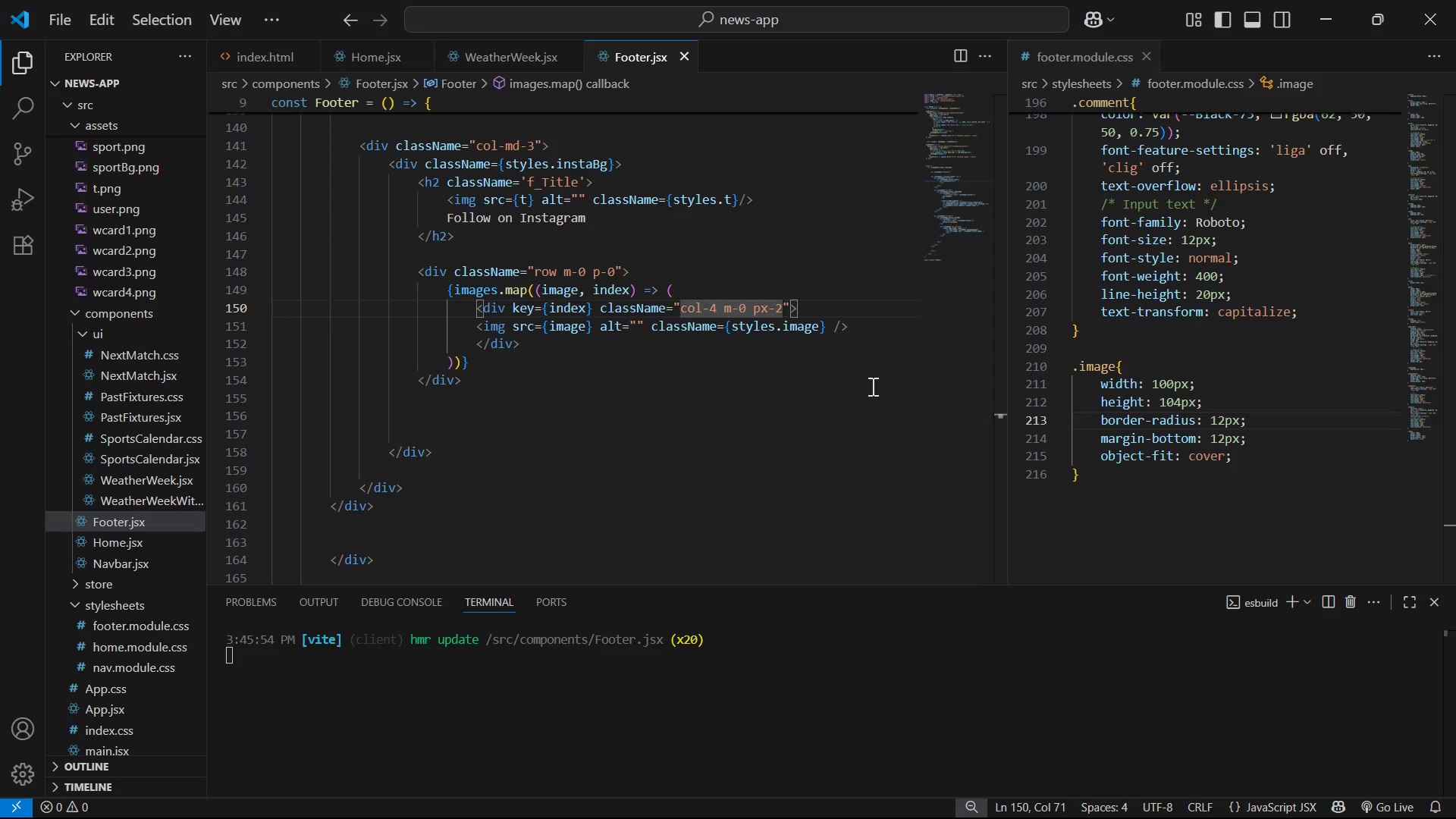 
key(3)
 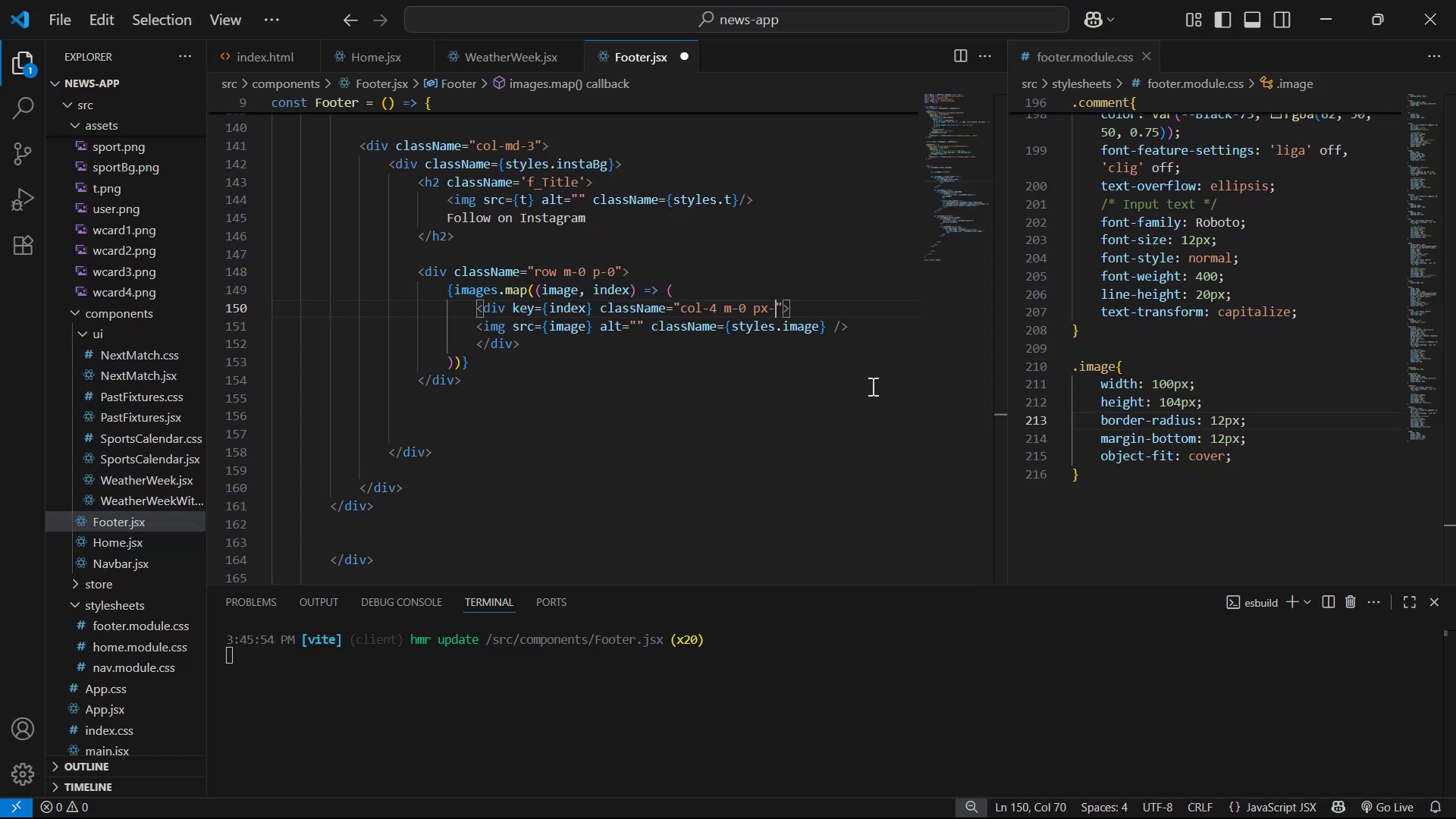 
key(Space)
 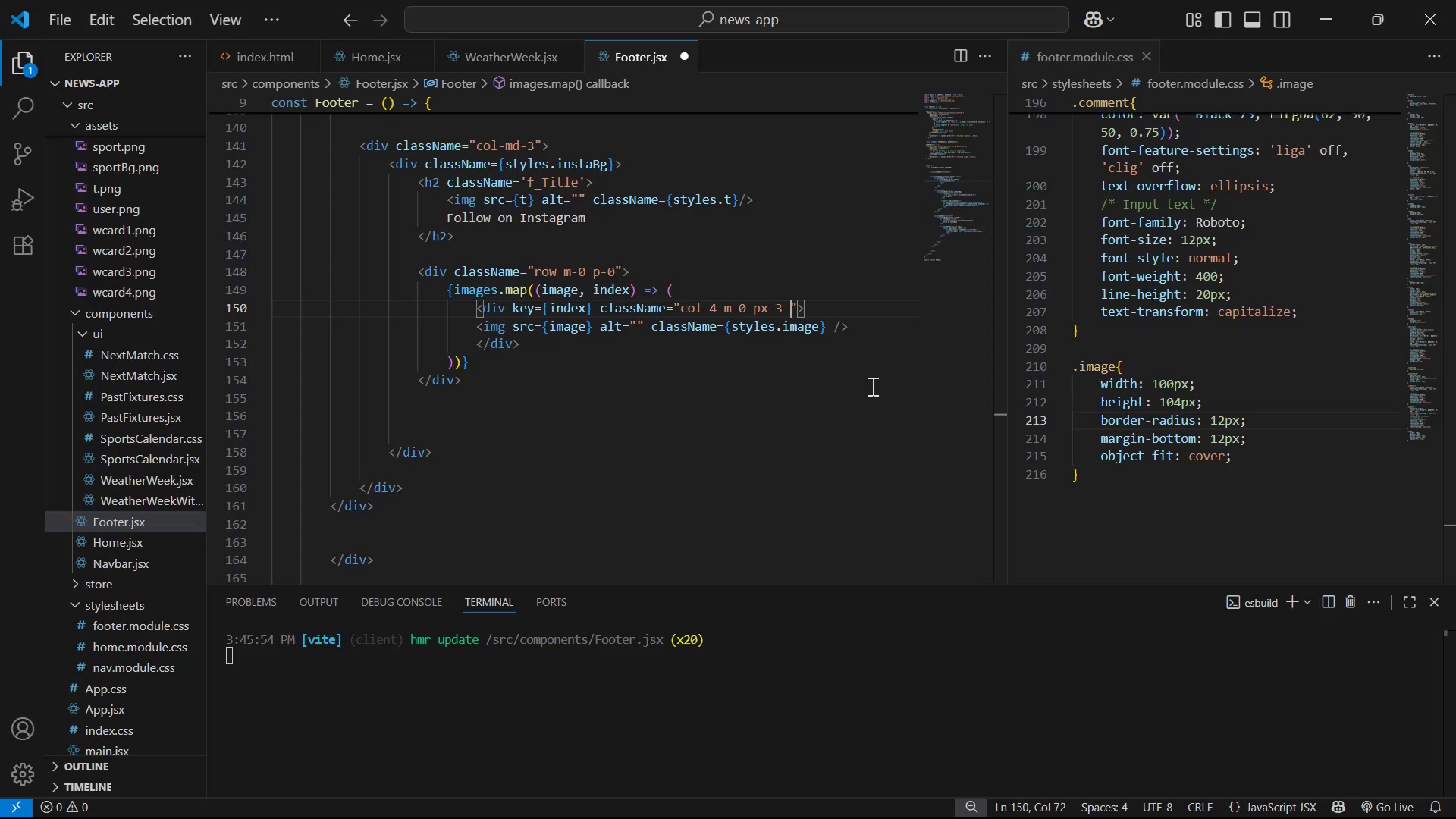 
key(Control+S)
 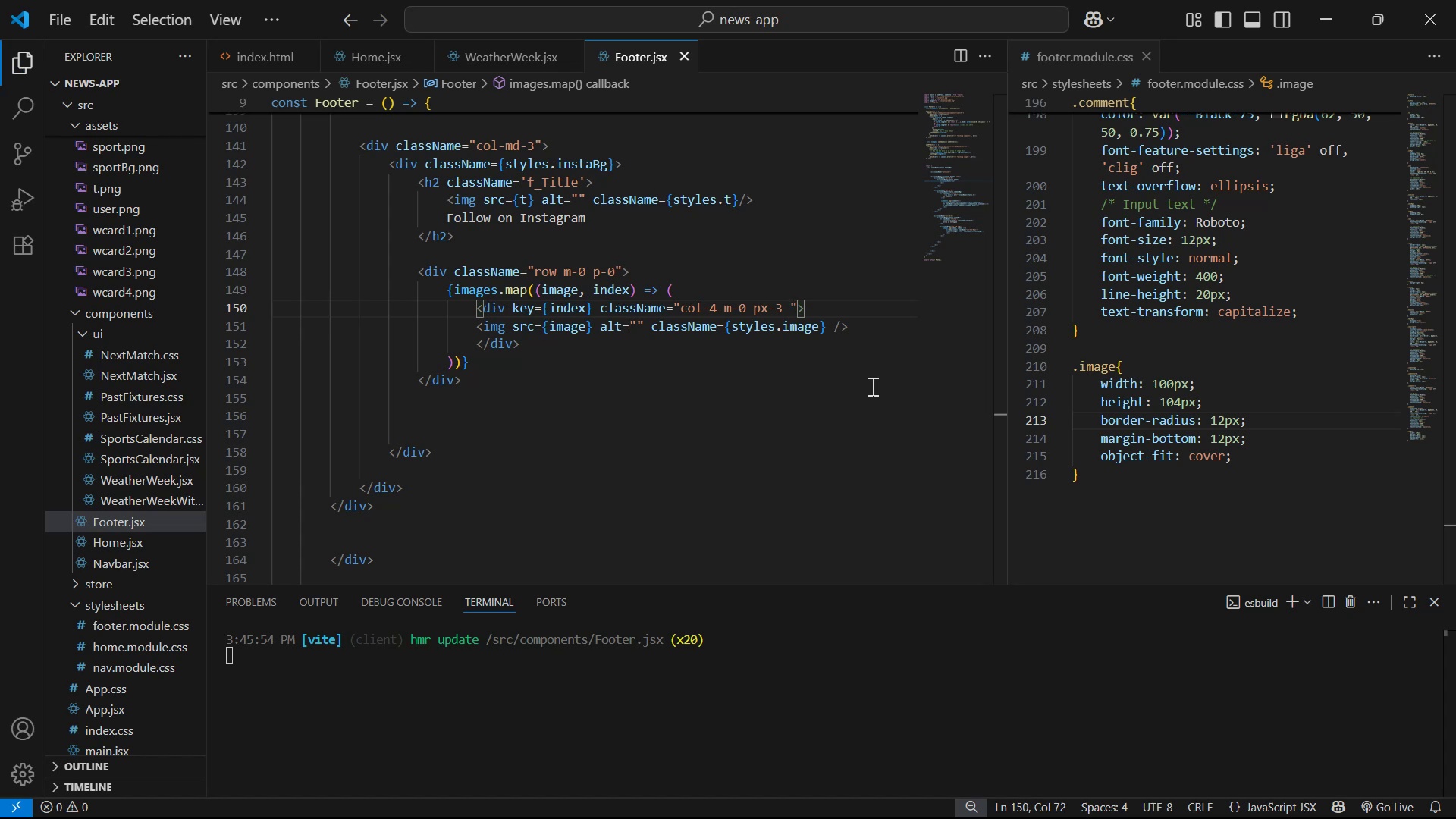 
key(Alt+AltLeft)
 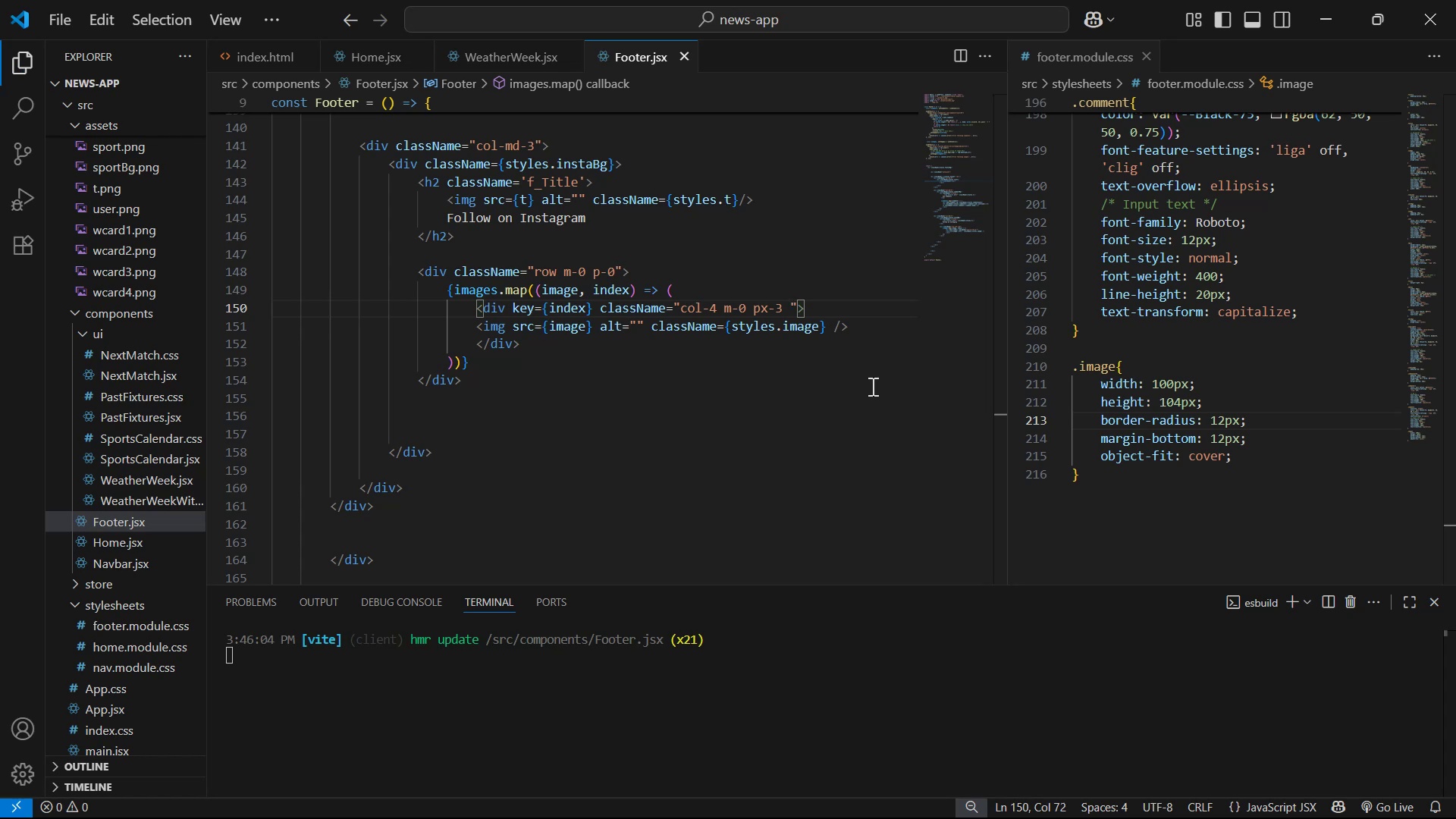 
key(Alt+Tab)
 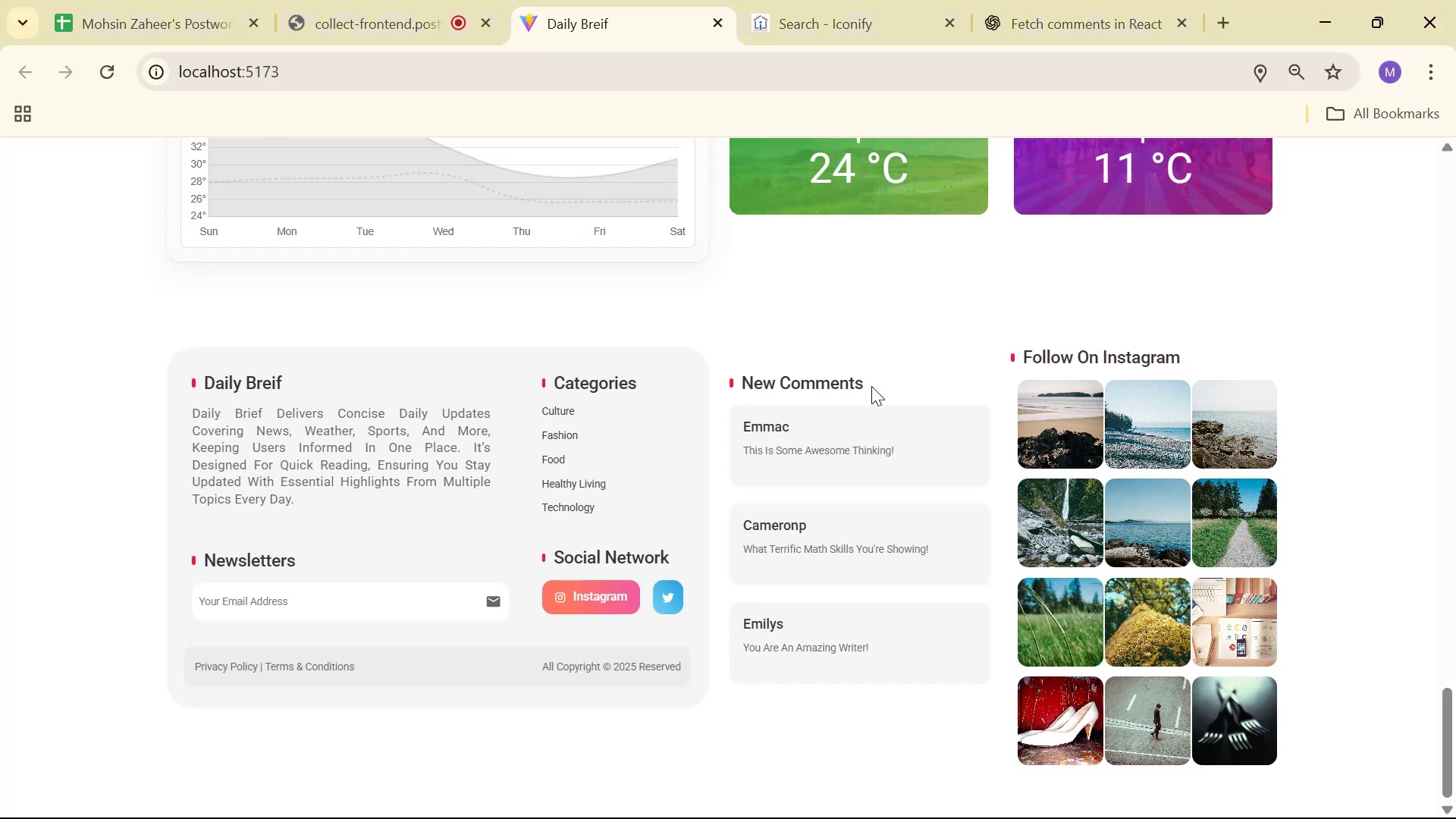 
key(Alt+AltLeft)
 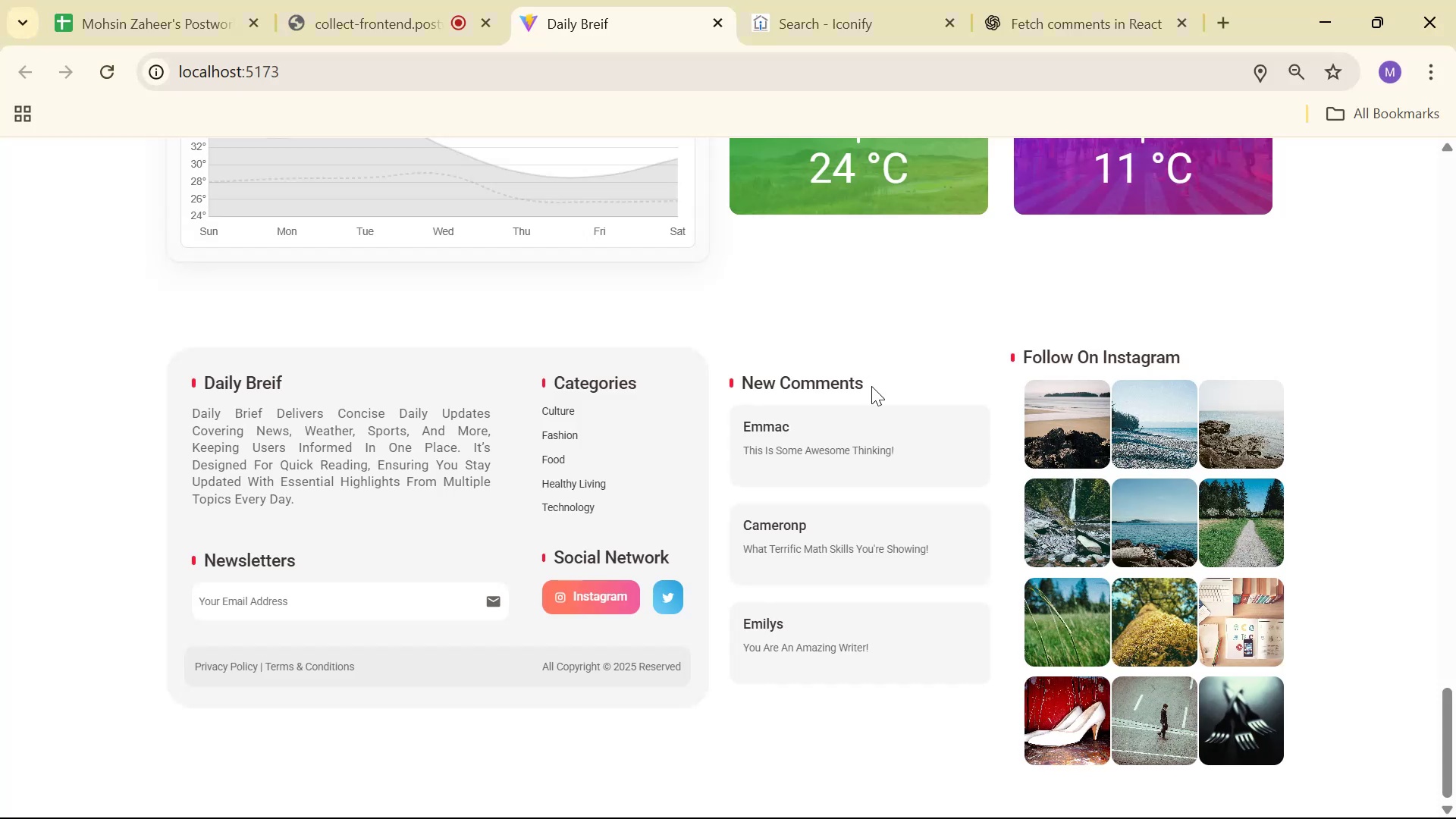 
key(Alt+Tab)
 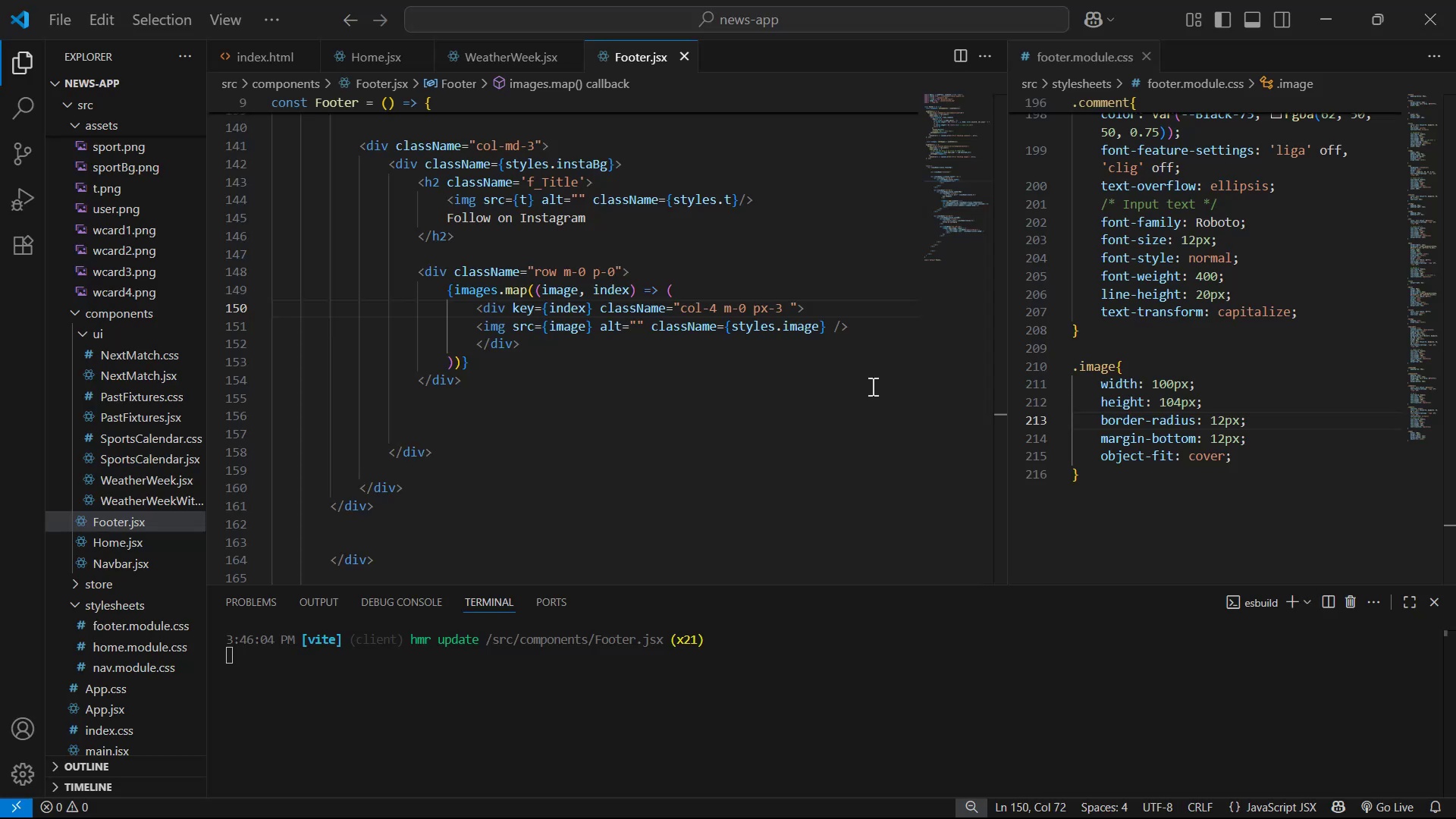 
key(ArrowRight)
 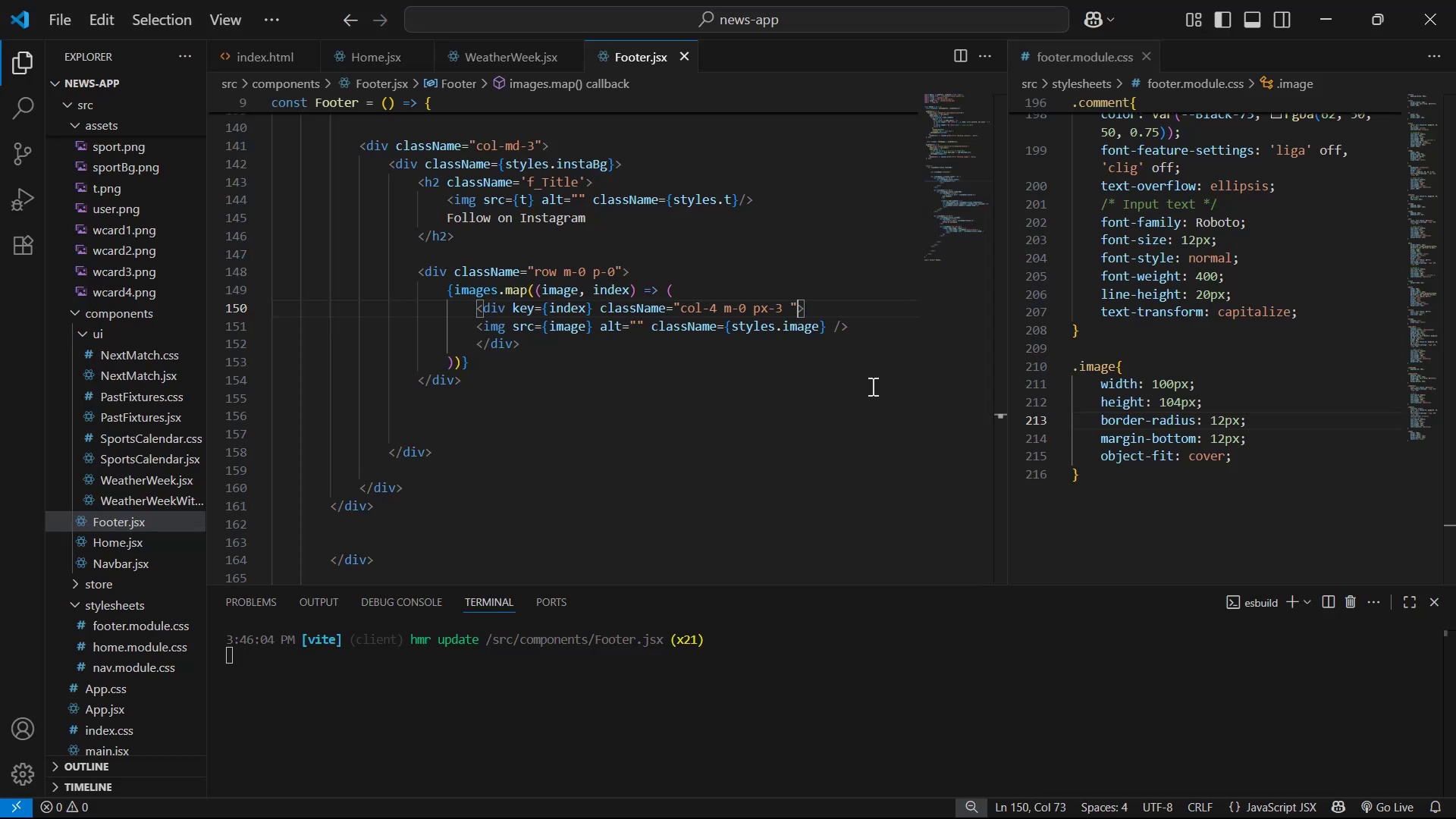 
key(ArrowLeft)
 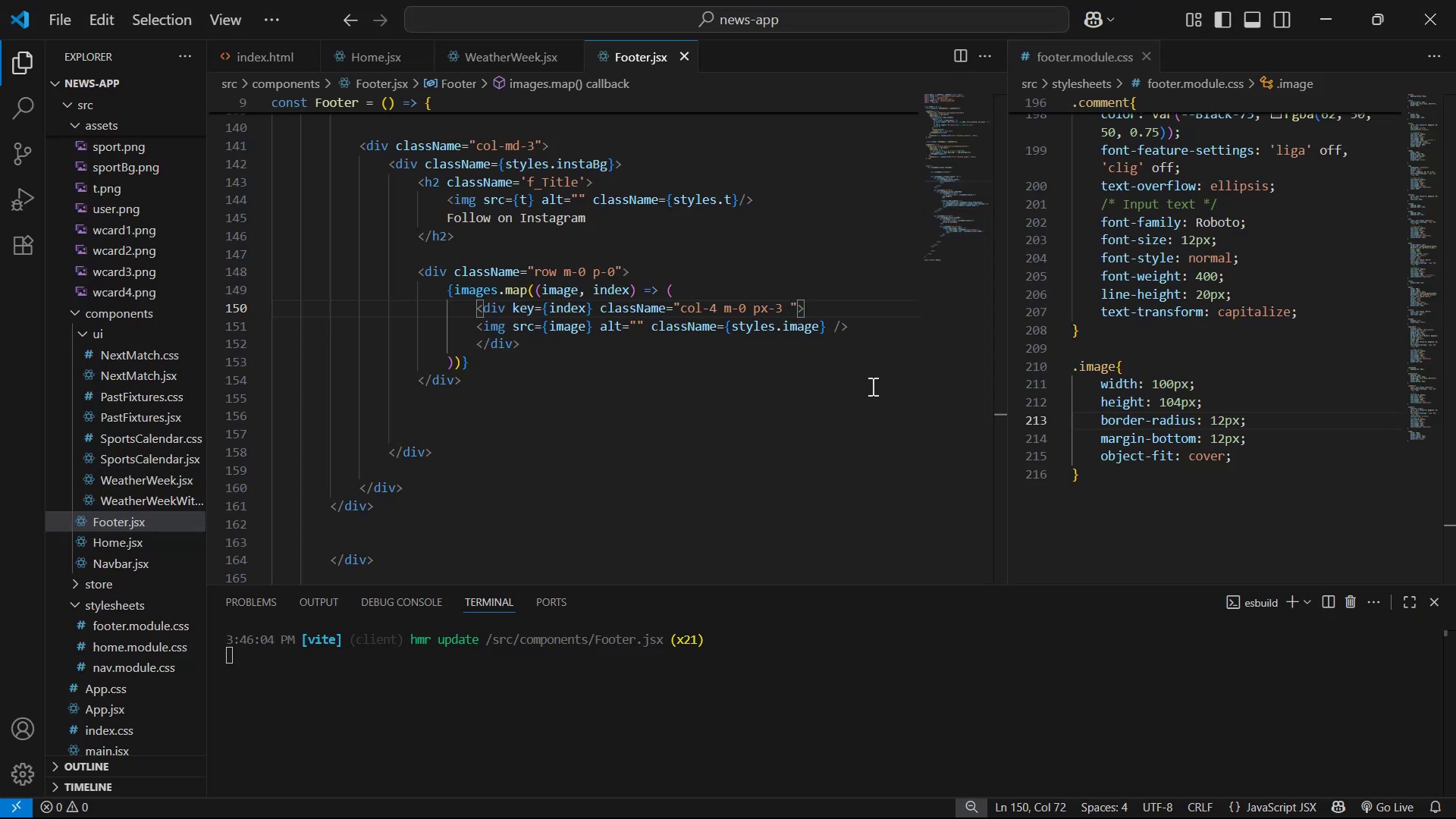 
type(pe -0)
 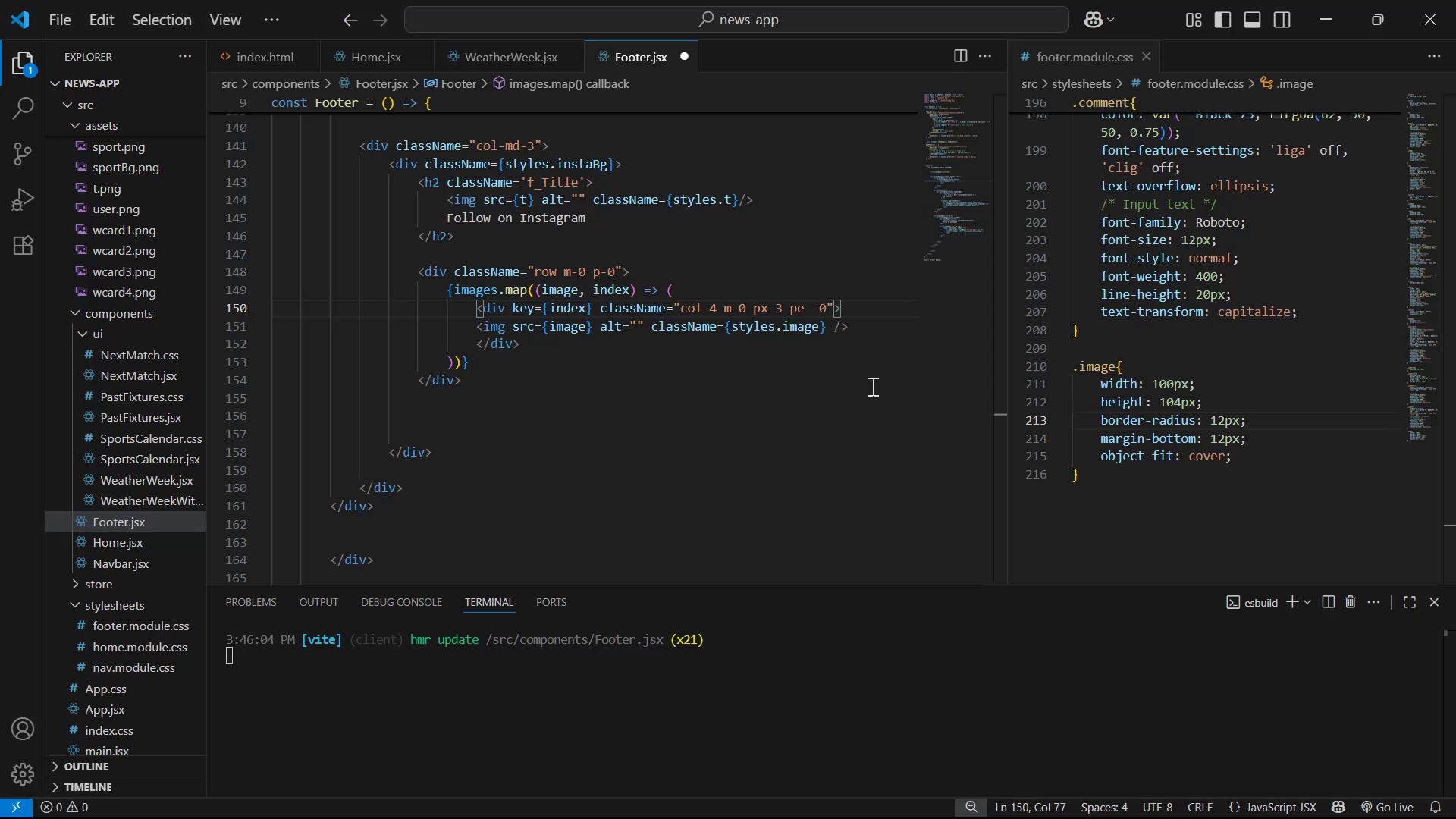 
key(ArrowLeft)
 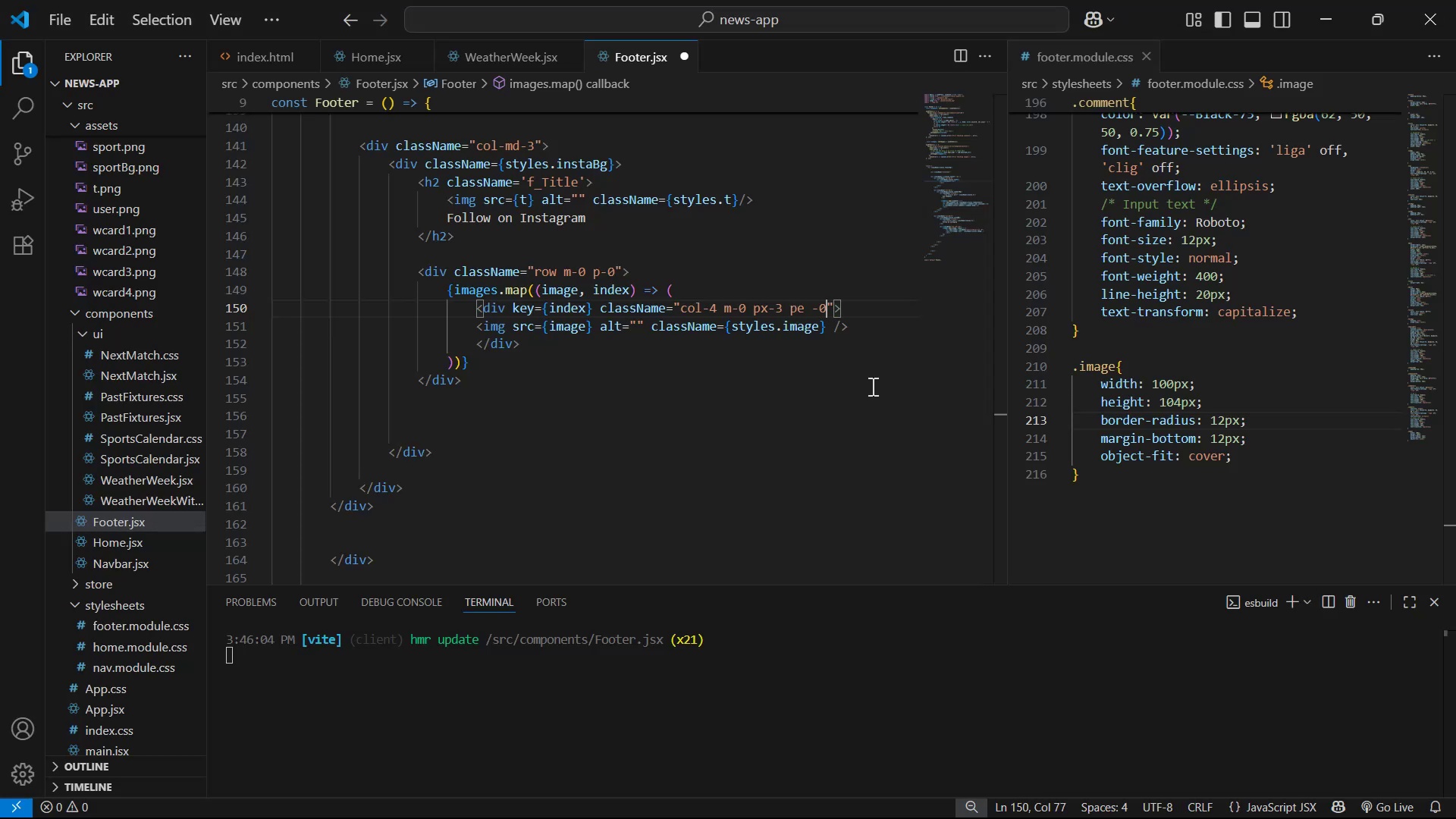 
key(ArrowLeft)
 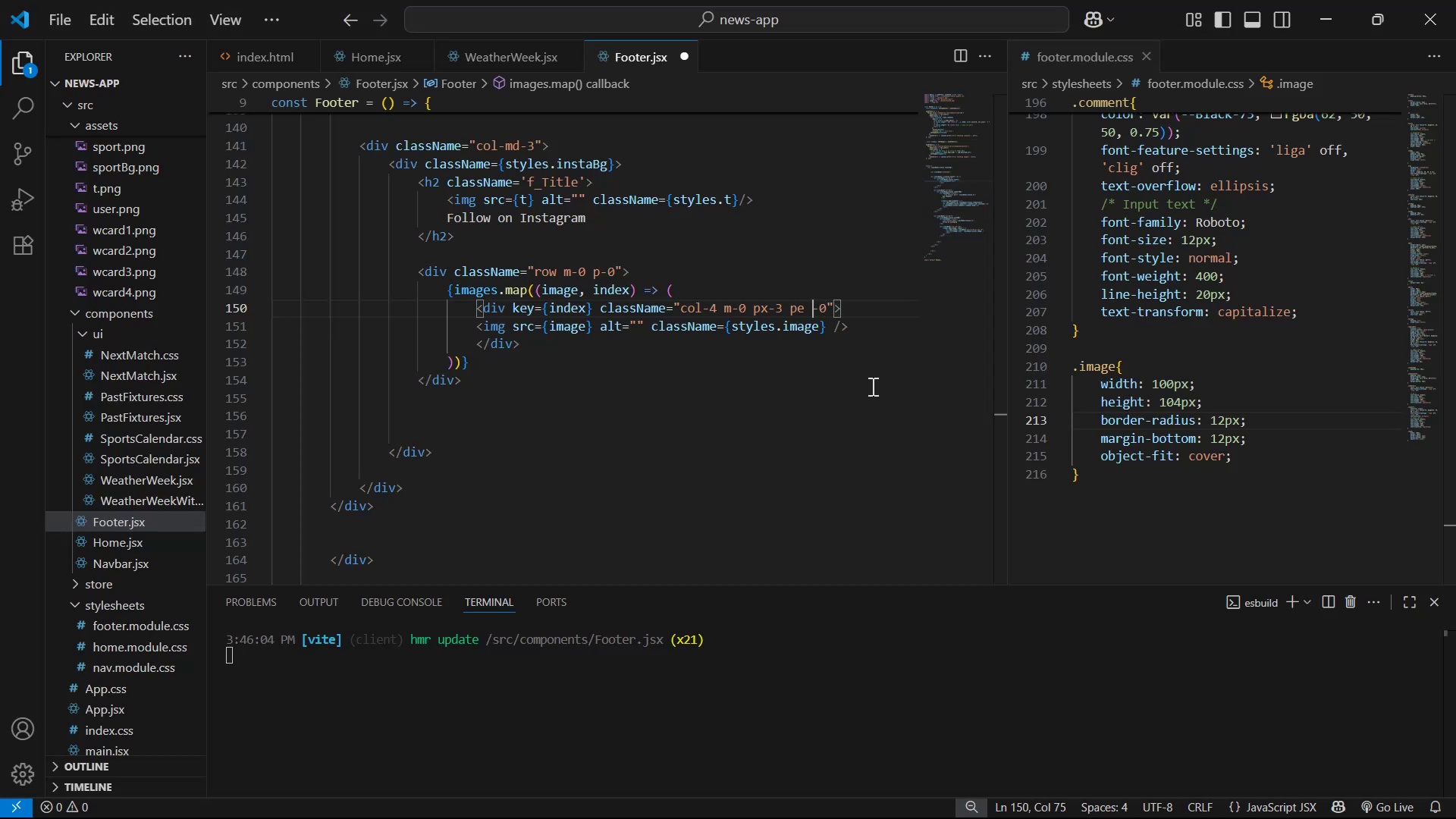 
key(Backspace)
 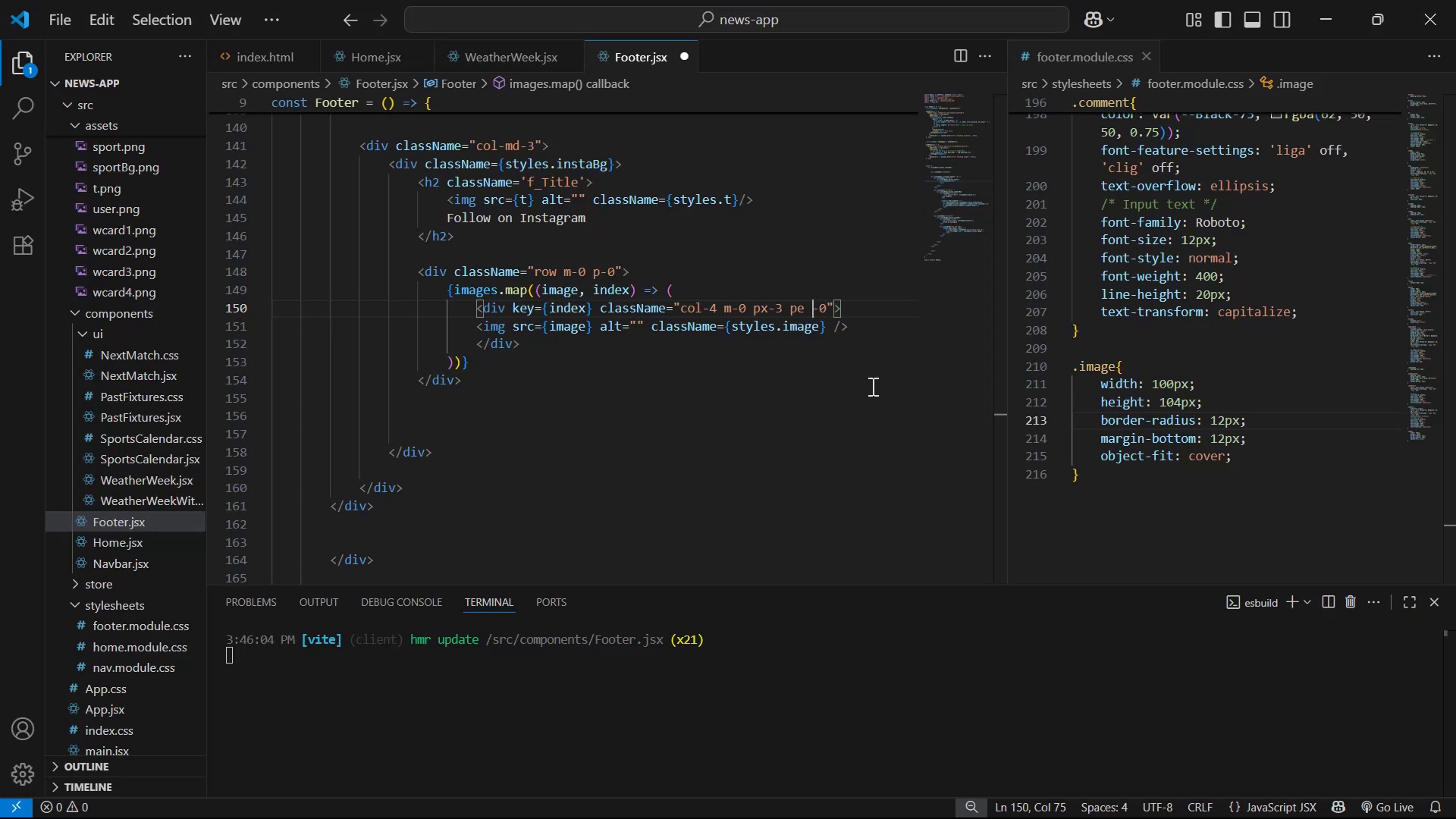 
key(Control+S)
 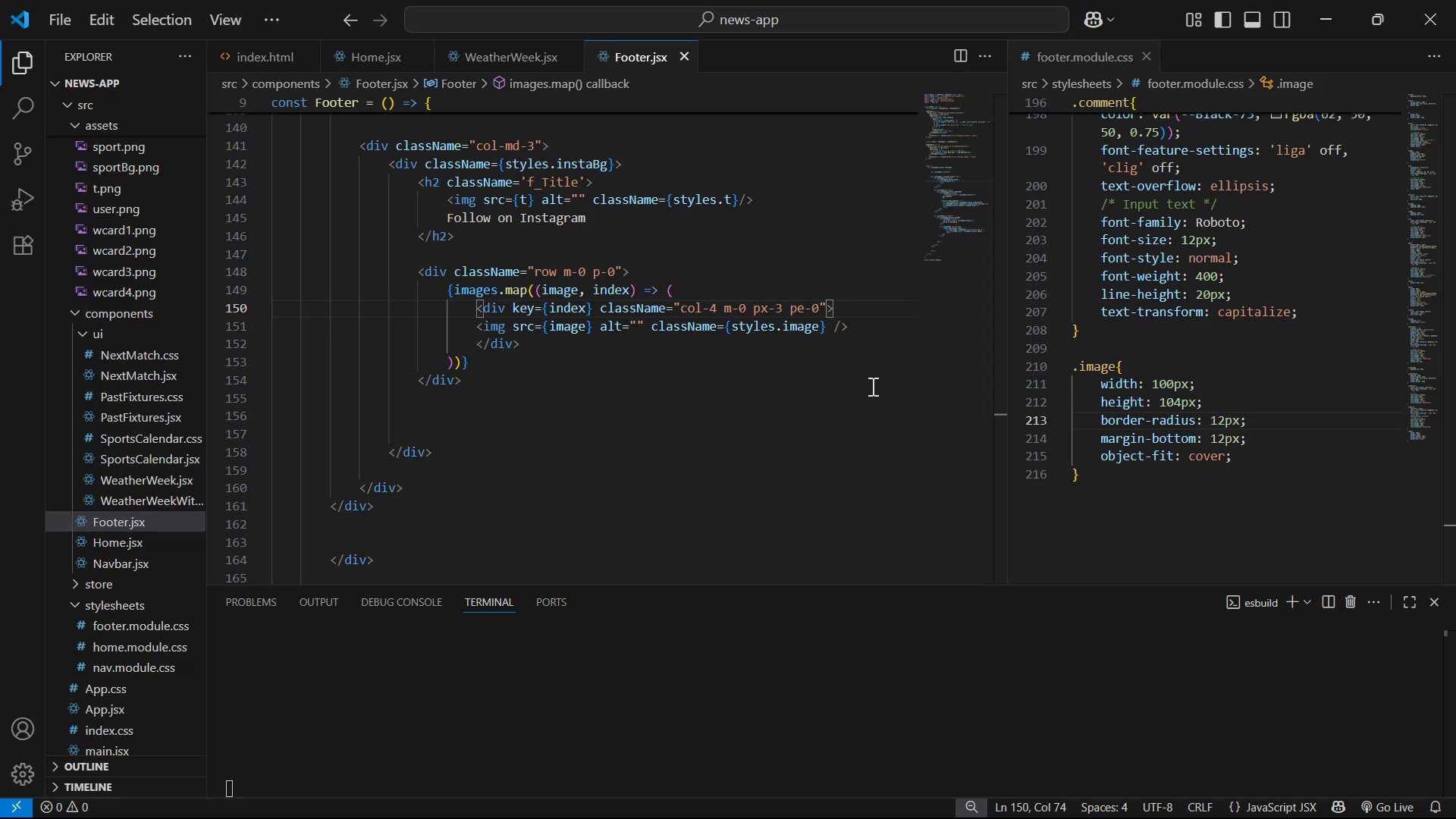 
key(Alt+AltLeft)
 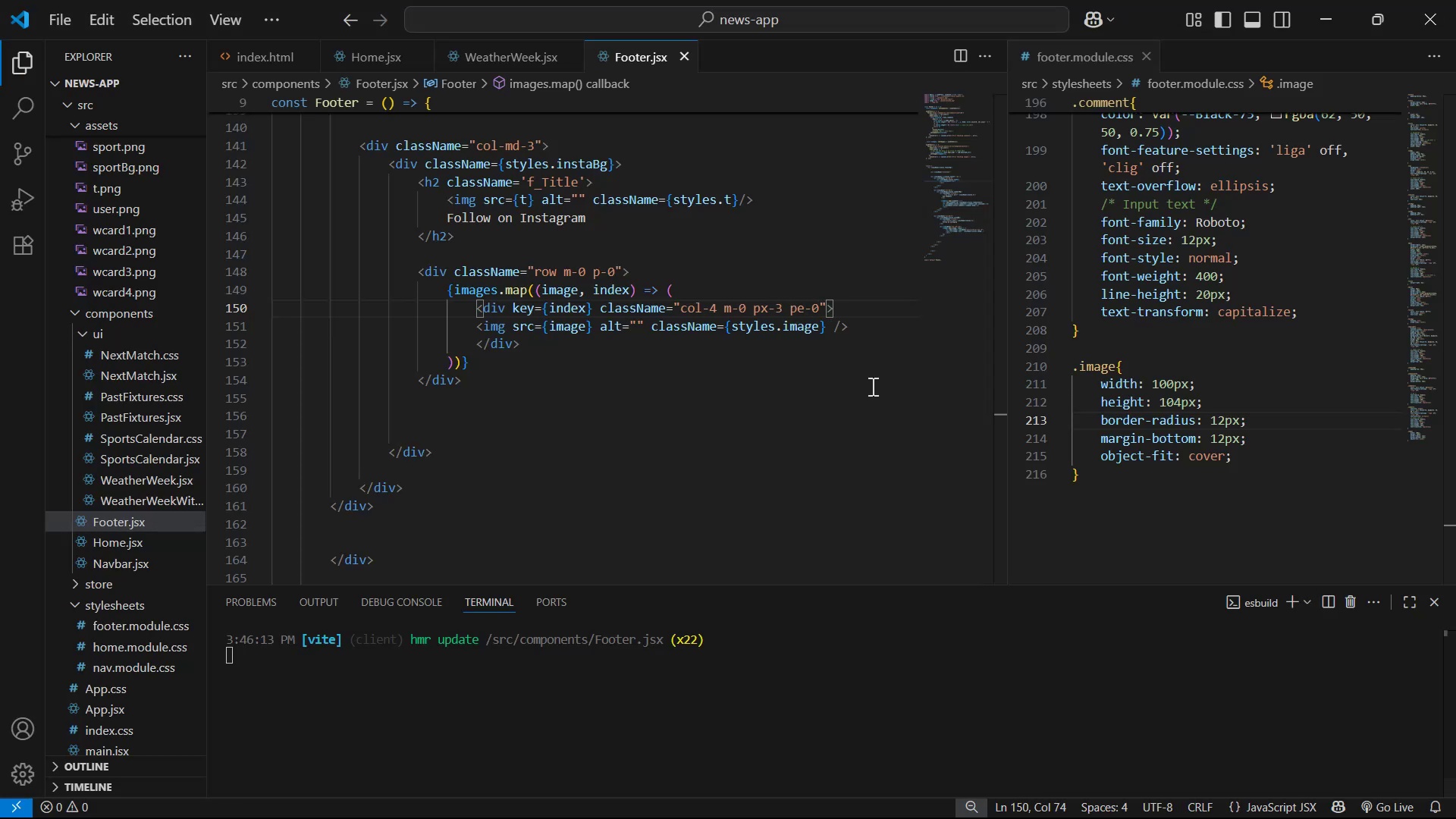 
key(Alt+Tab)
 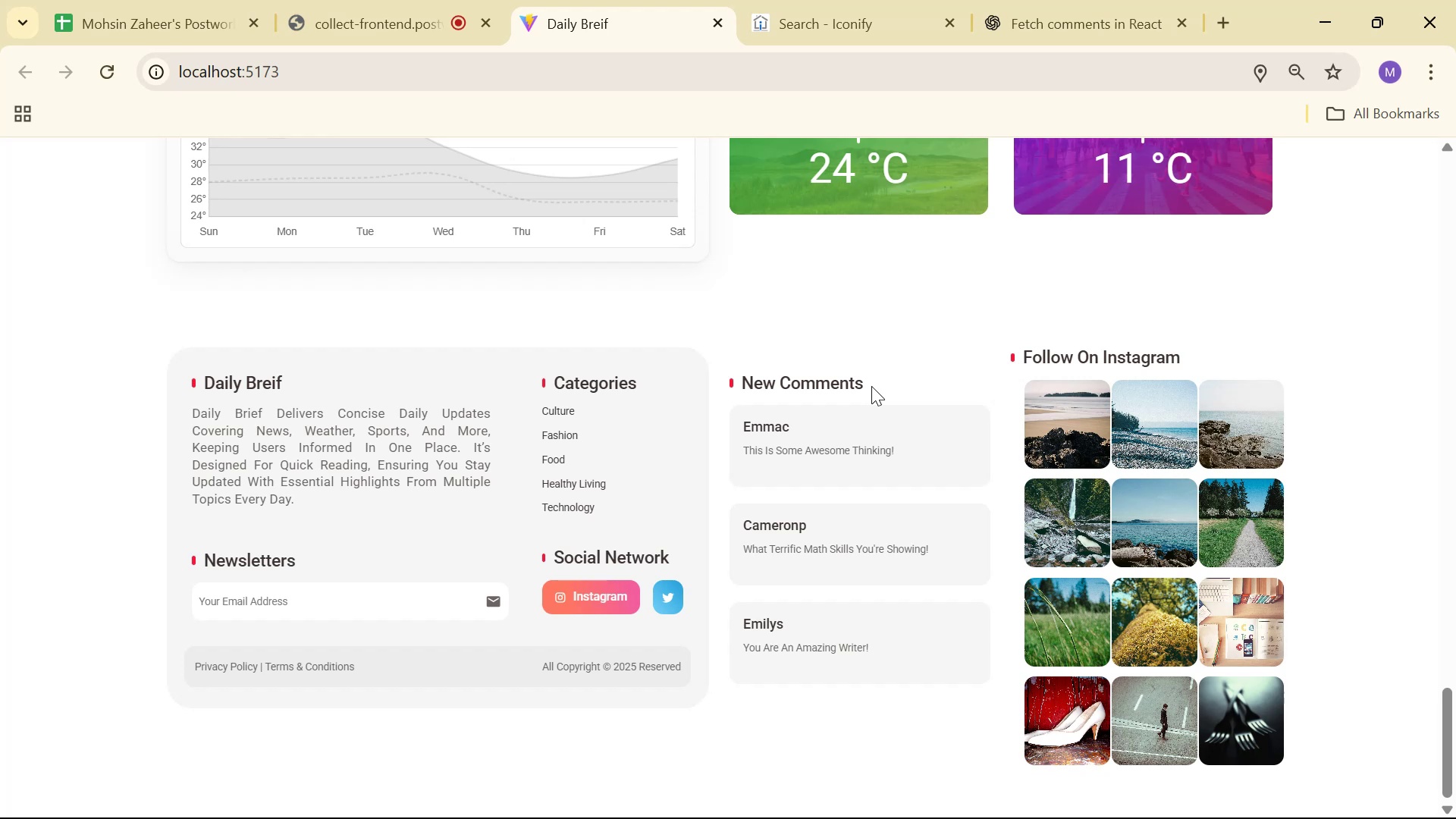 
key(Alt+AltLeft)
 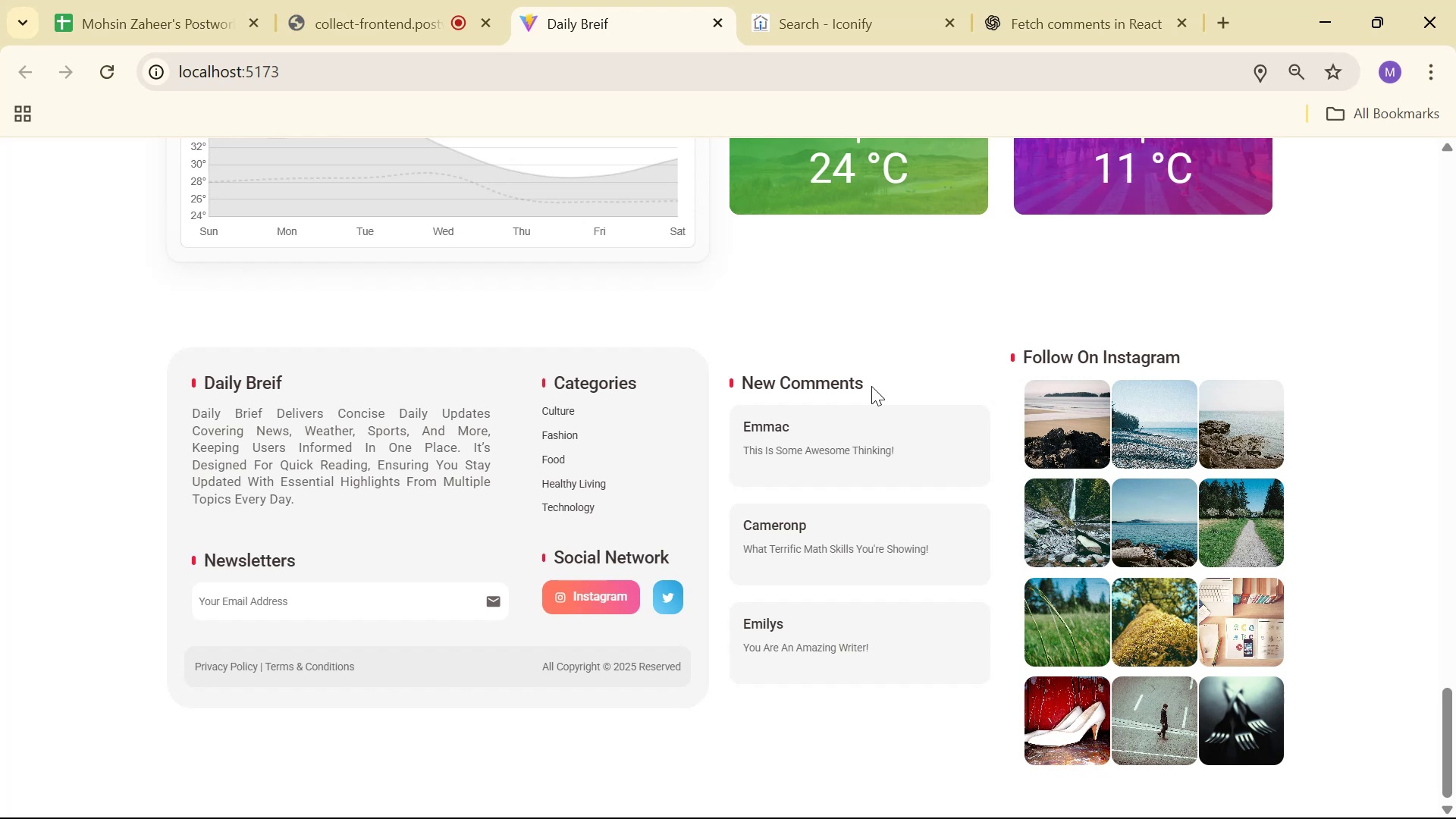 
key(Alt+Tab)
 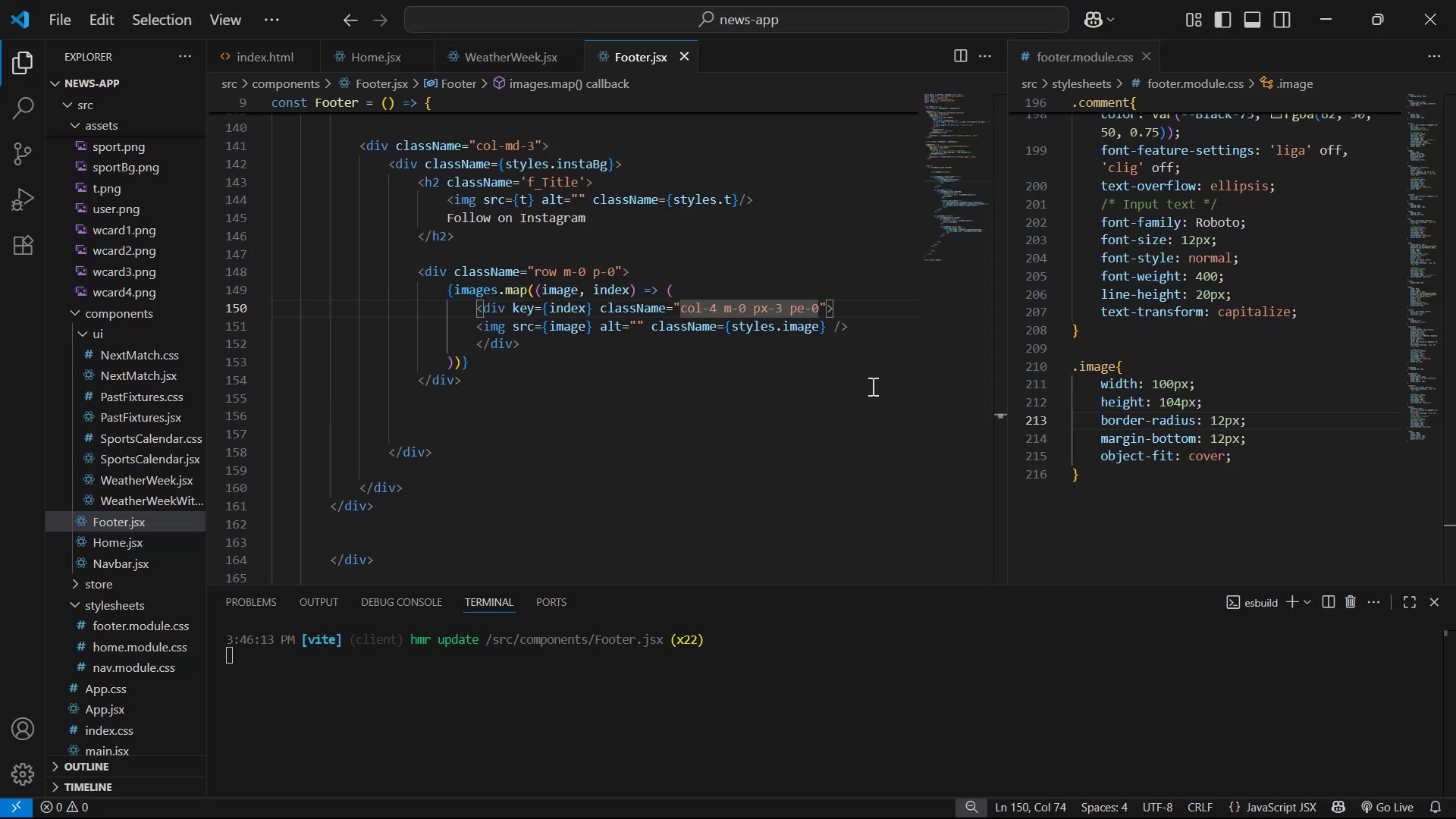 
key(ArrowRight)
 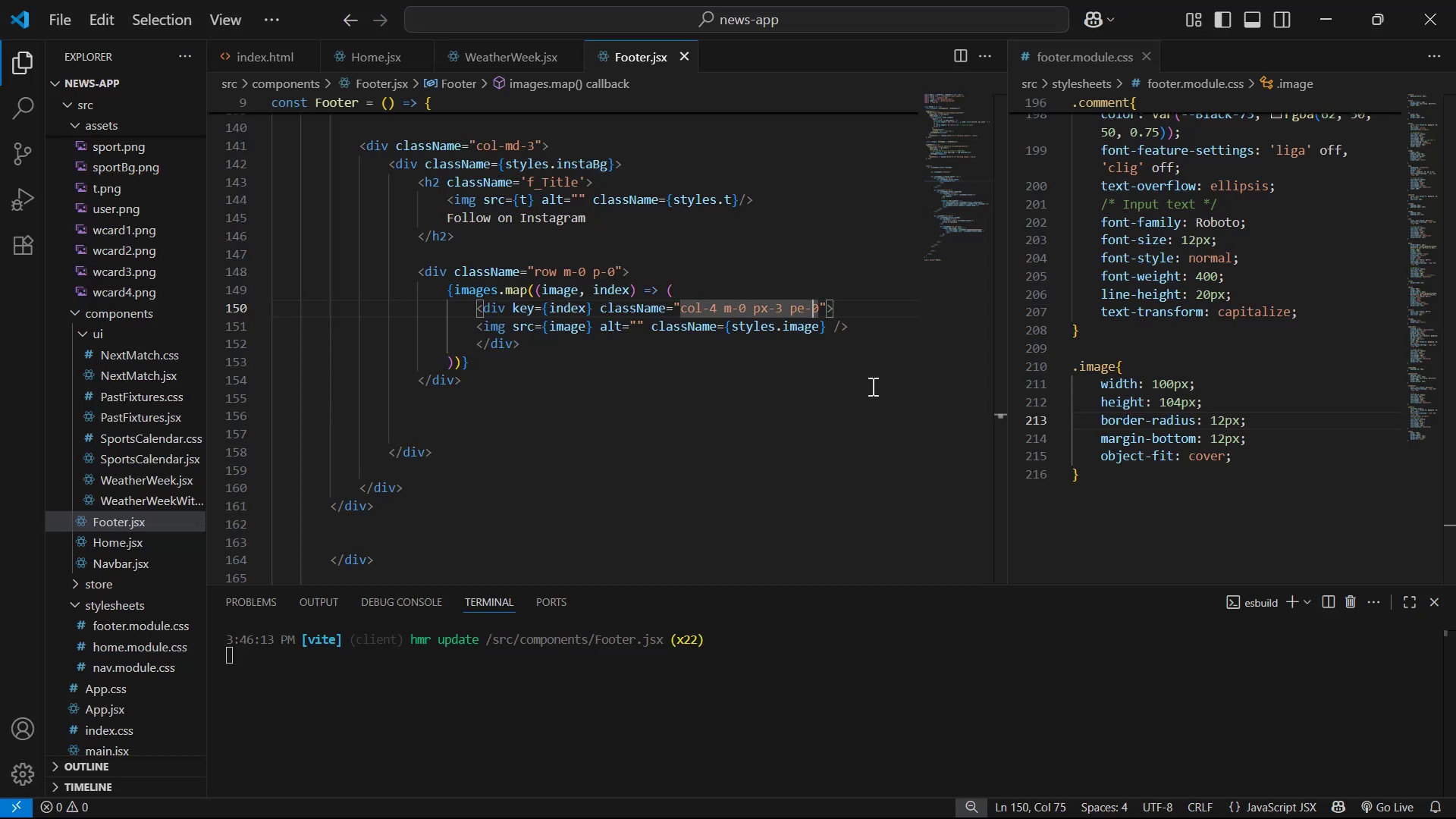 
key(ArrowRight)
 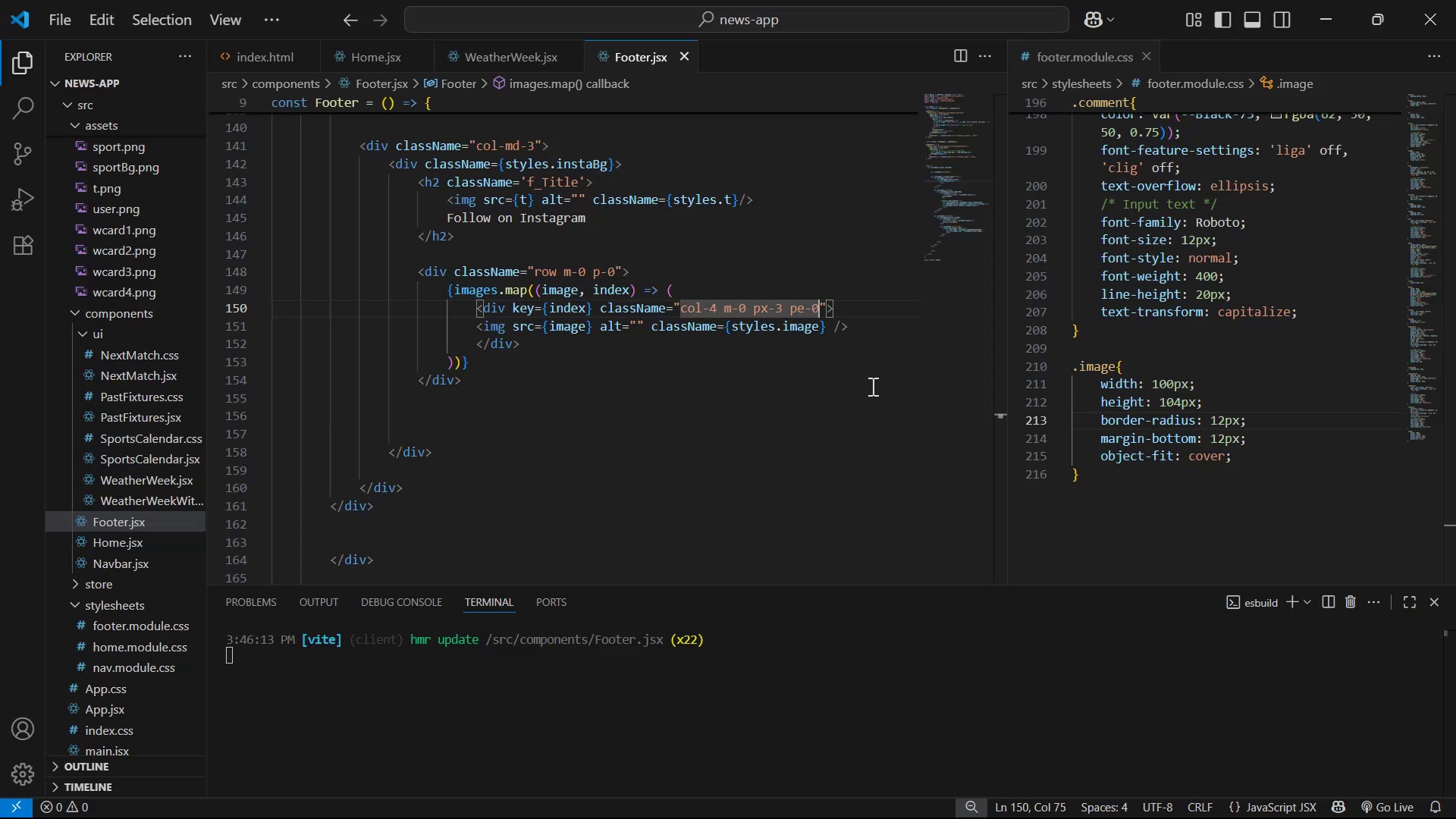 
key(ArrowRight)
 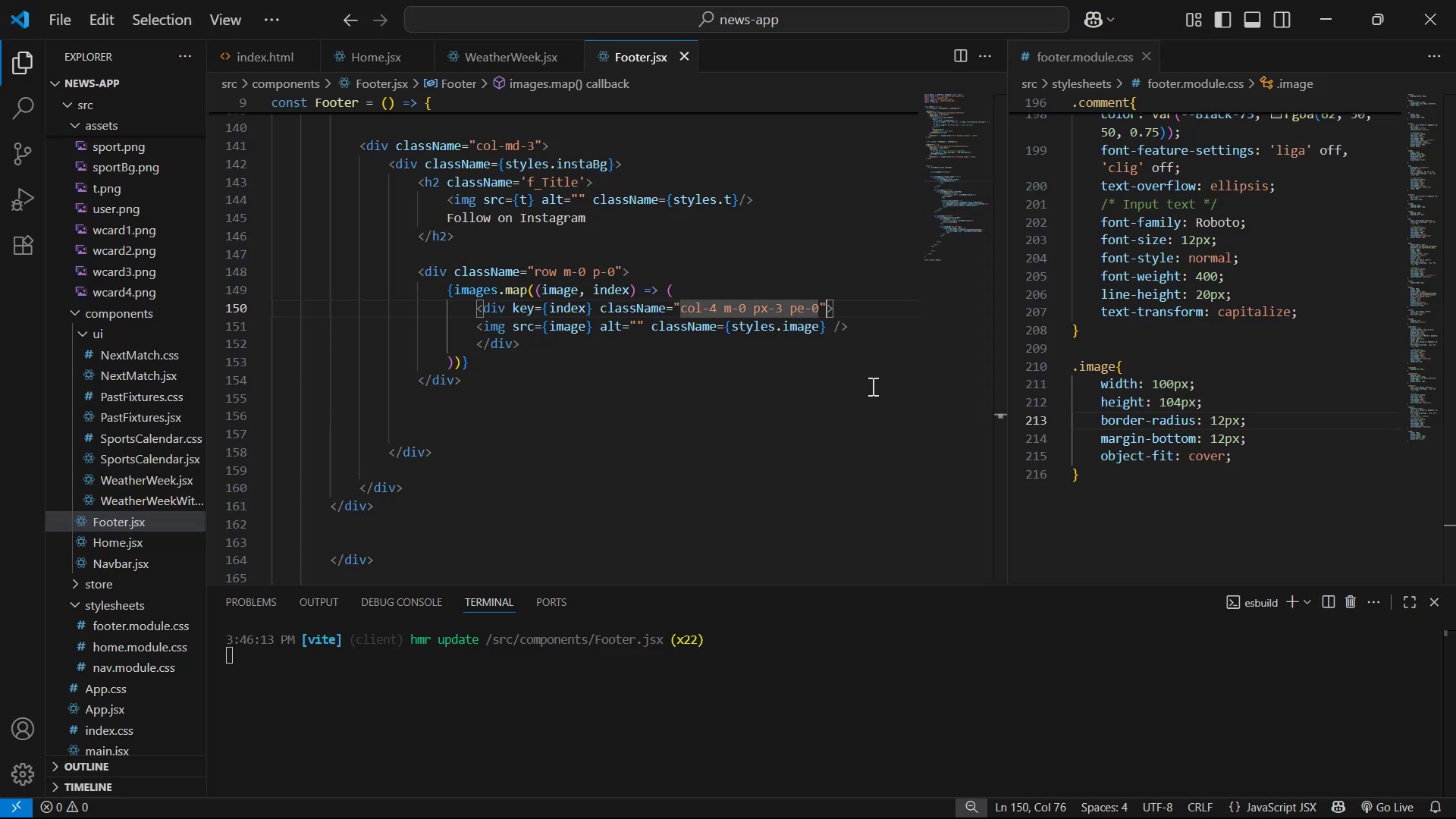 
key(Control+S)
 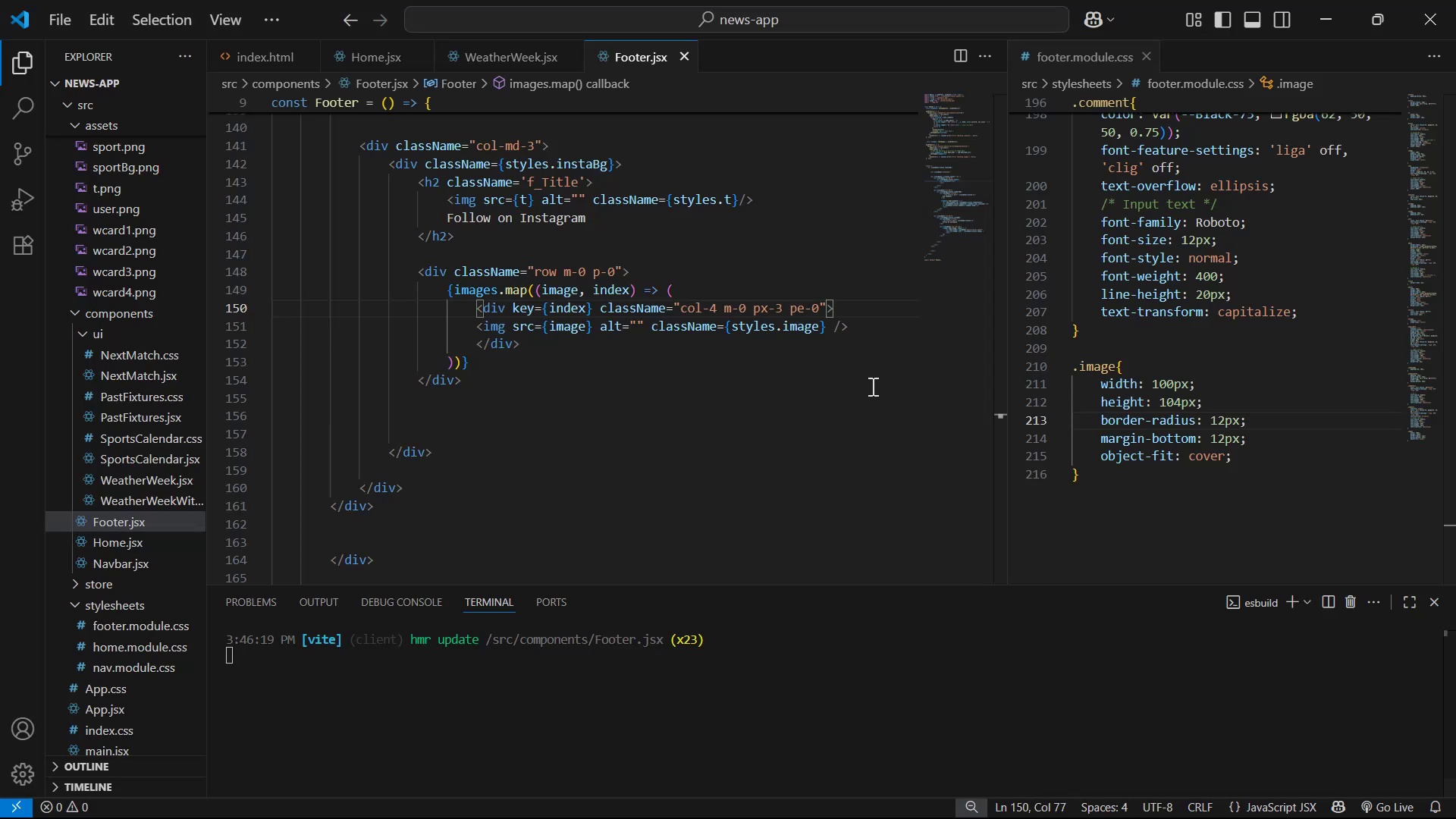 
key(Alt+AltLeft)
 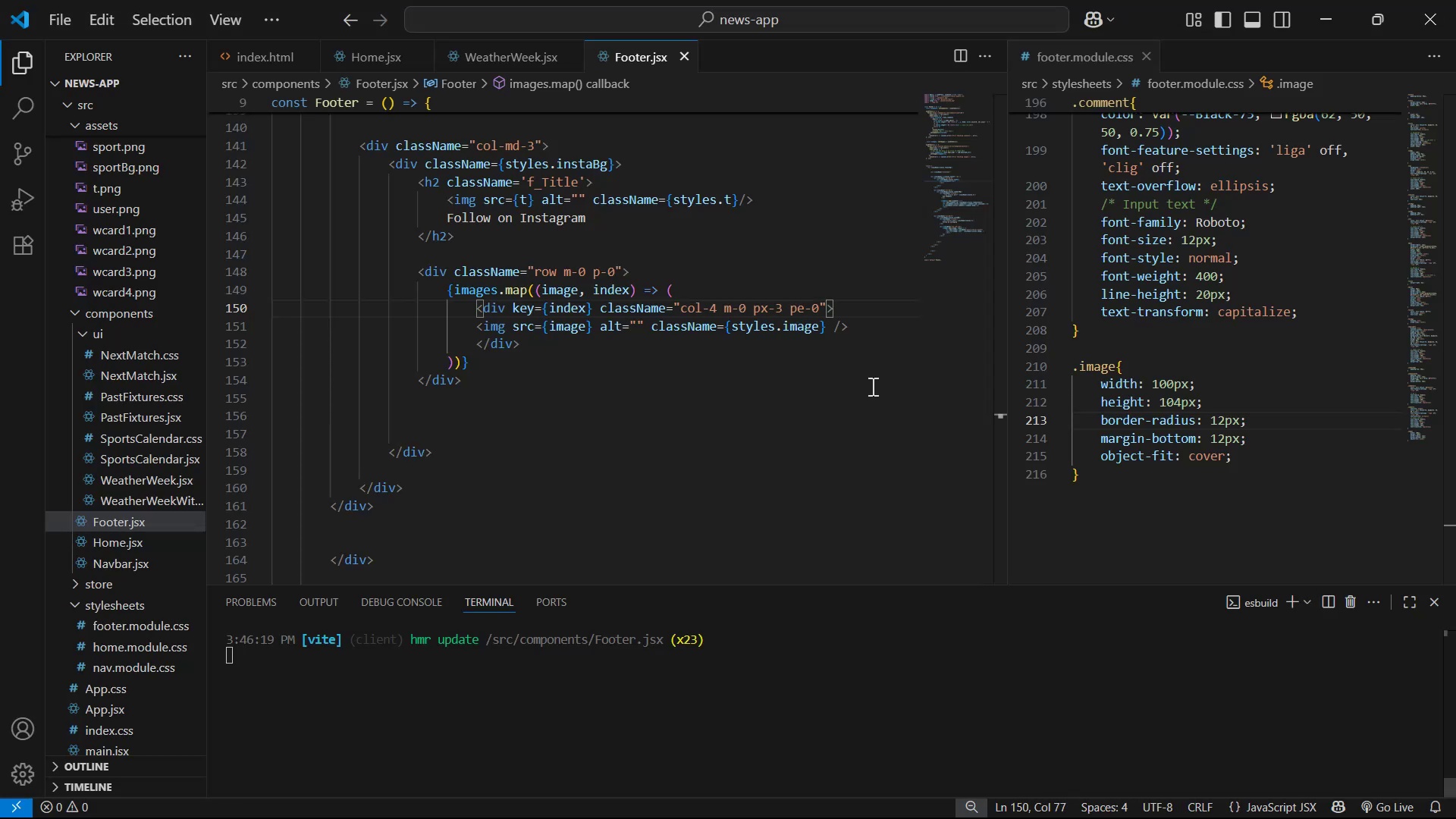 
key(Alt+Tab)
 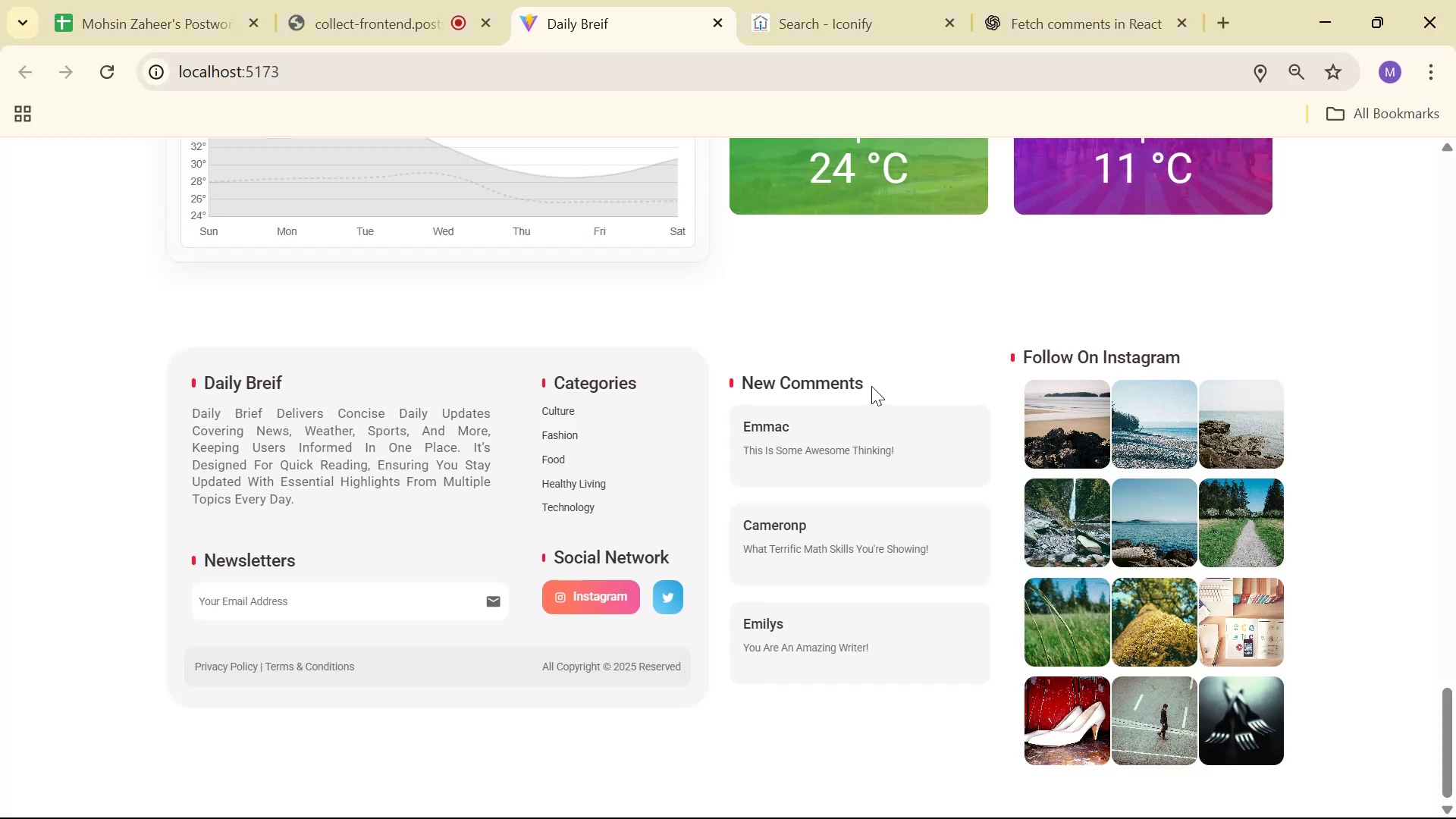 
key(Alt+AltLeft)
 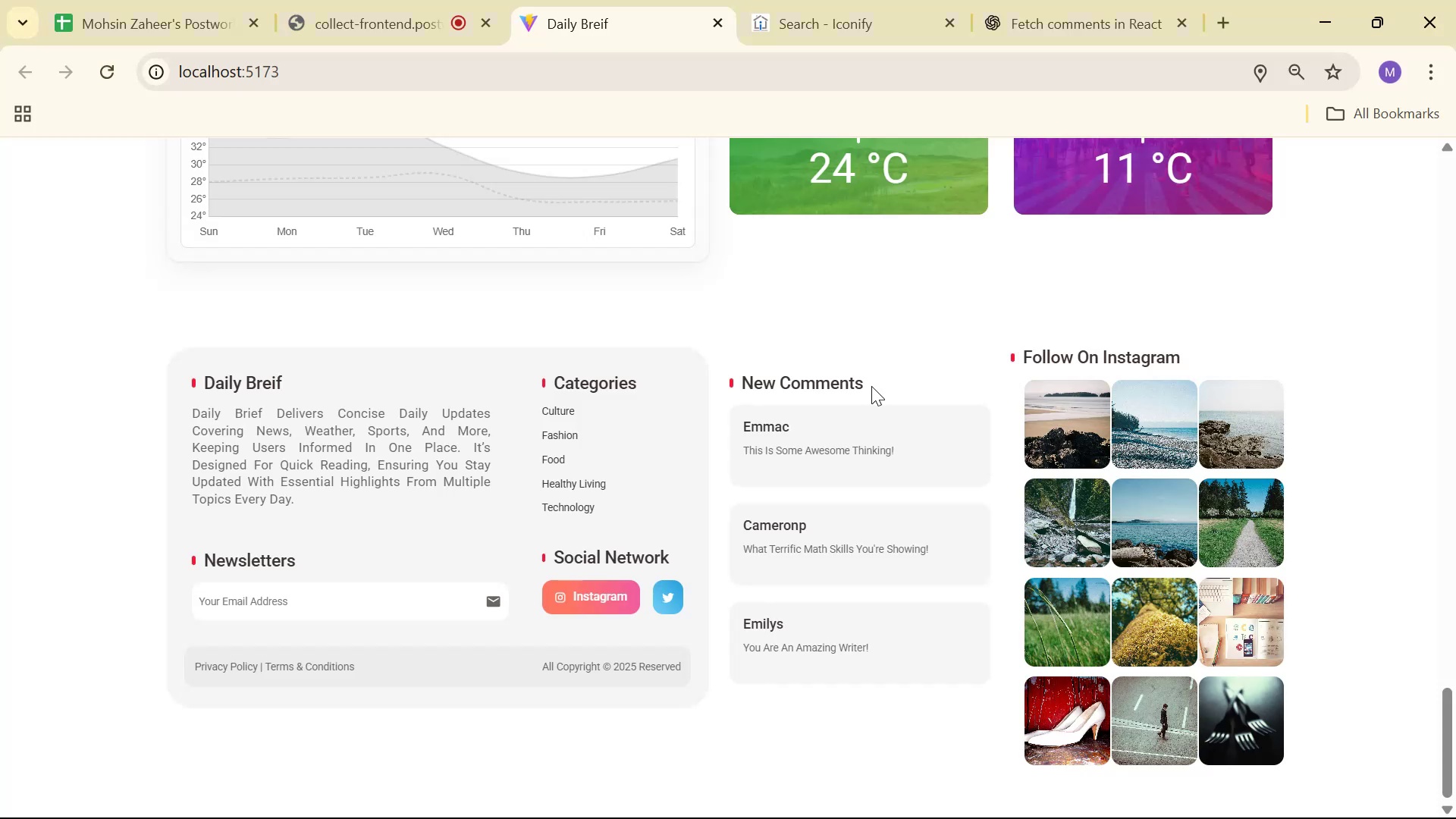 
key(Alt+Tab)
 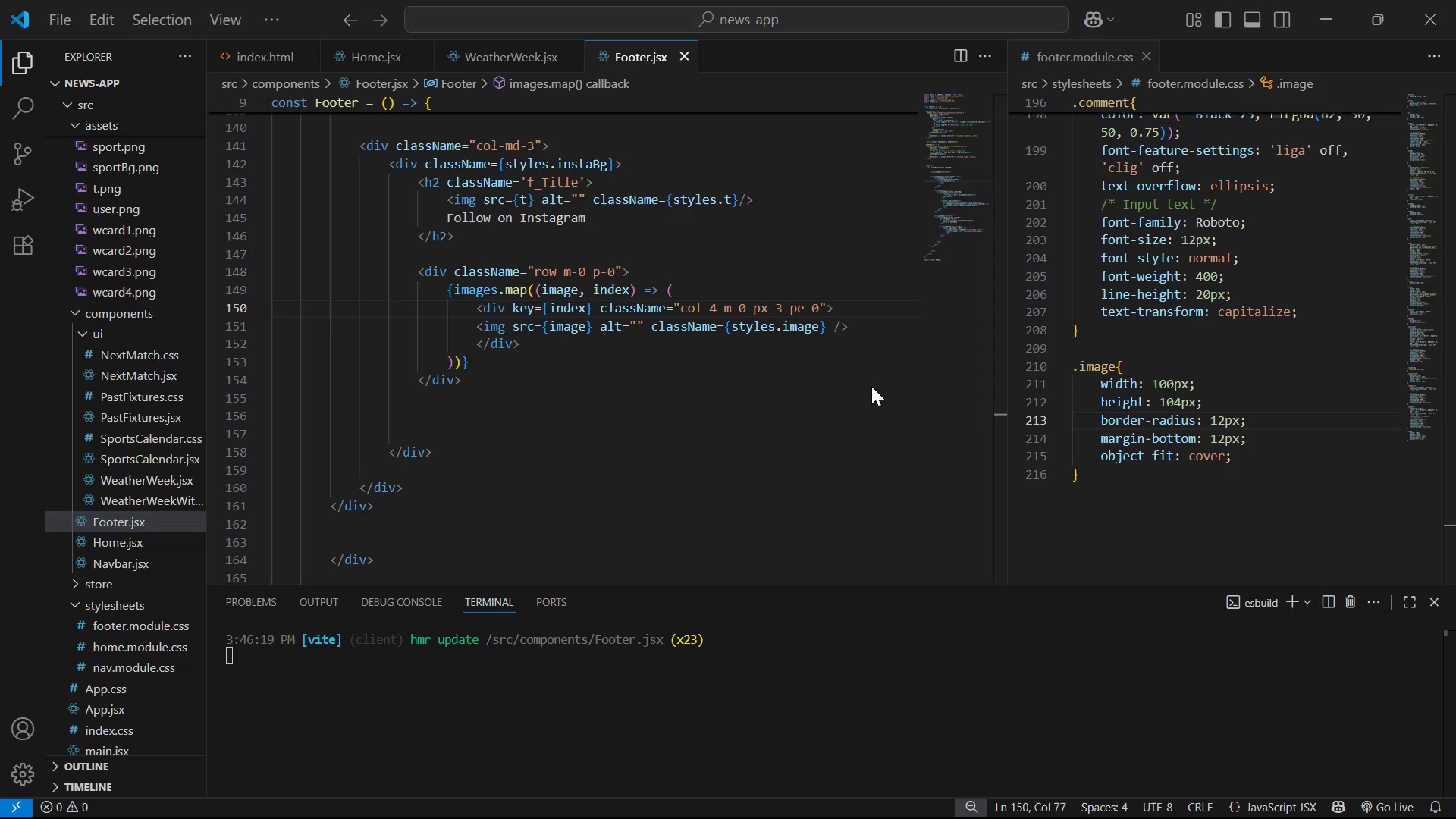 
key(ArrowLeft)
 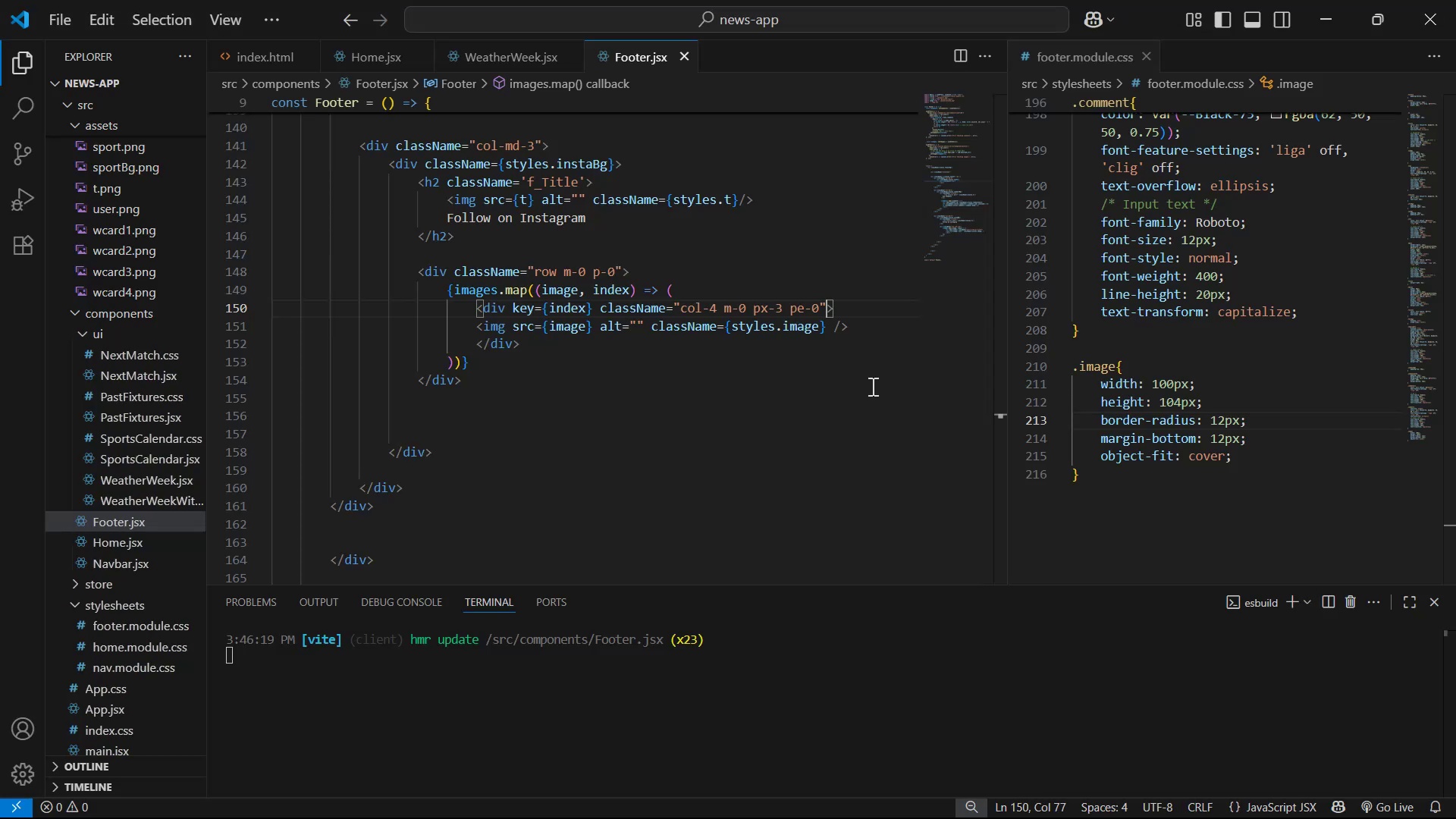 
key(ArrowLeft)
 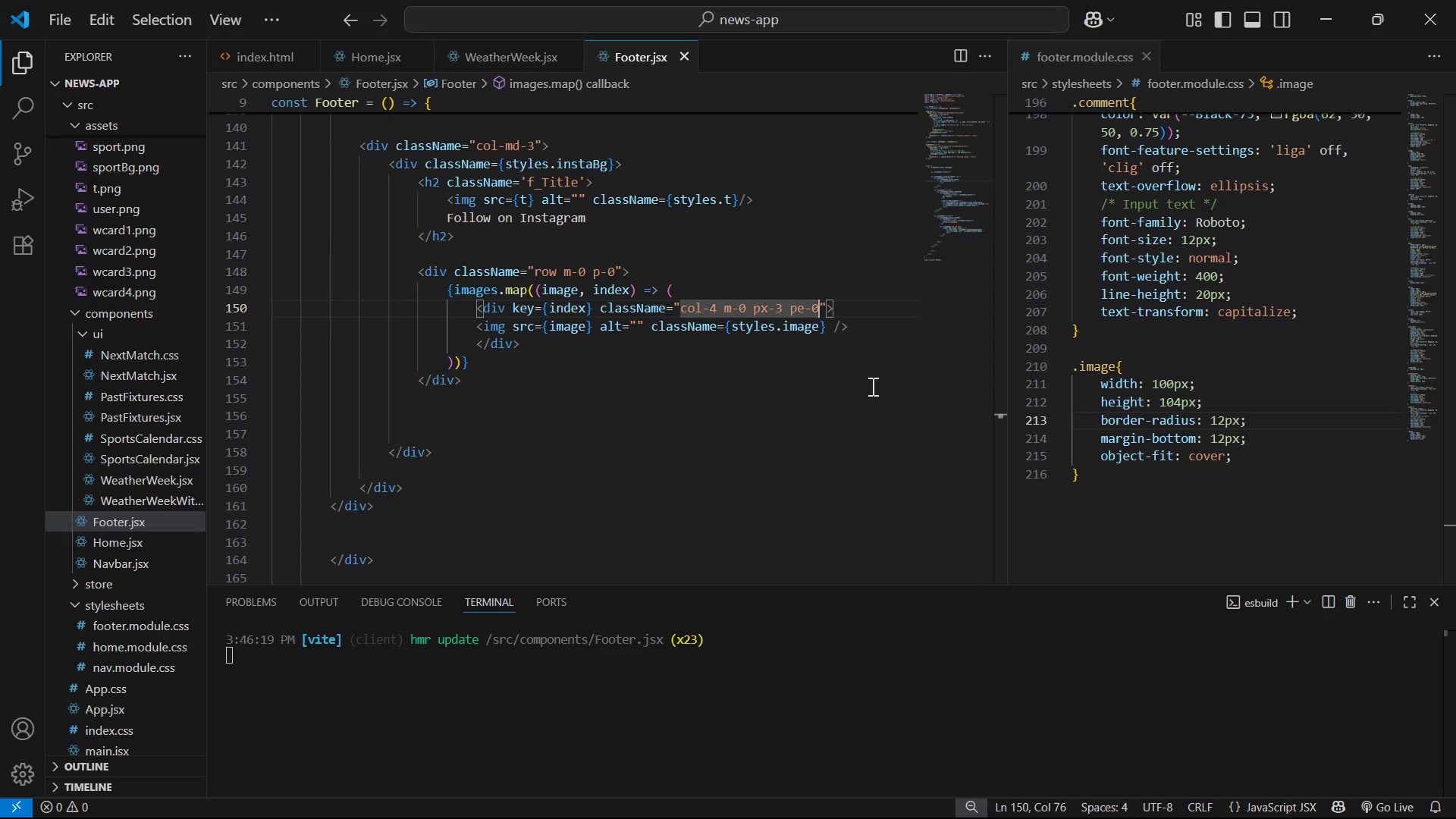 
key(ArrowLeft)
 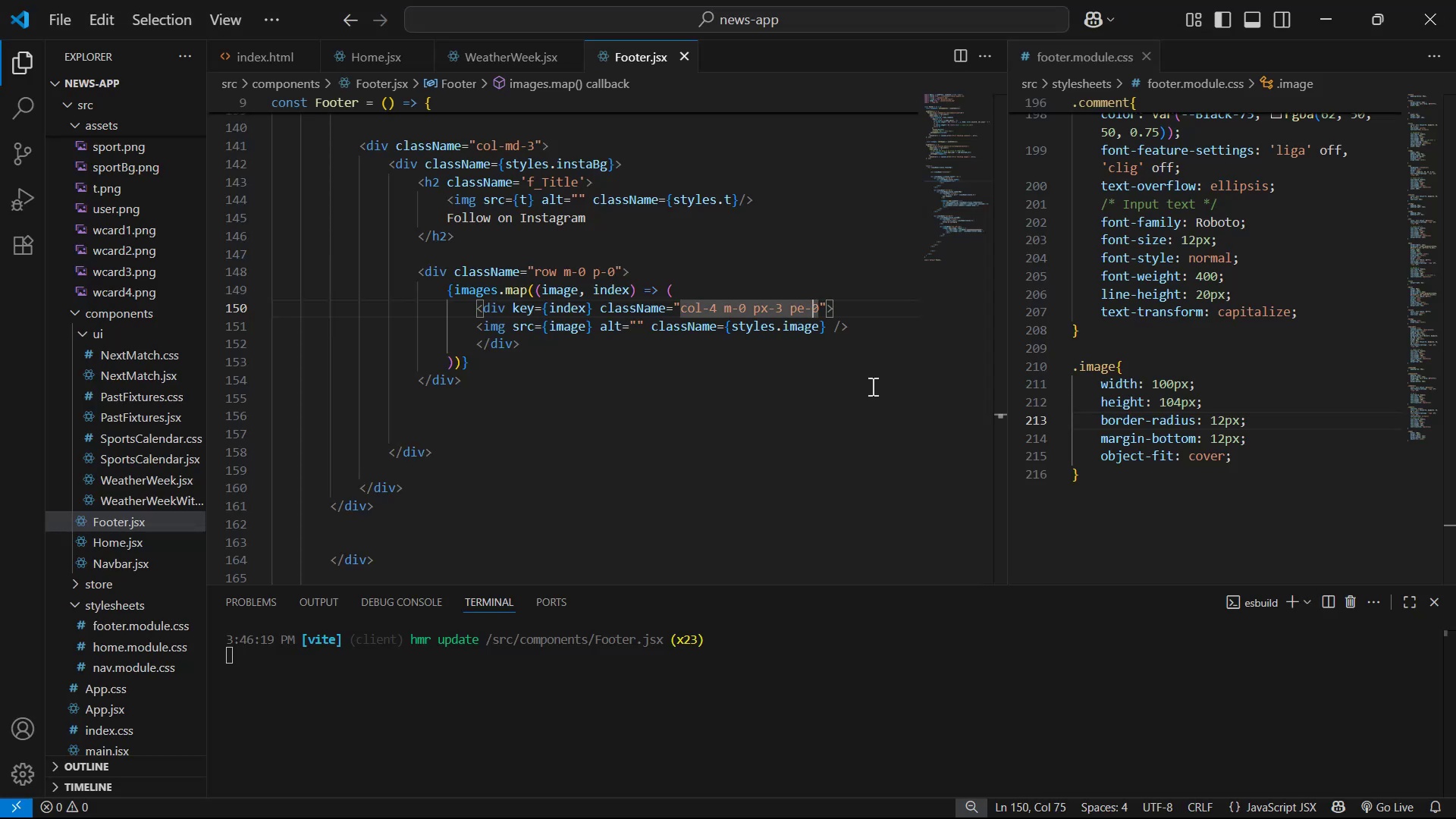 
key(ArrowLeft)
 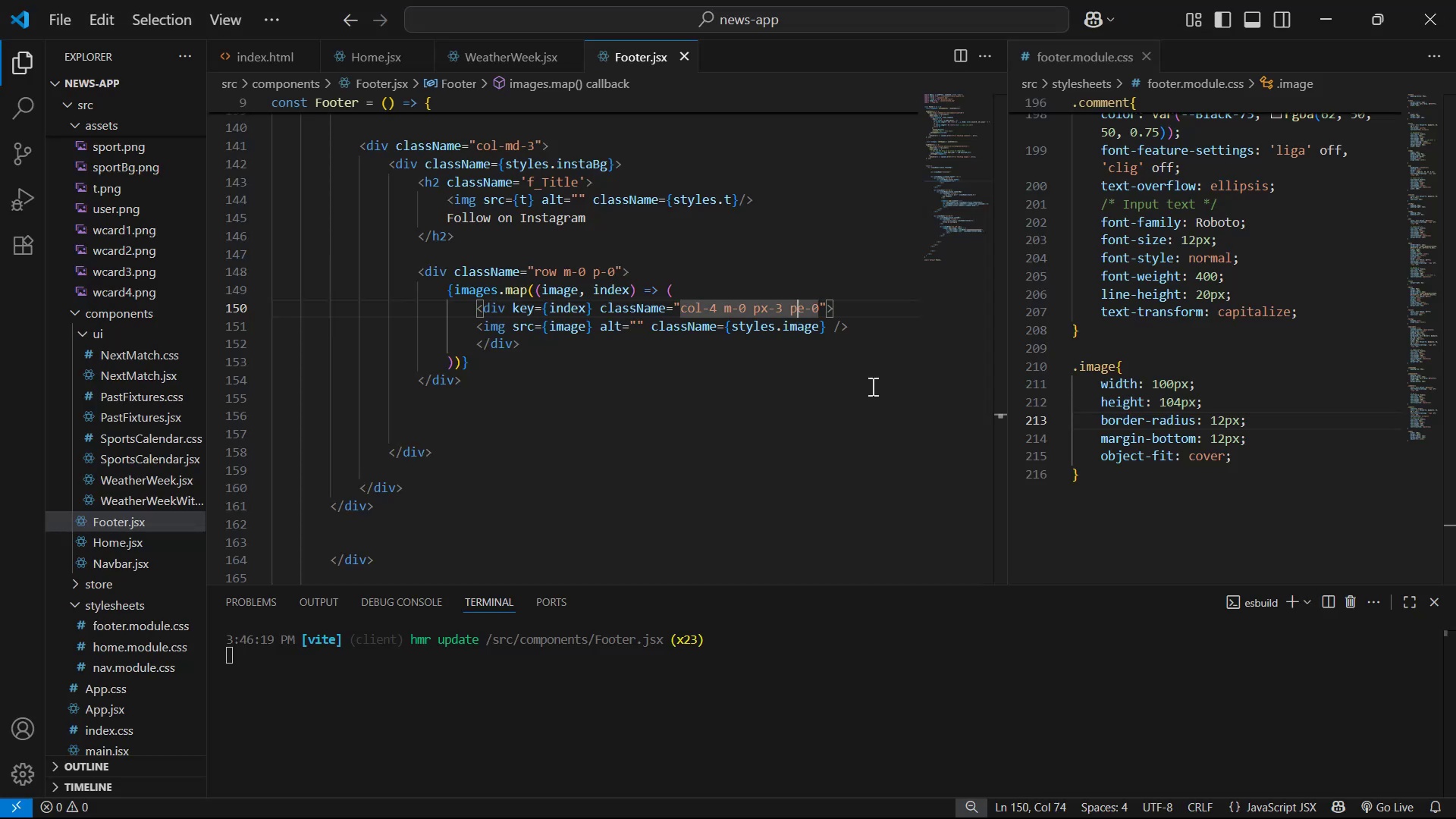 
key(ArrowLeft)
 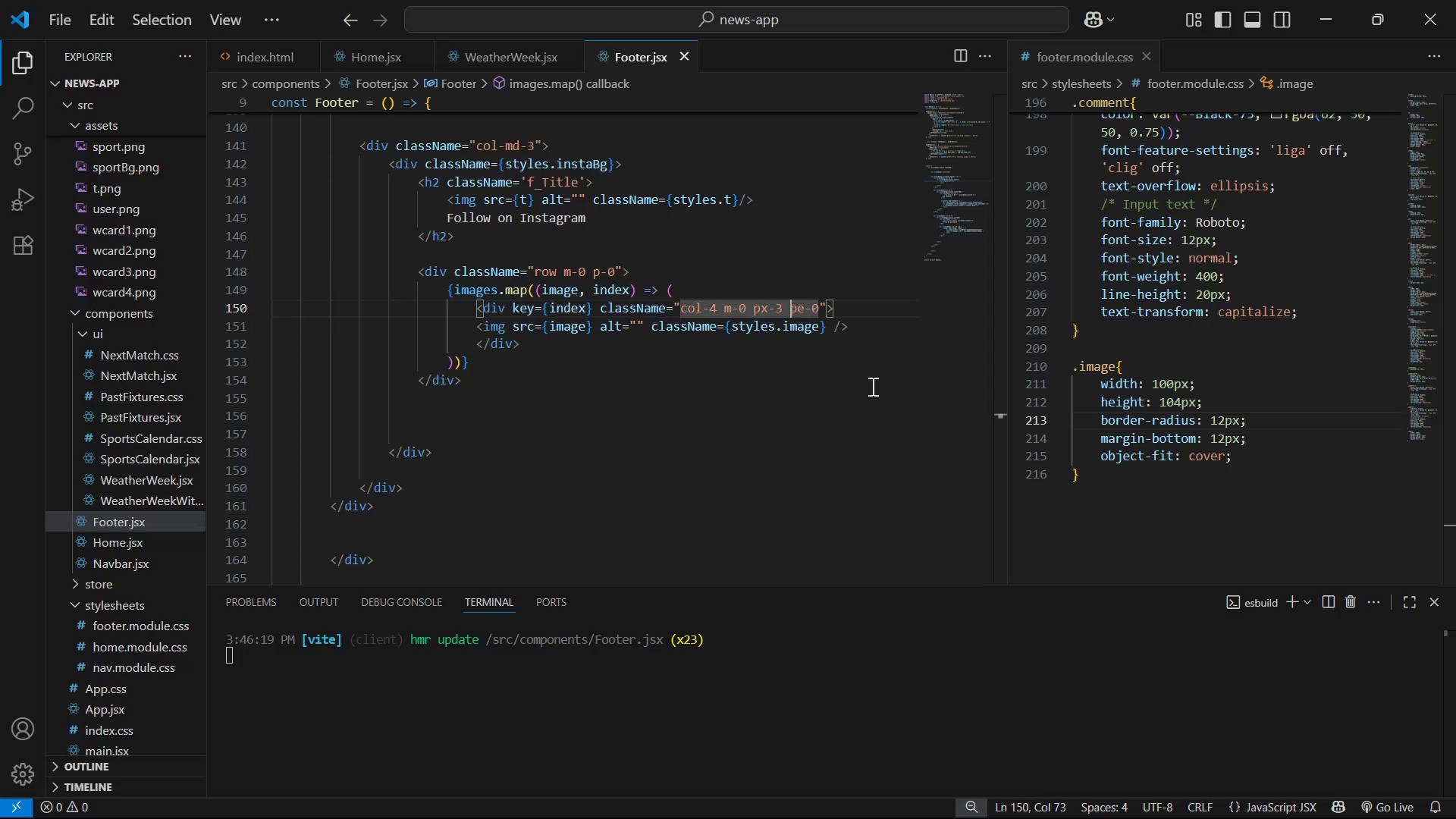 
key(ArrowLeft)
 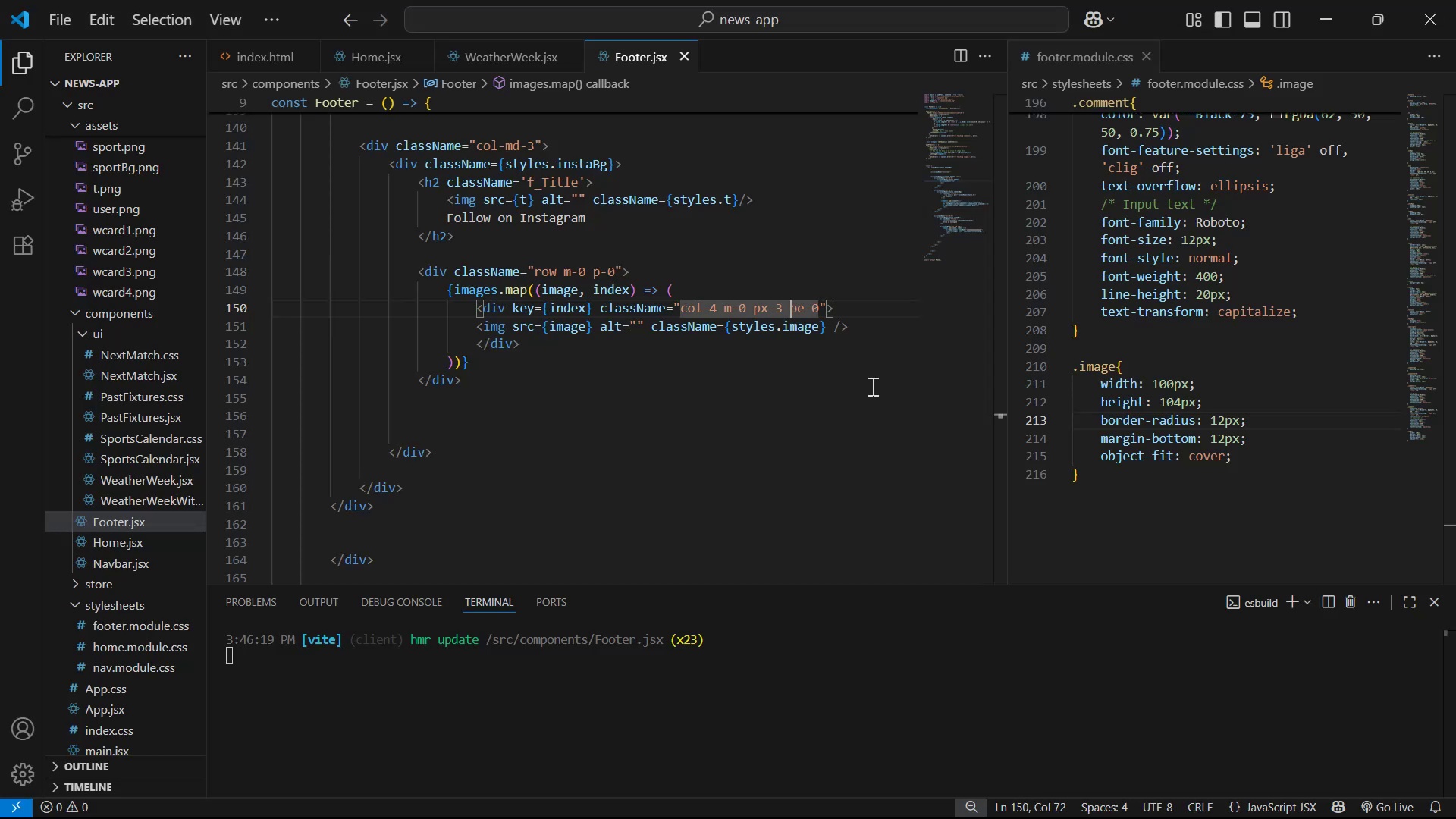 
key(ArrowLeft)
 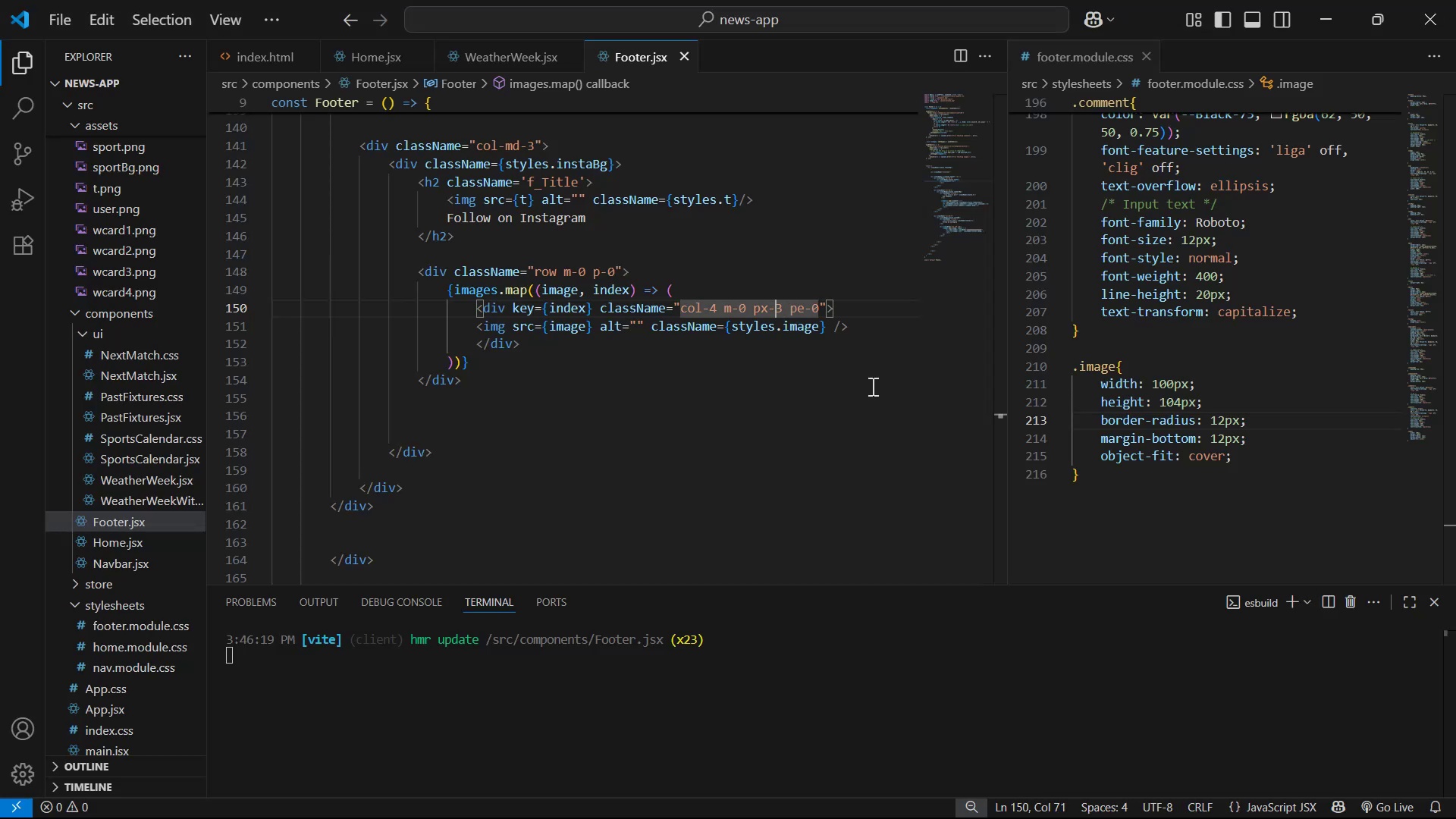 
key(ArrowLeft)
 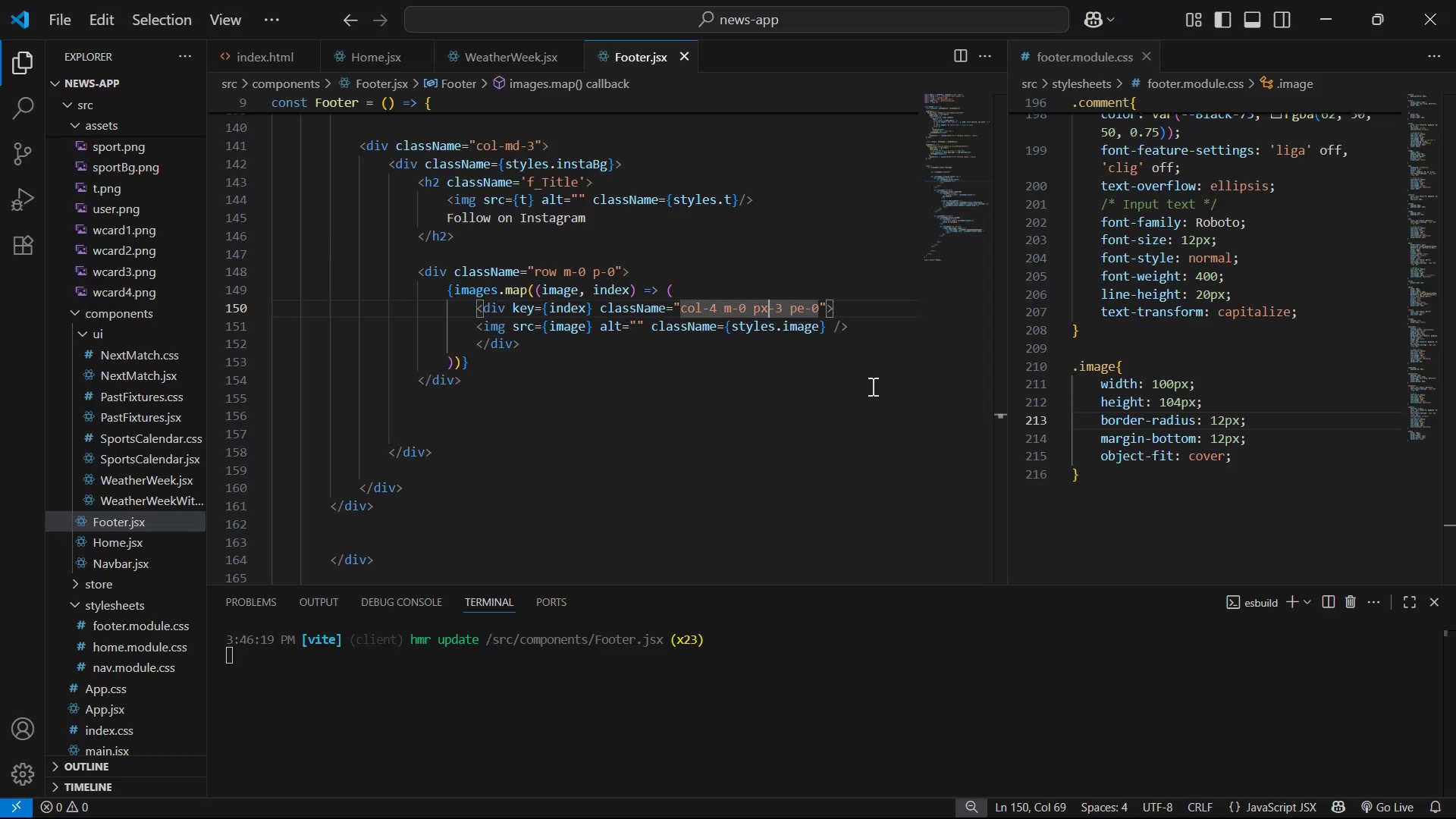 
key(ArrowRight)
 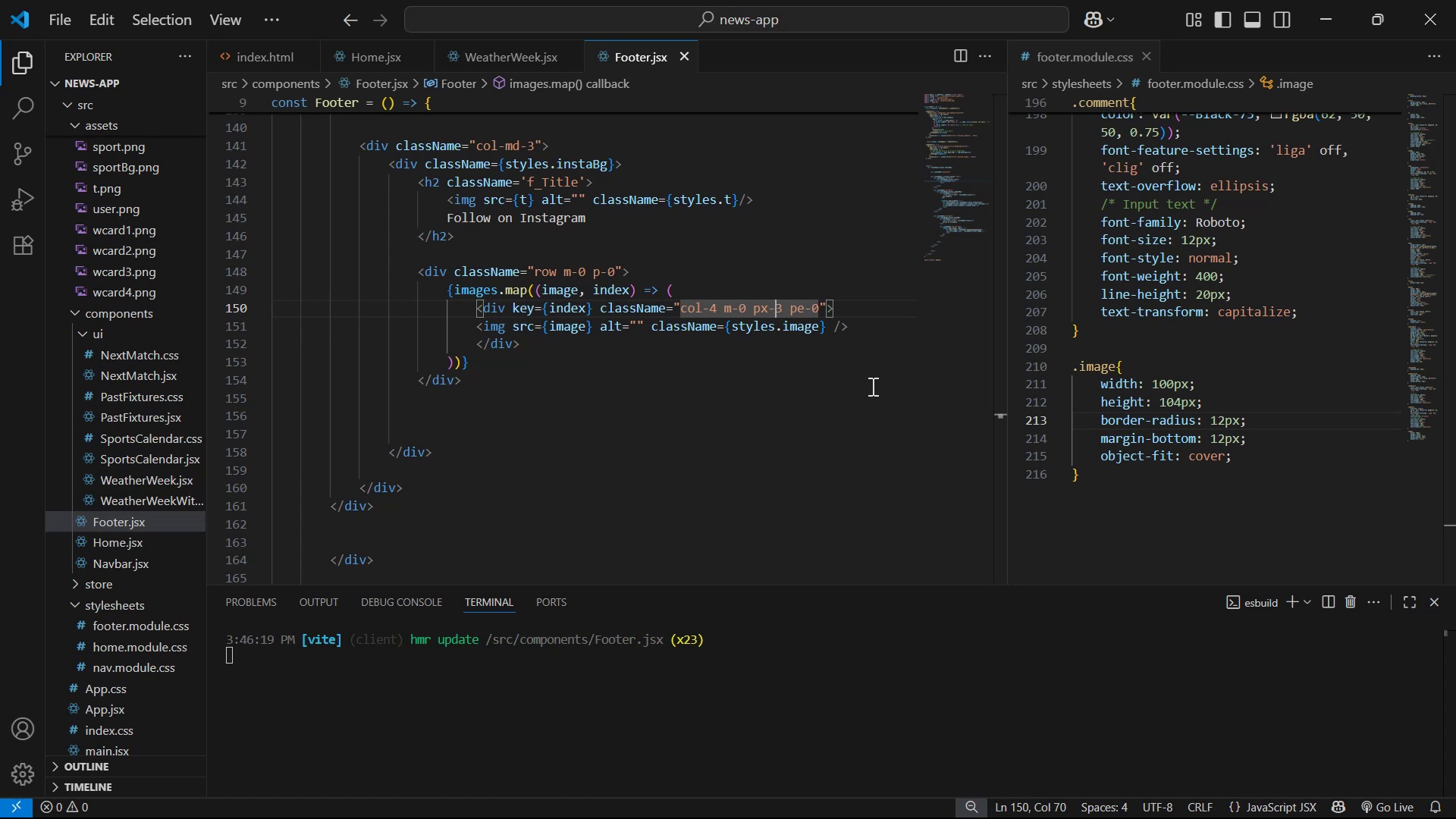 
key(ArrowRight)
 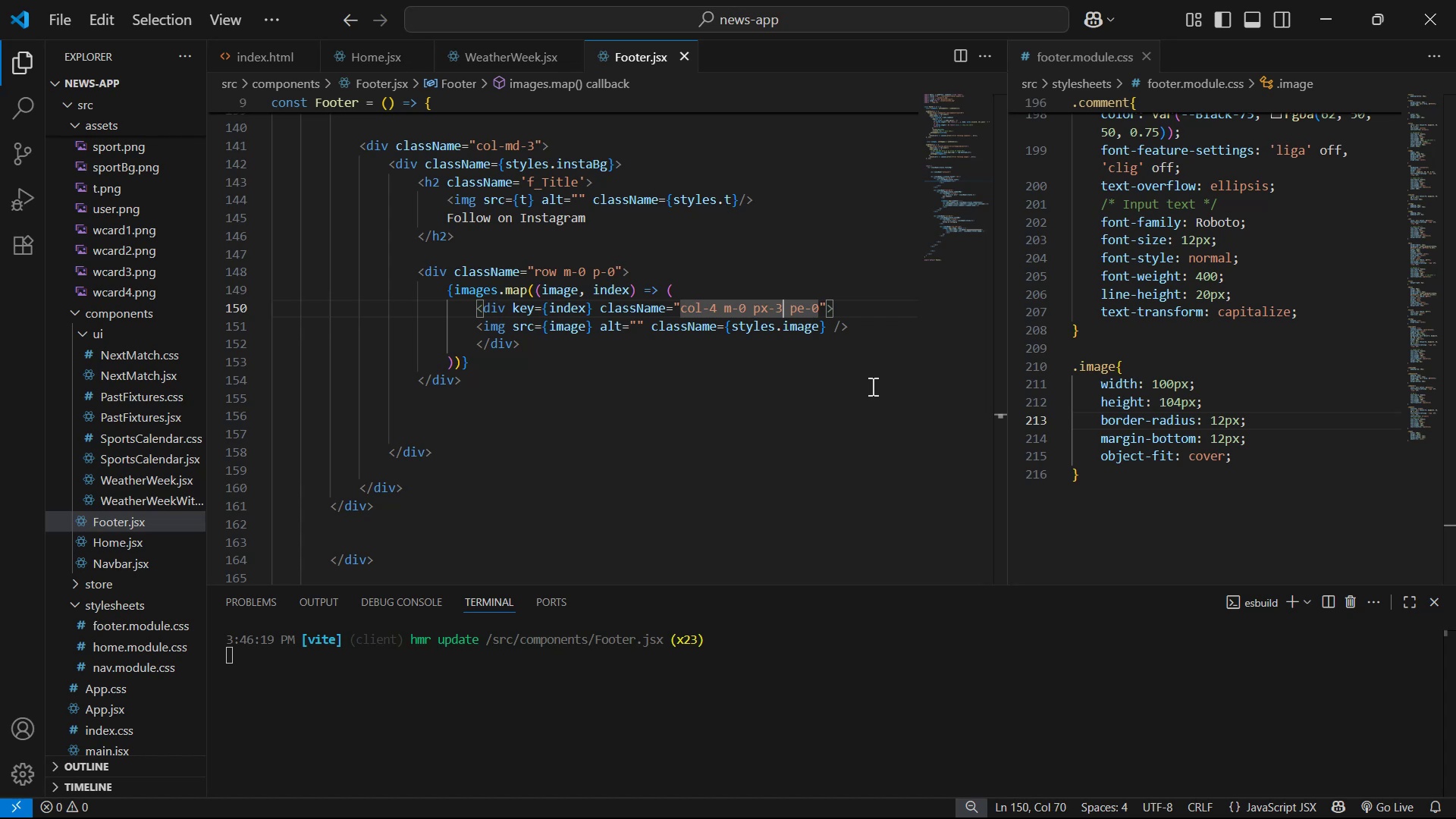 
key(ArrowRight)
 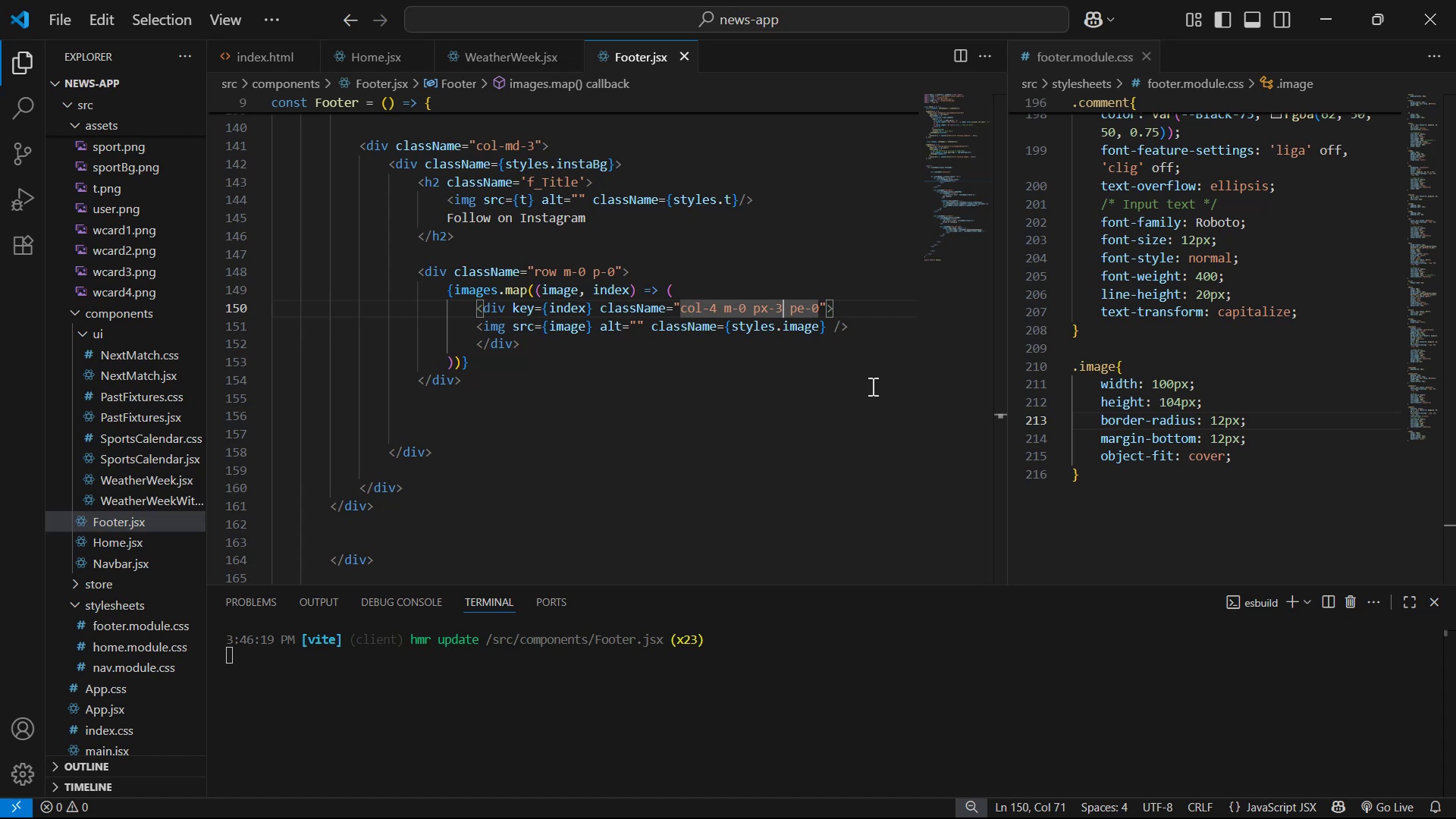 
key(ArrowRight)
 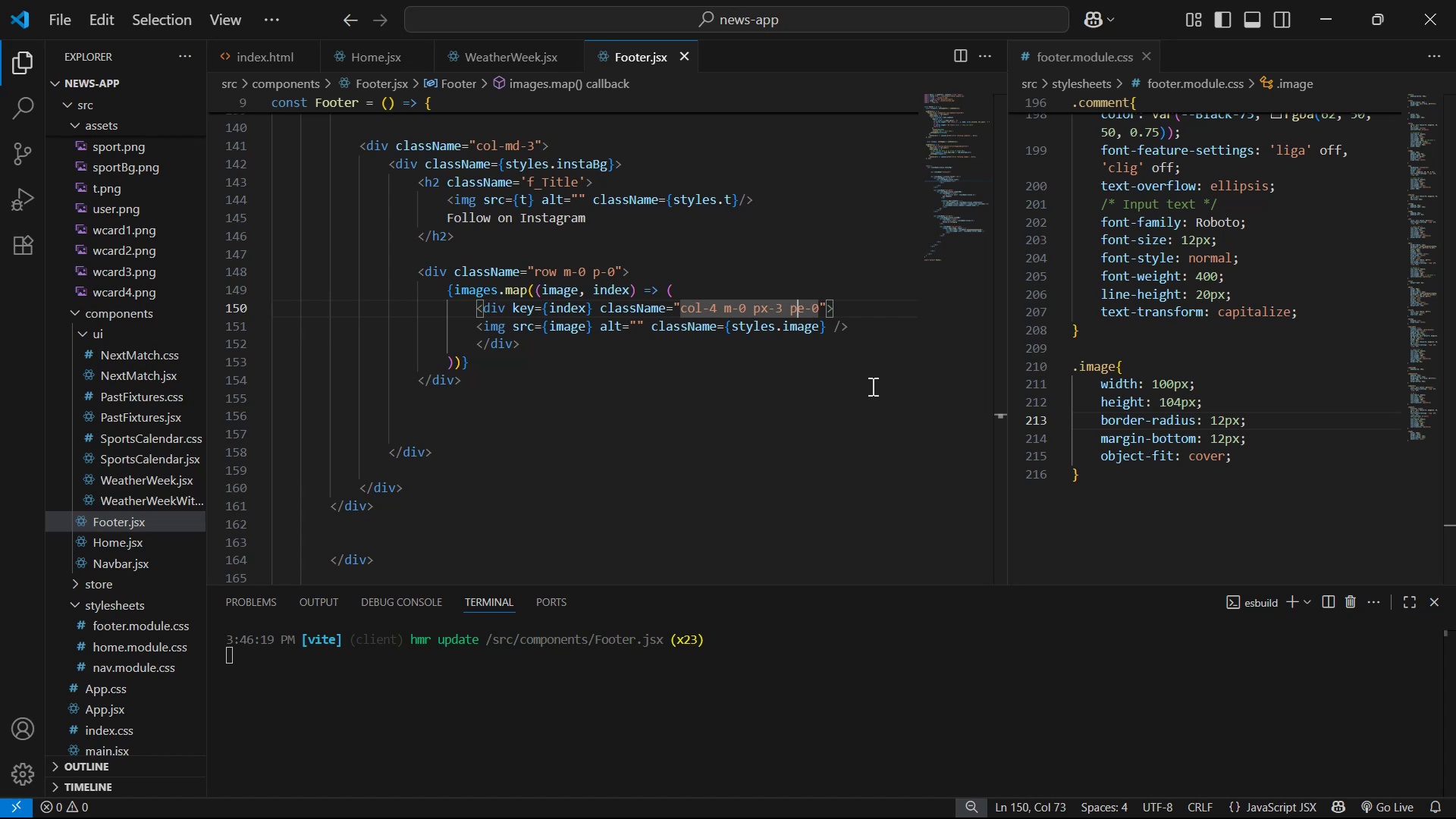 
key(ArrowRight)
 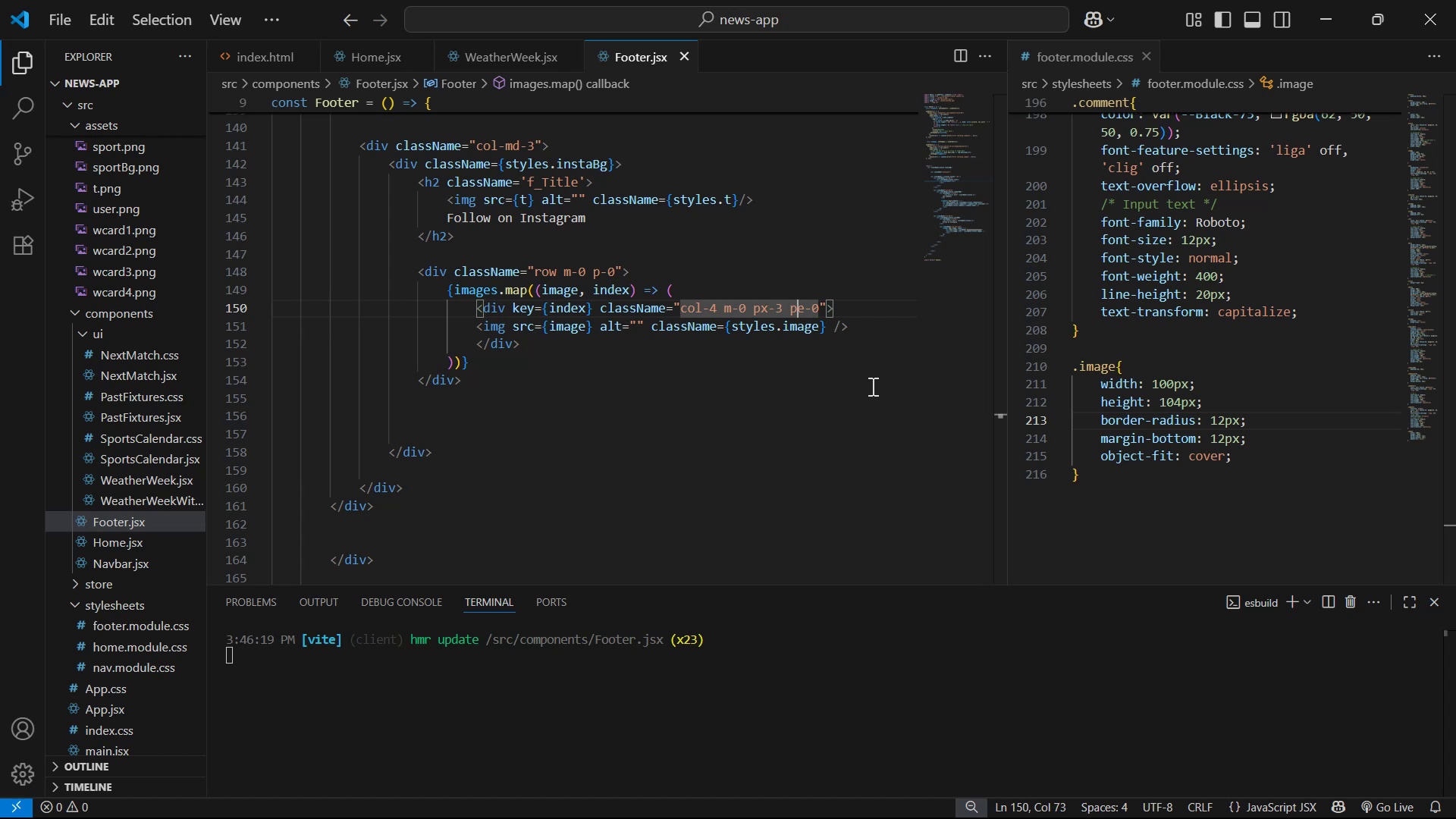 
key(Backspace)
 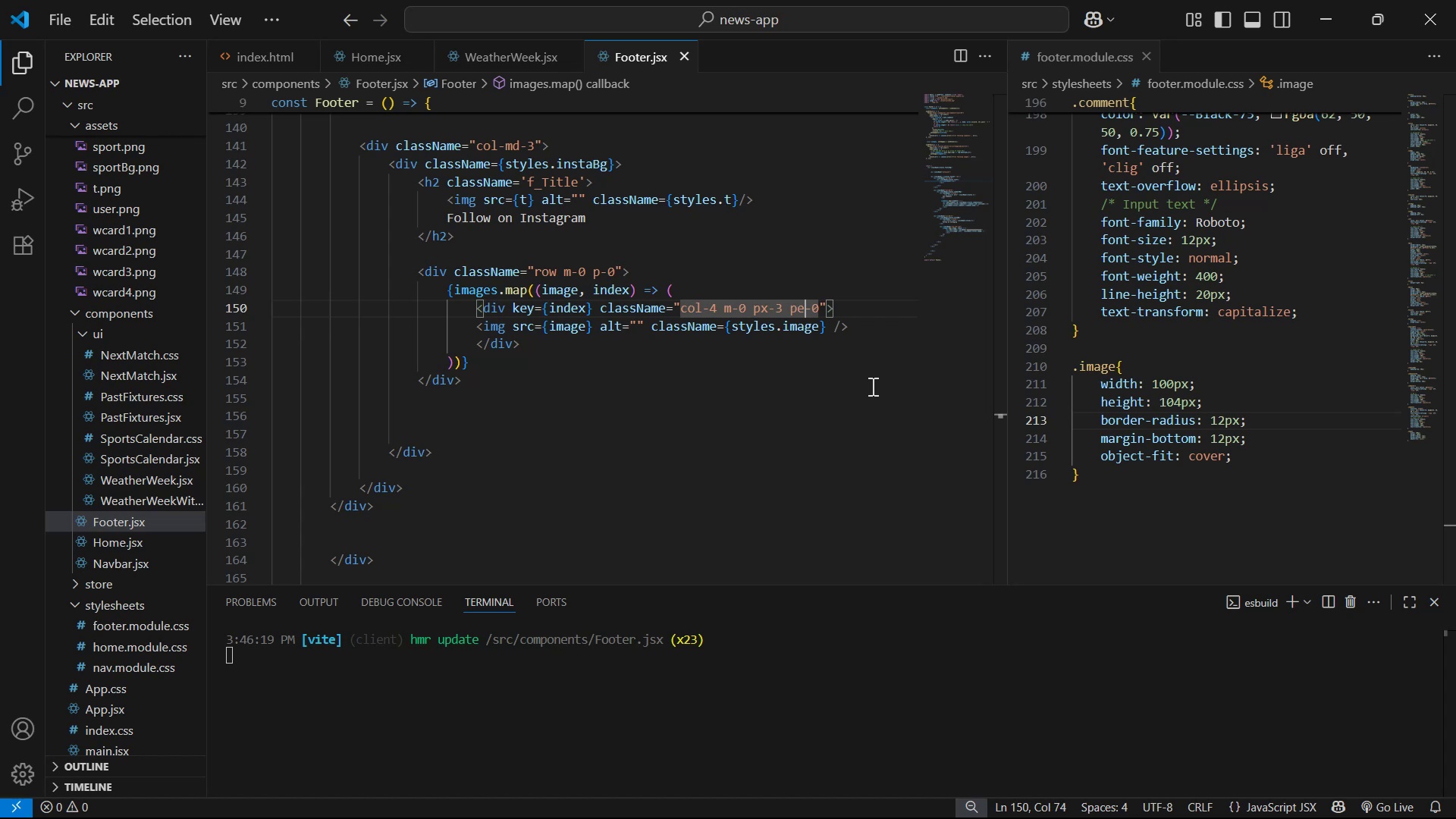 
key(S)
 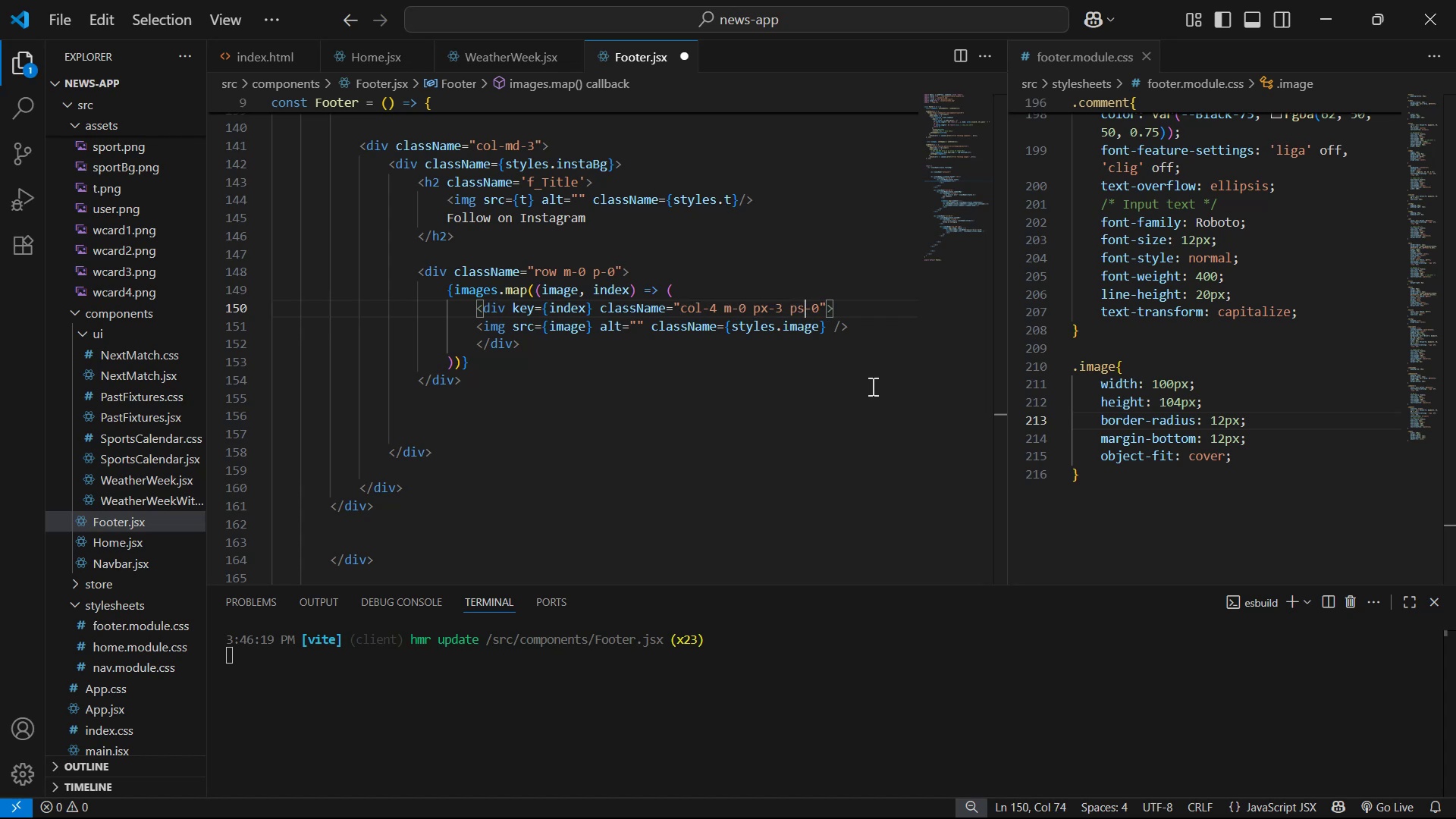 
key(ArrowLeft)
 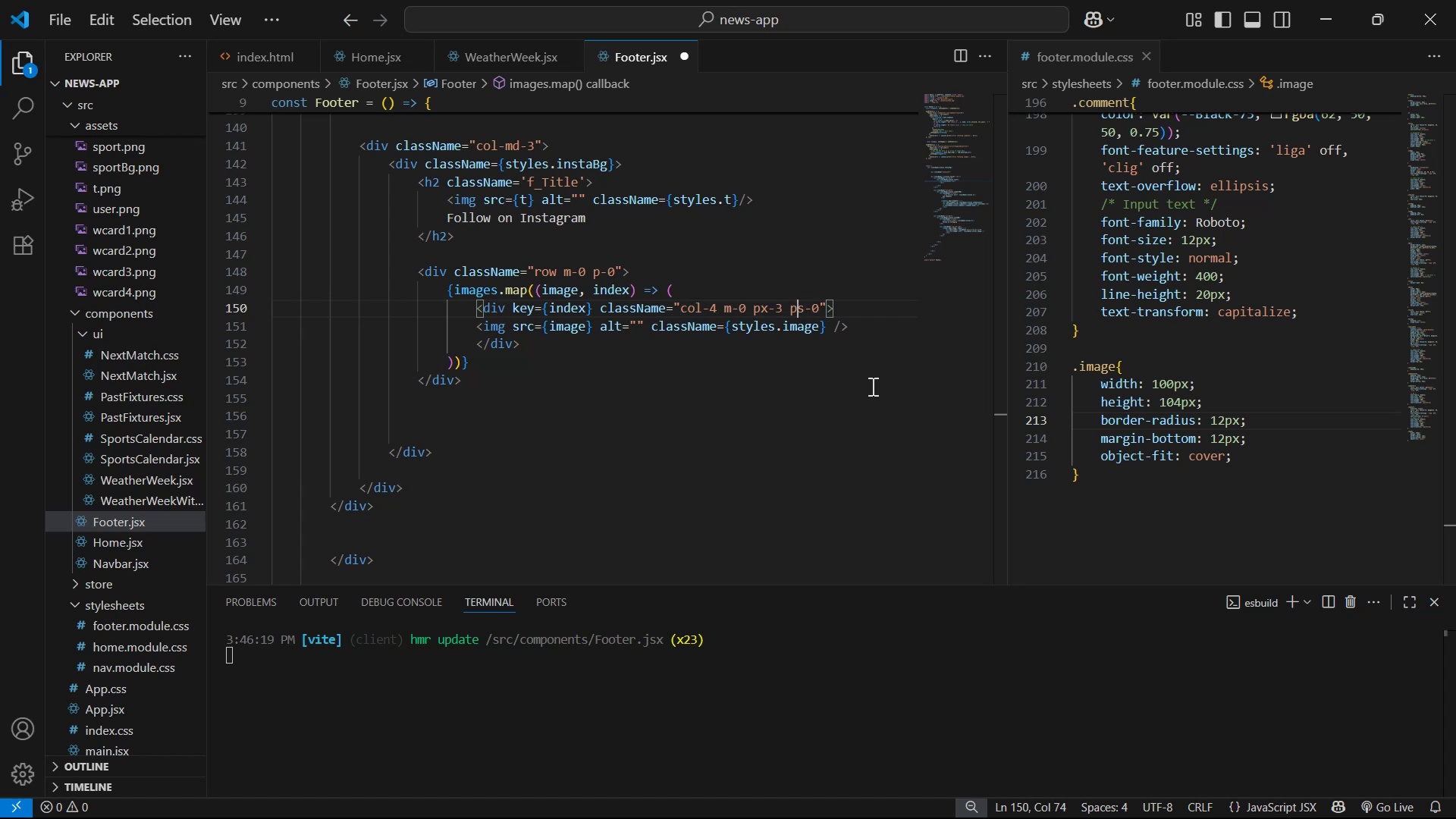 
key(ArrowLeft)
 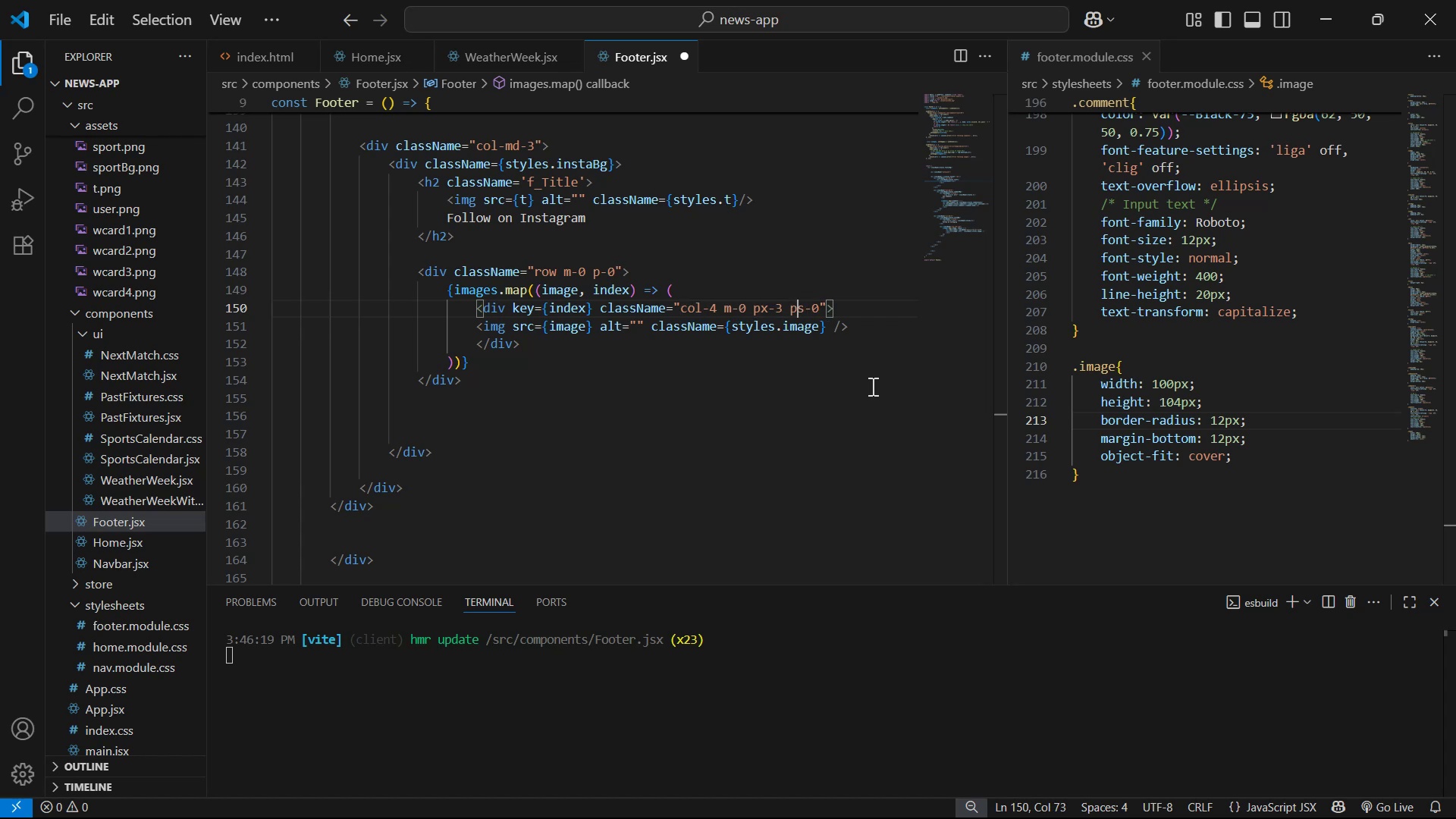 
key(ArrowLeft)
 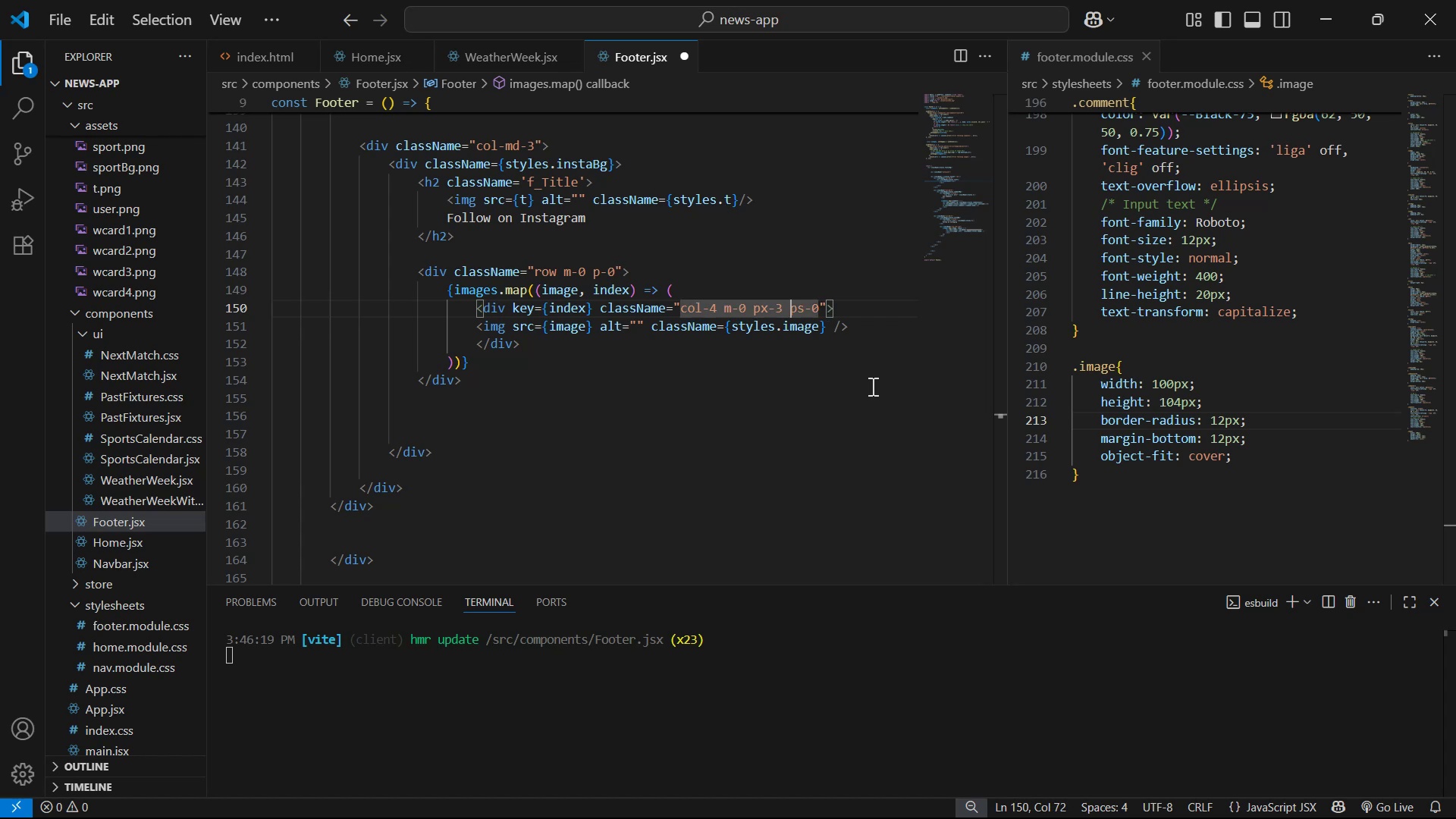 
key(ArrowLeft)
 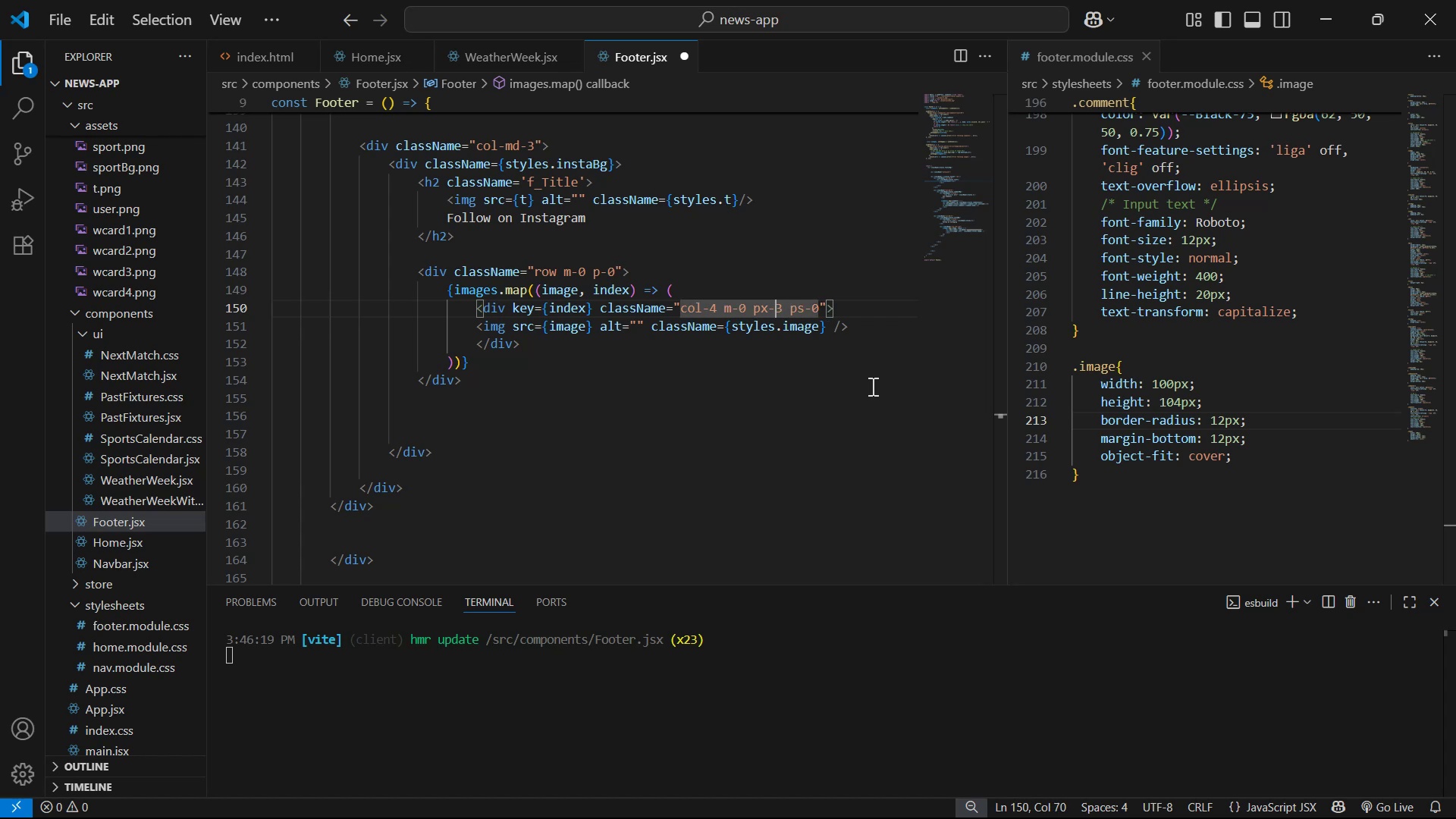 
key(ArrowLeft)
 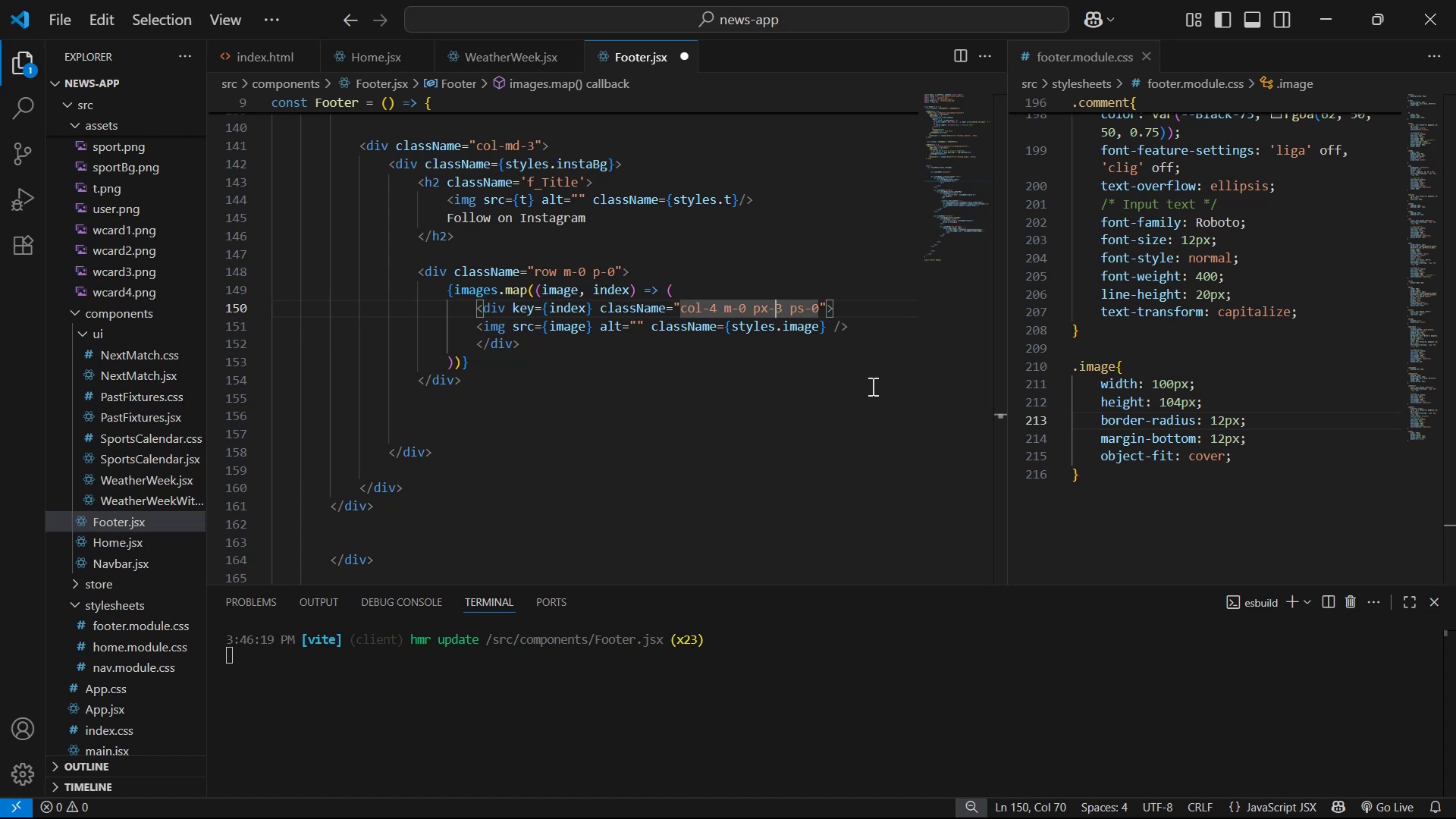 
key(Backspace)
 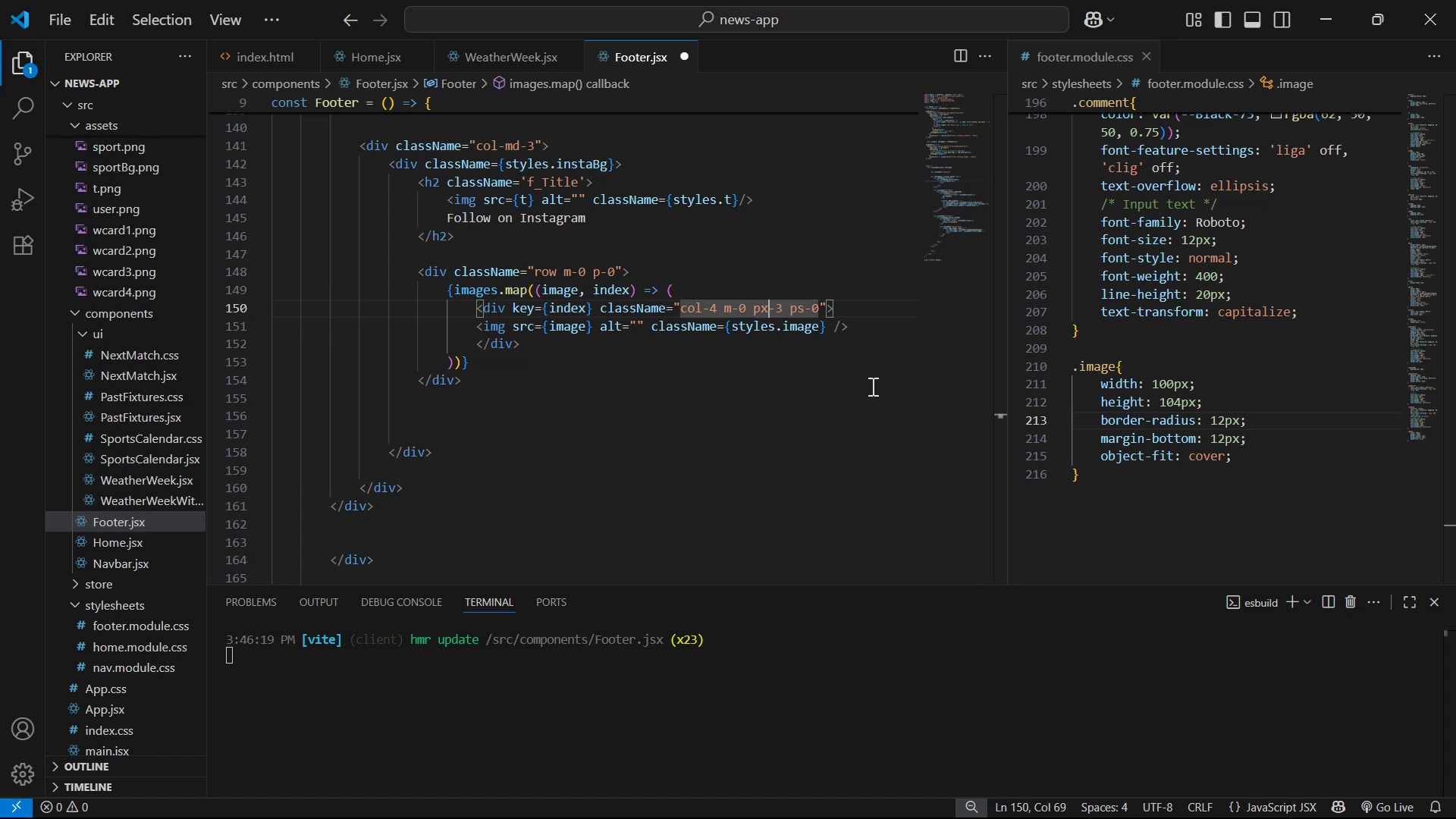 
key(E)
 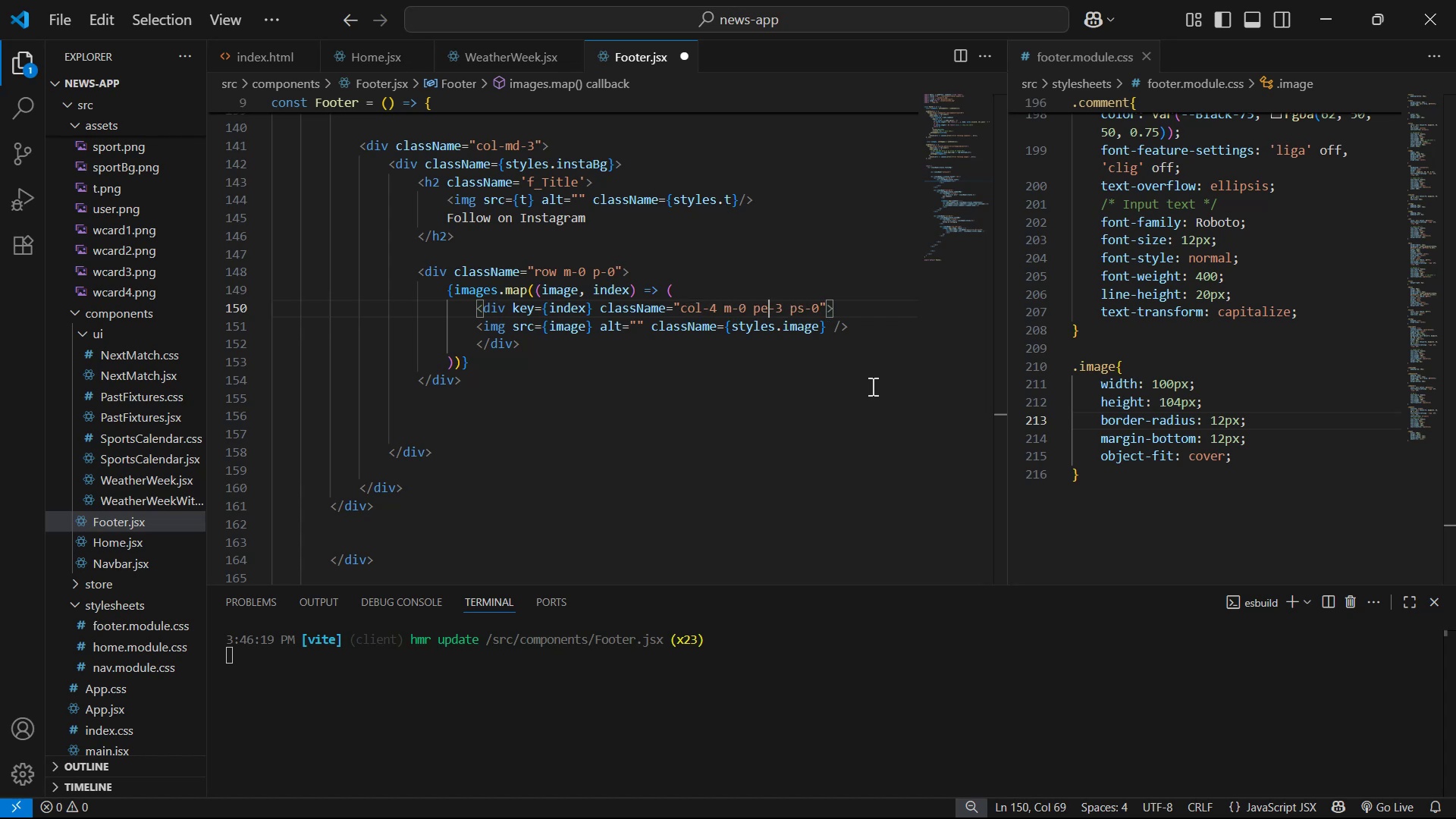 
key(Control+S)
 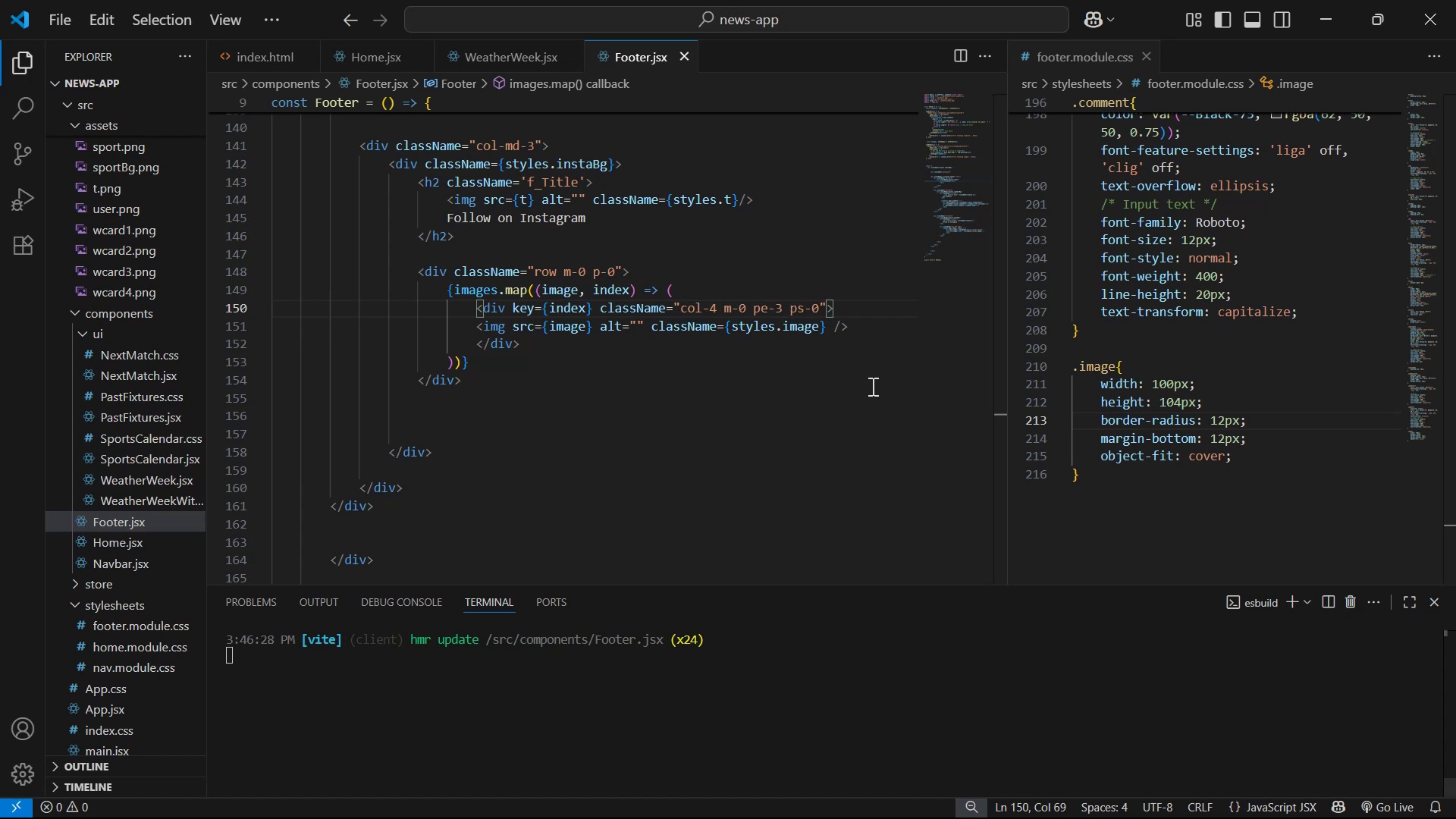 
key(Alt+AltLeft)
 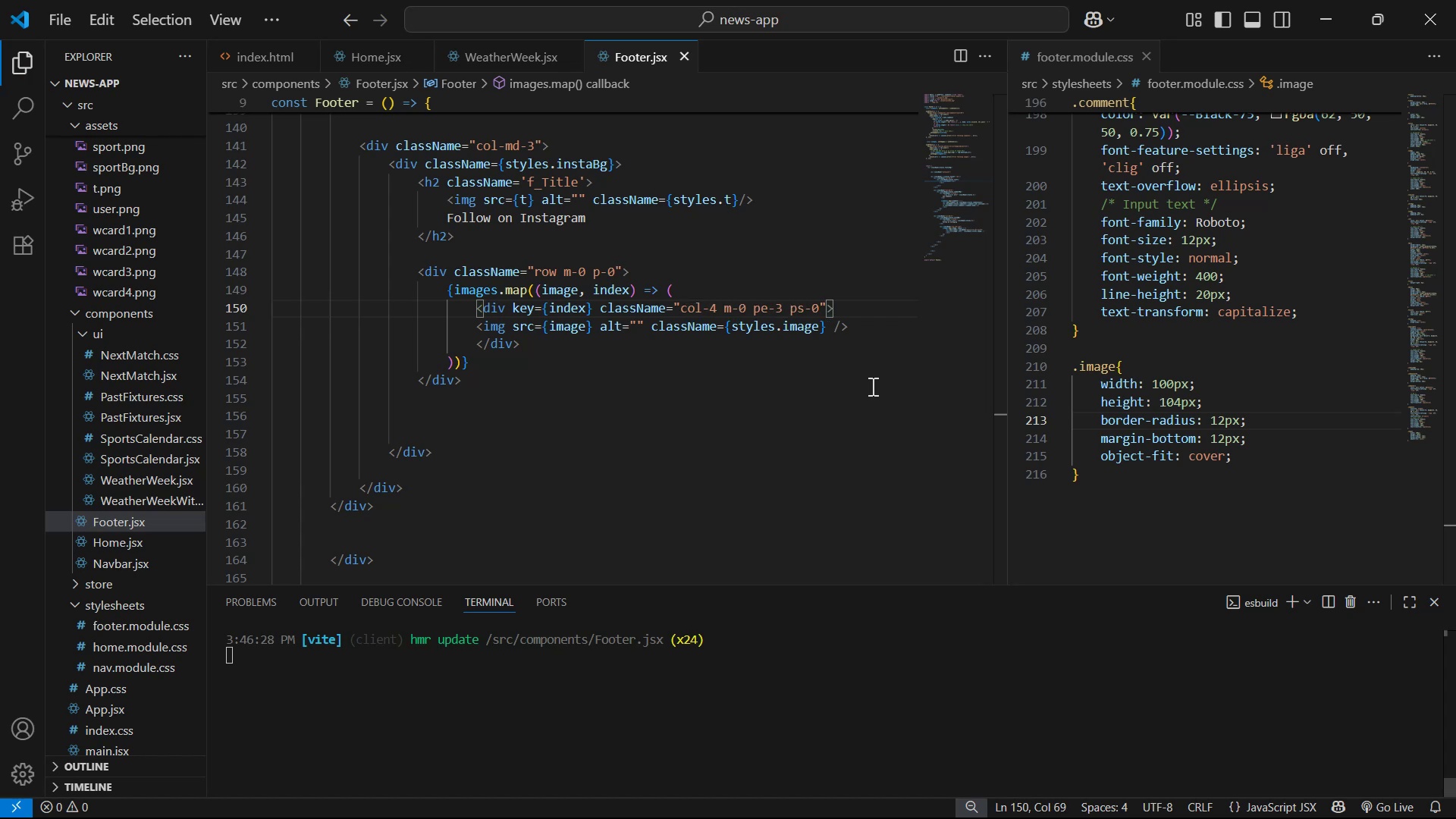 
key(Alt+Tab)
 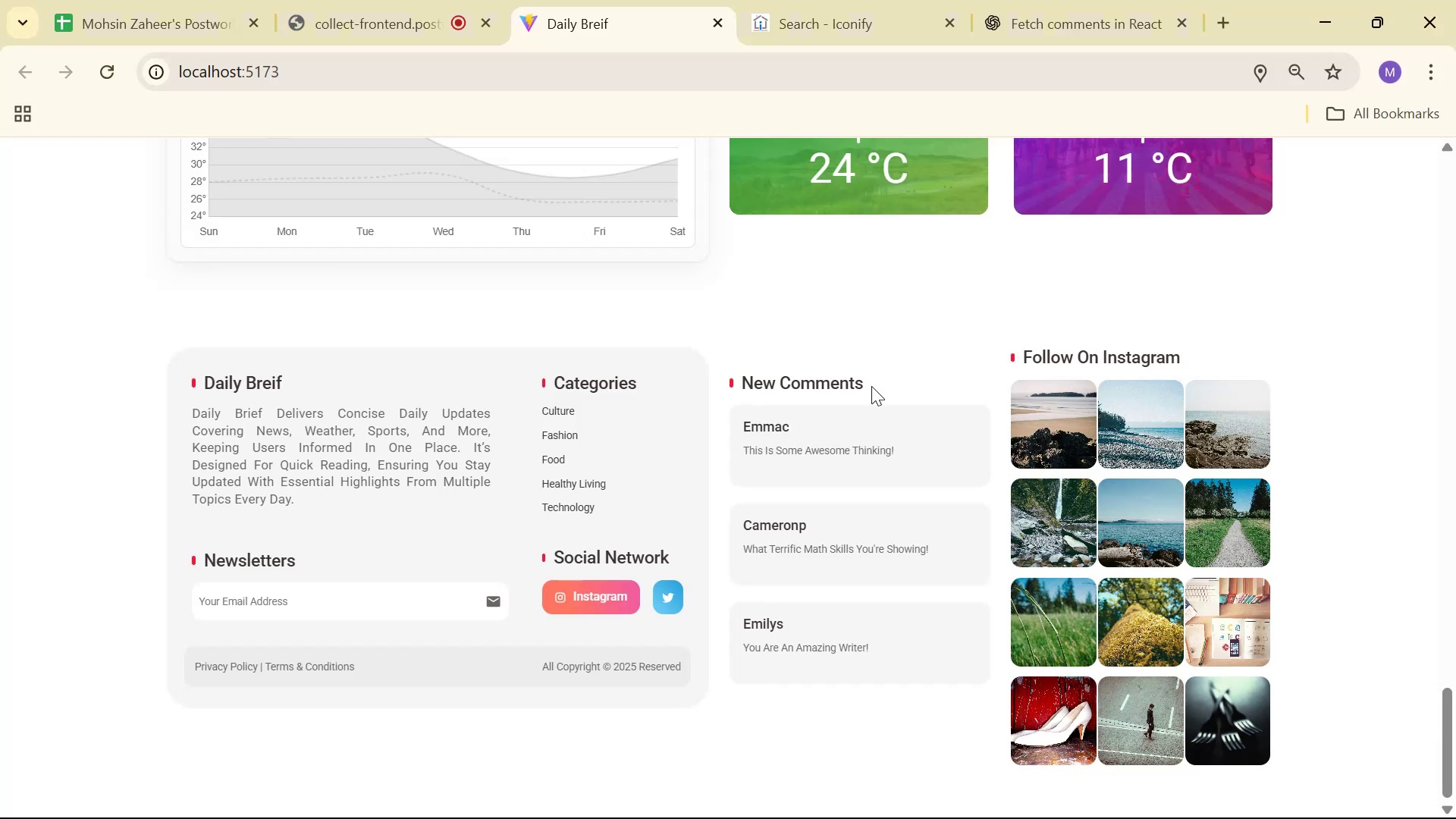 
wait(5.7)
 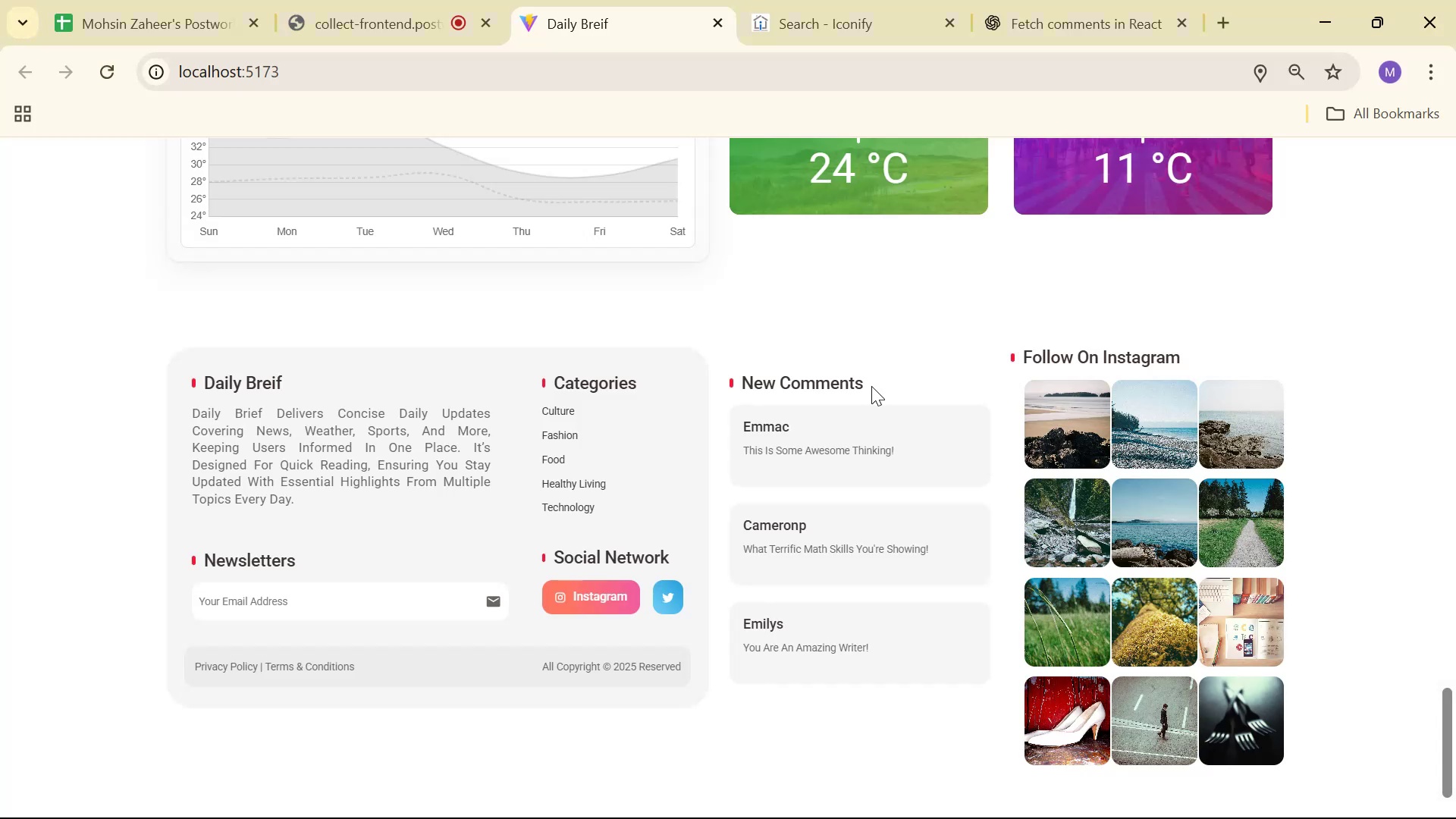 
key(Alt+AltLeft)
 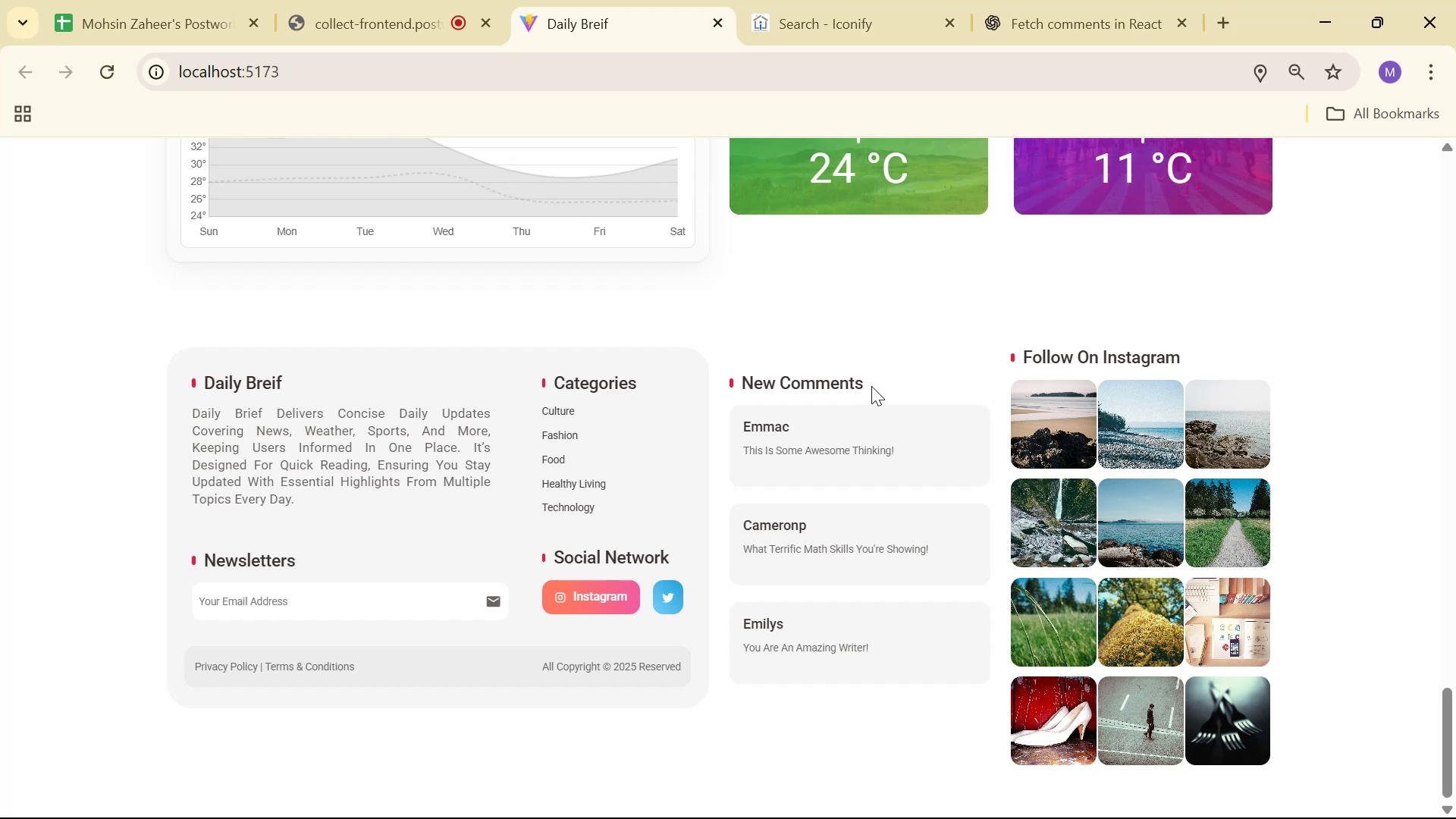 
key(Alt+Tab)
 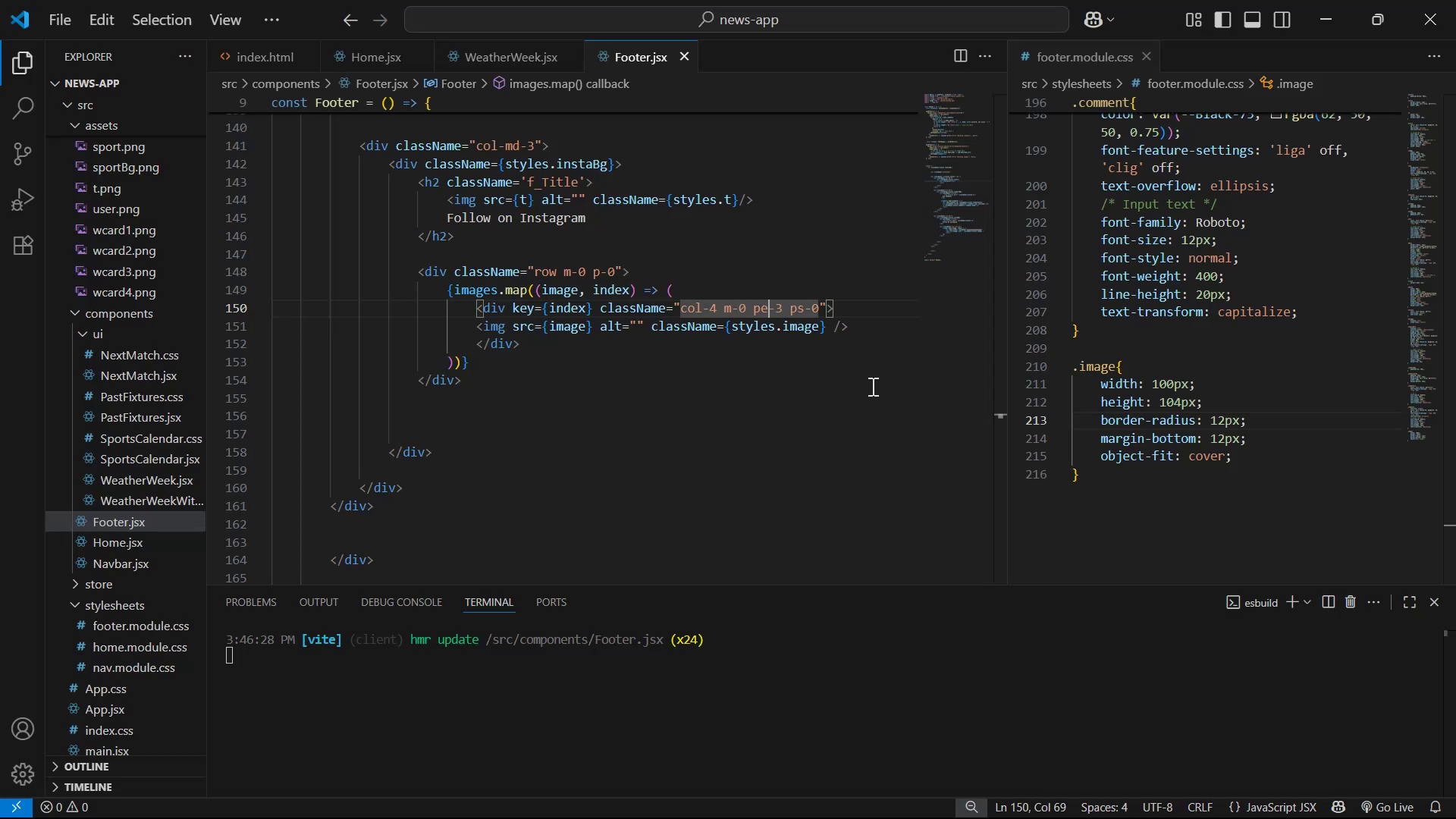 
key(Backspace)
 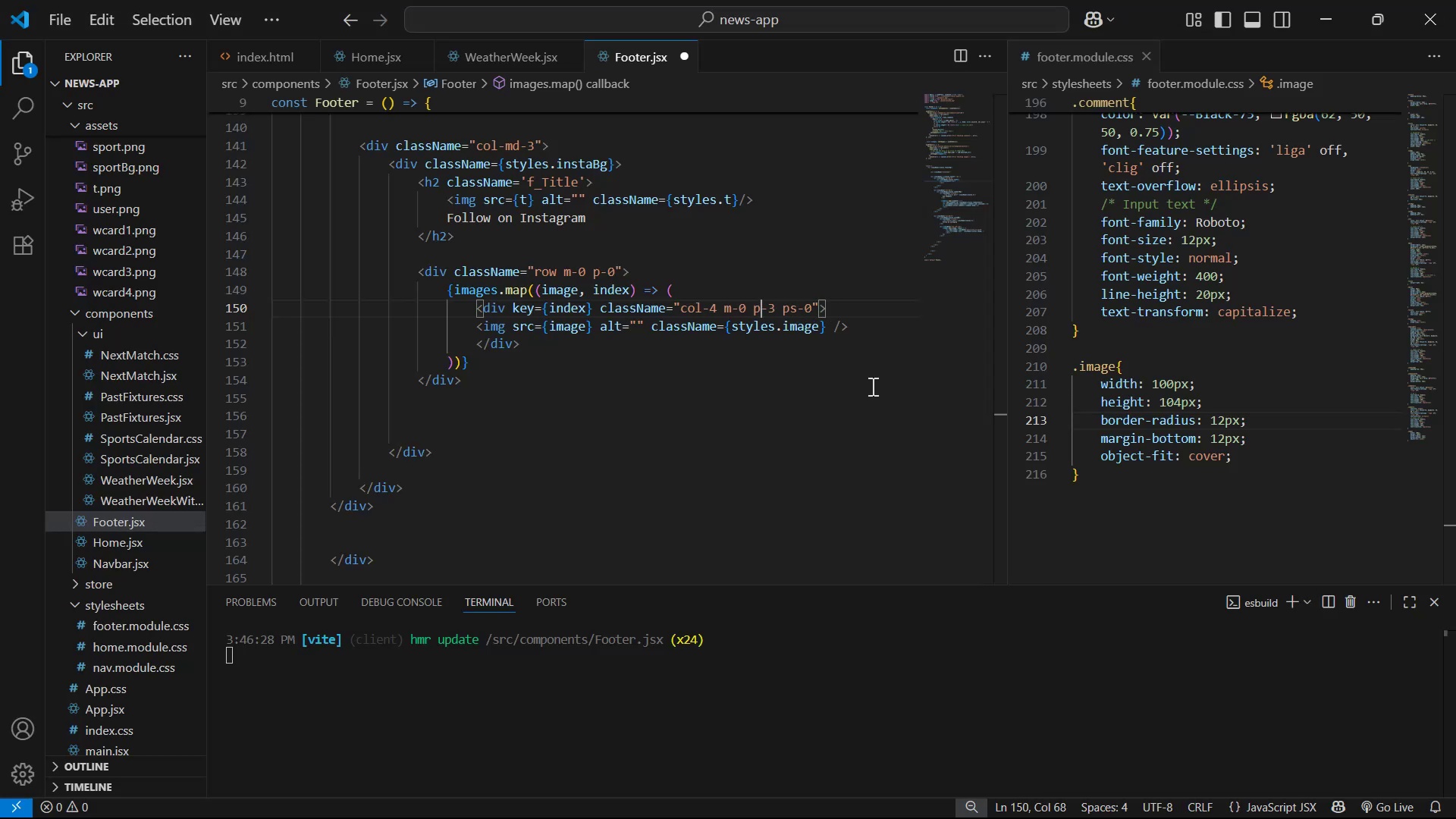 
key(ArrowRight)
 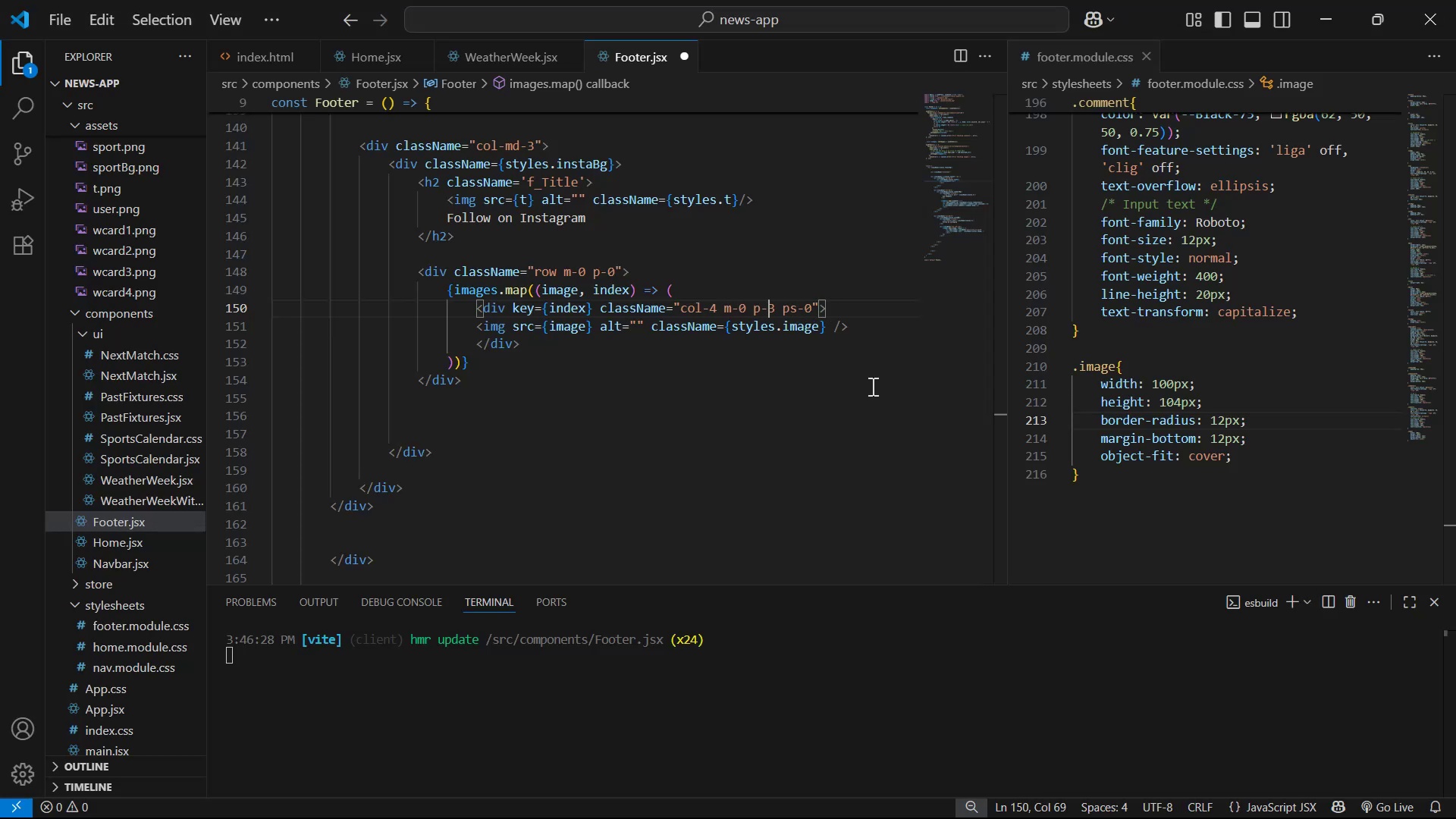 
key(ArrowRight)
 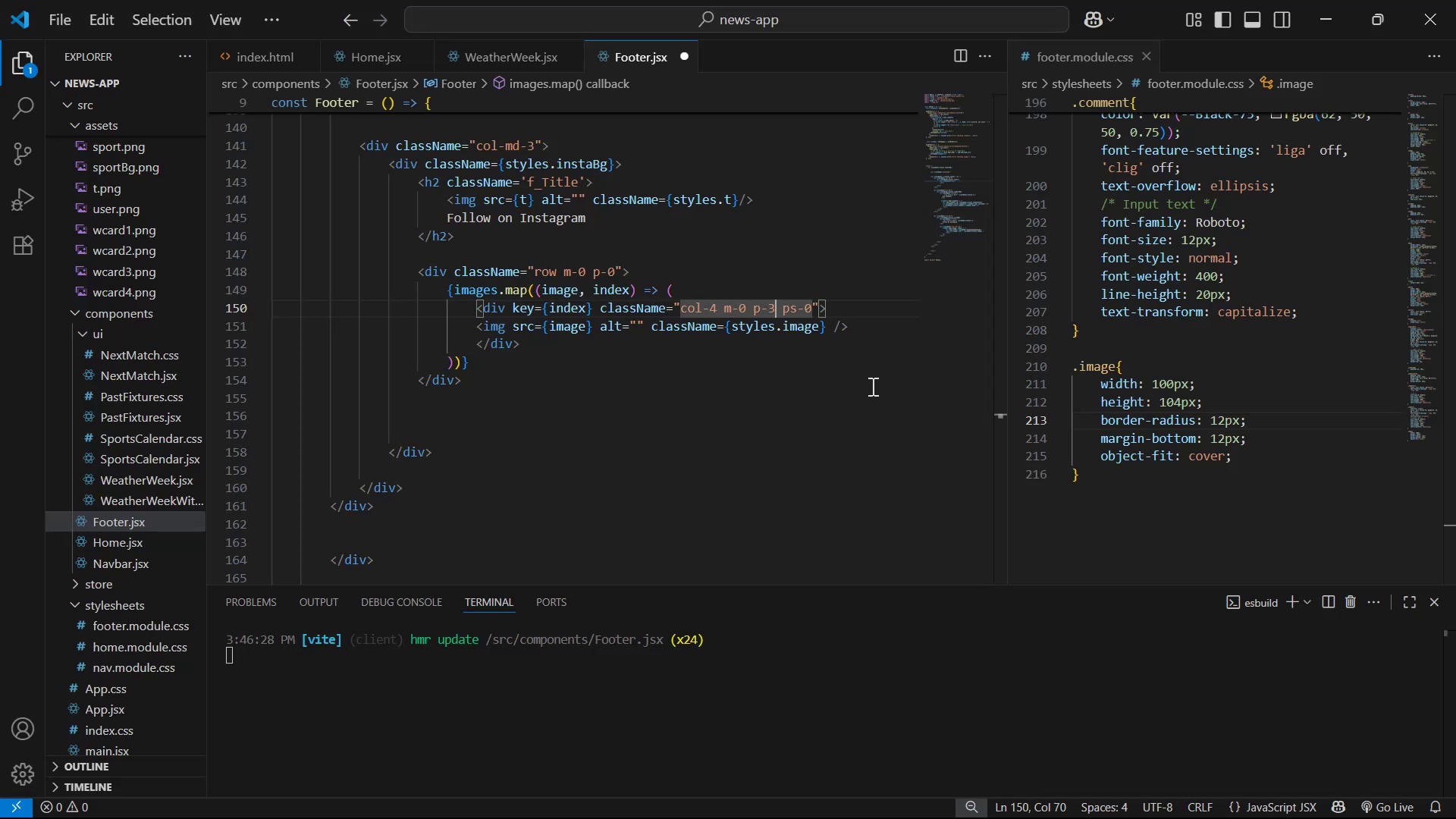 
key(Backspace)
 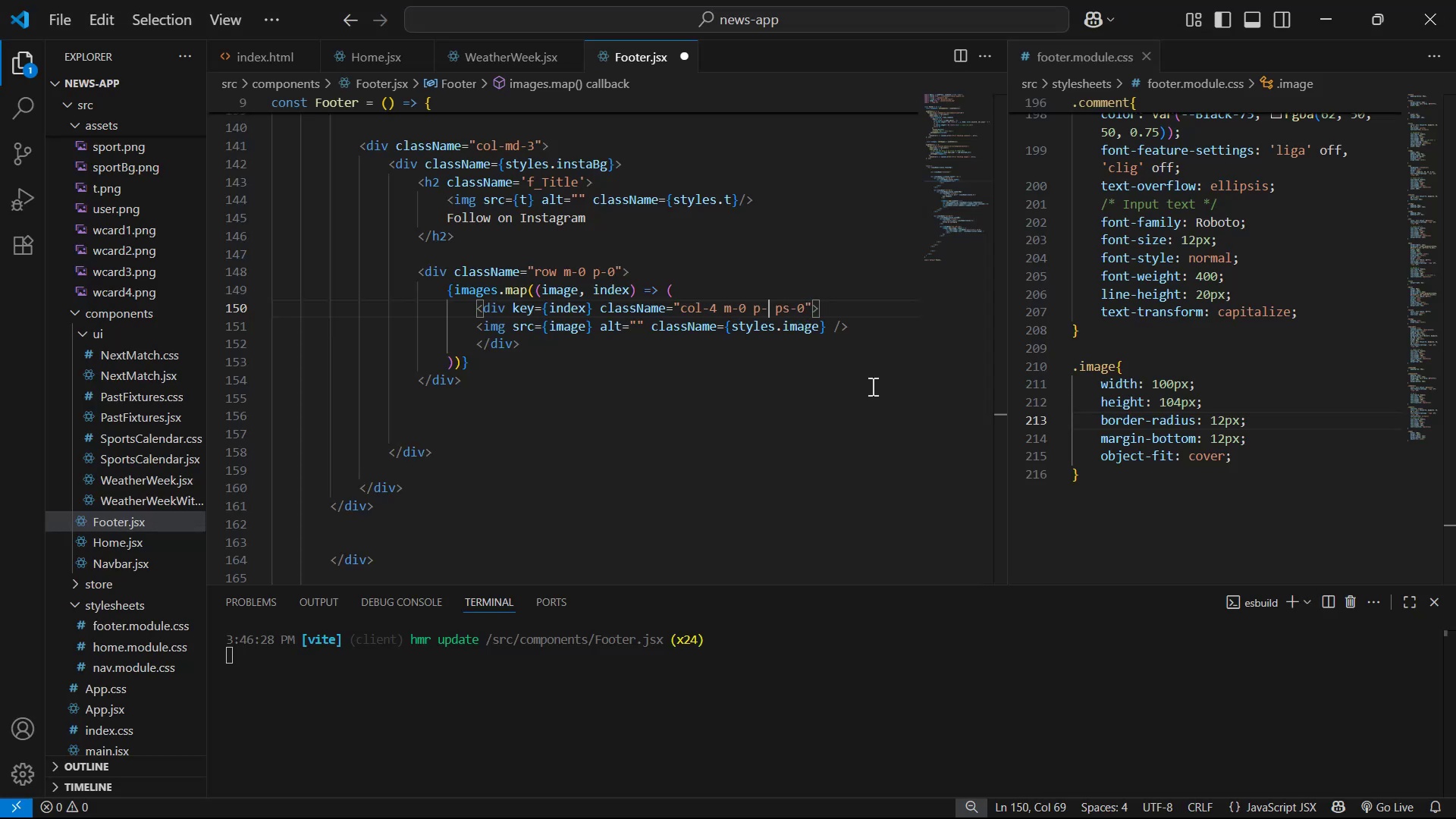 
key(0)
 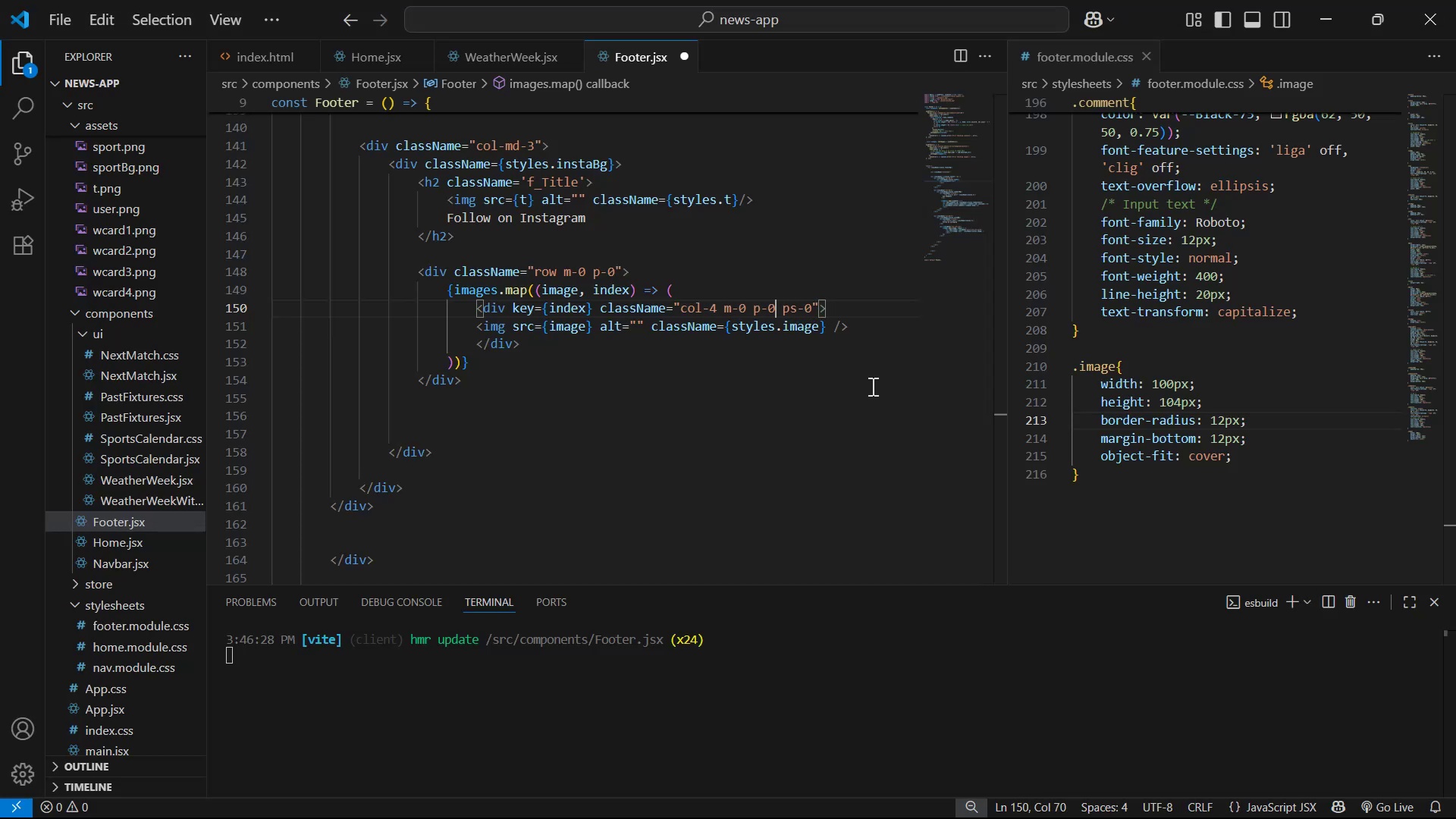 
key(ArrowRight)
 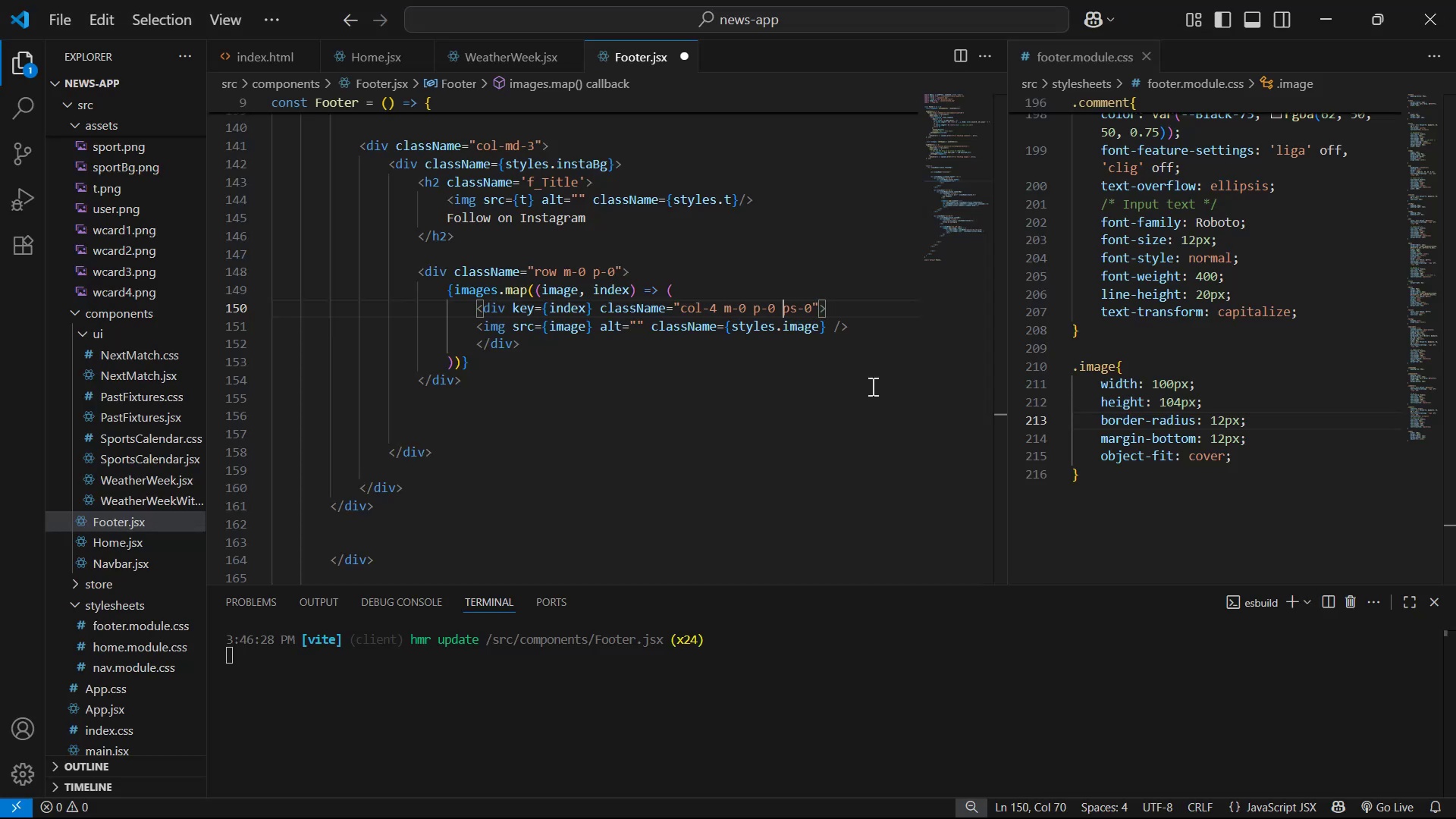 
key(ArrowRight)
 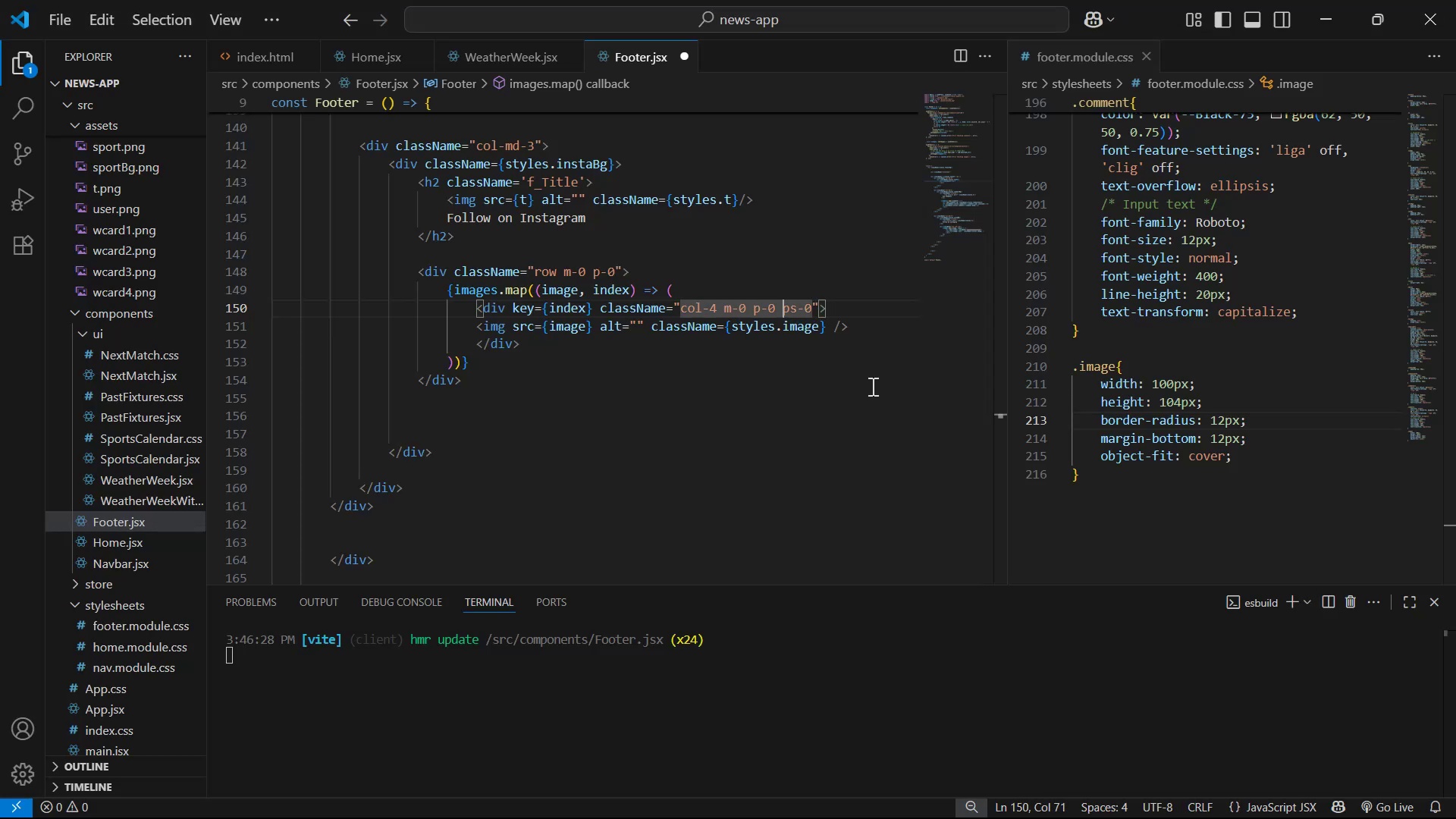 
key(ArrowRight)
 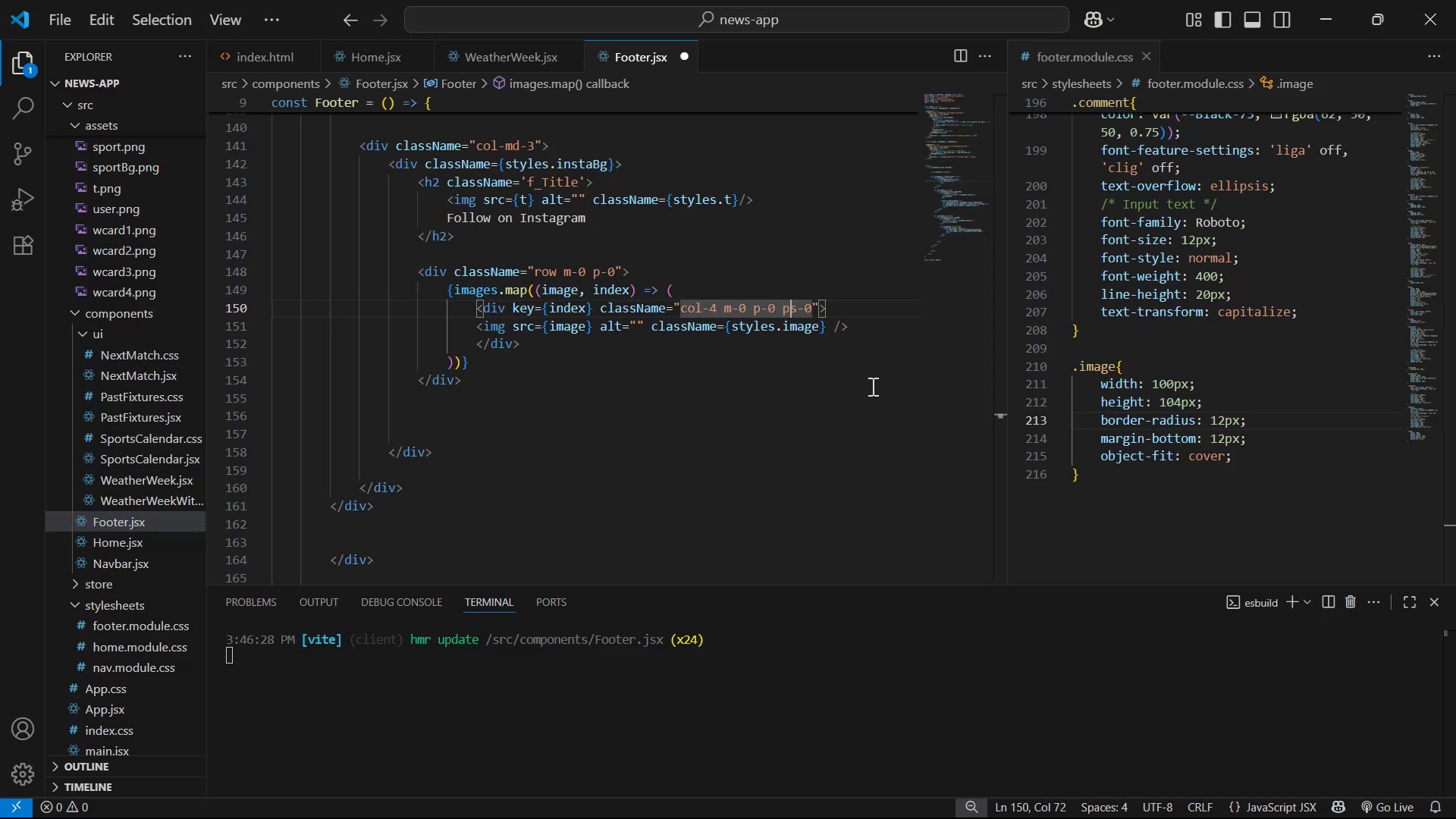 
key(ArrowRight)
 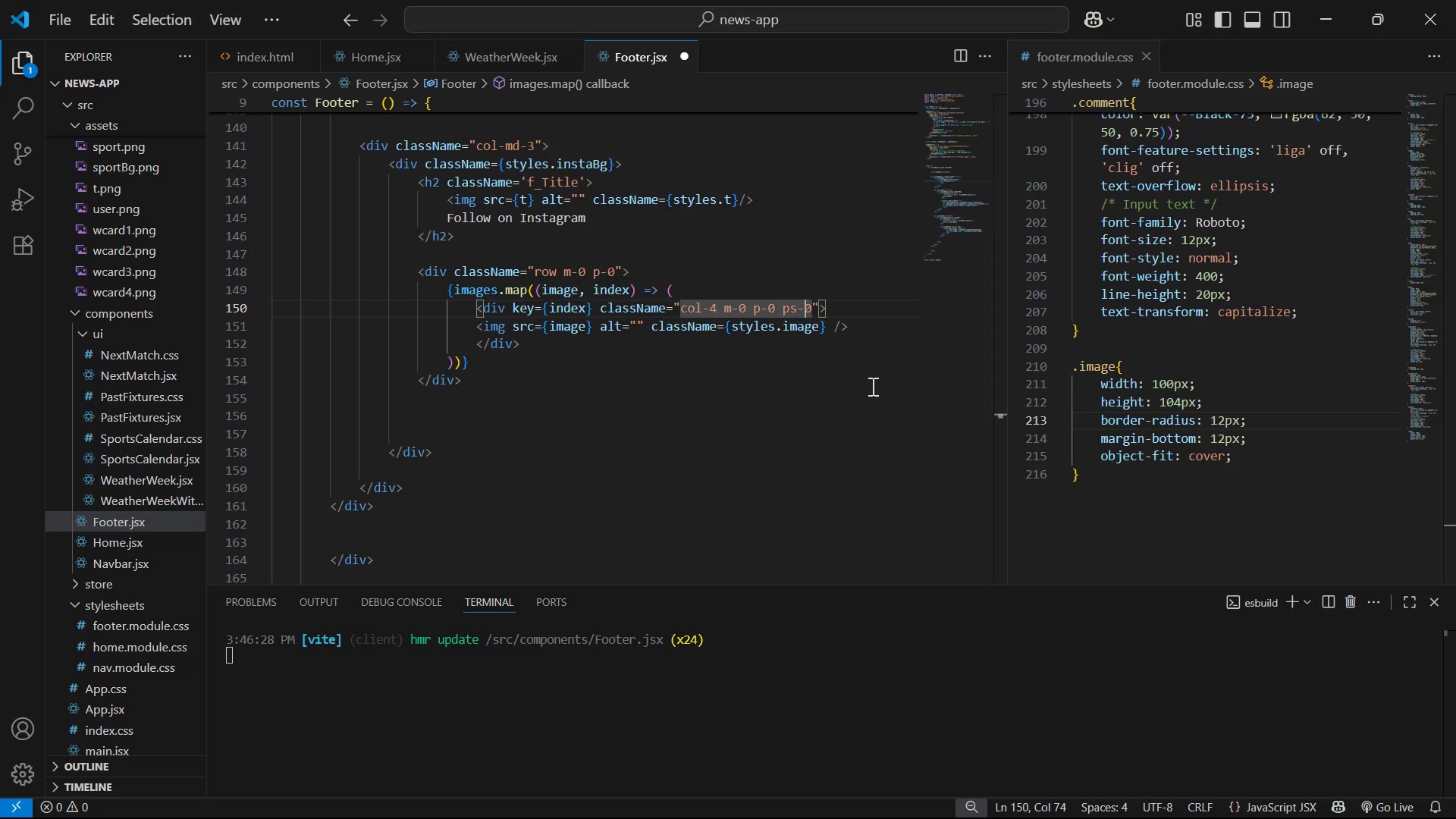 
key(ArrowRight)
 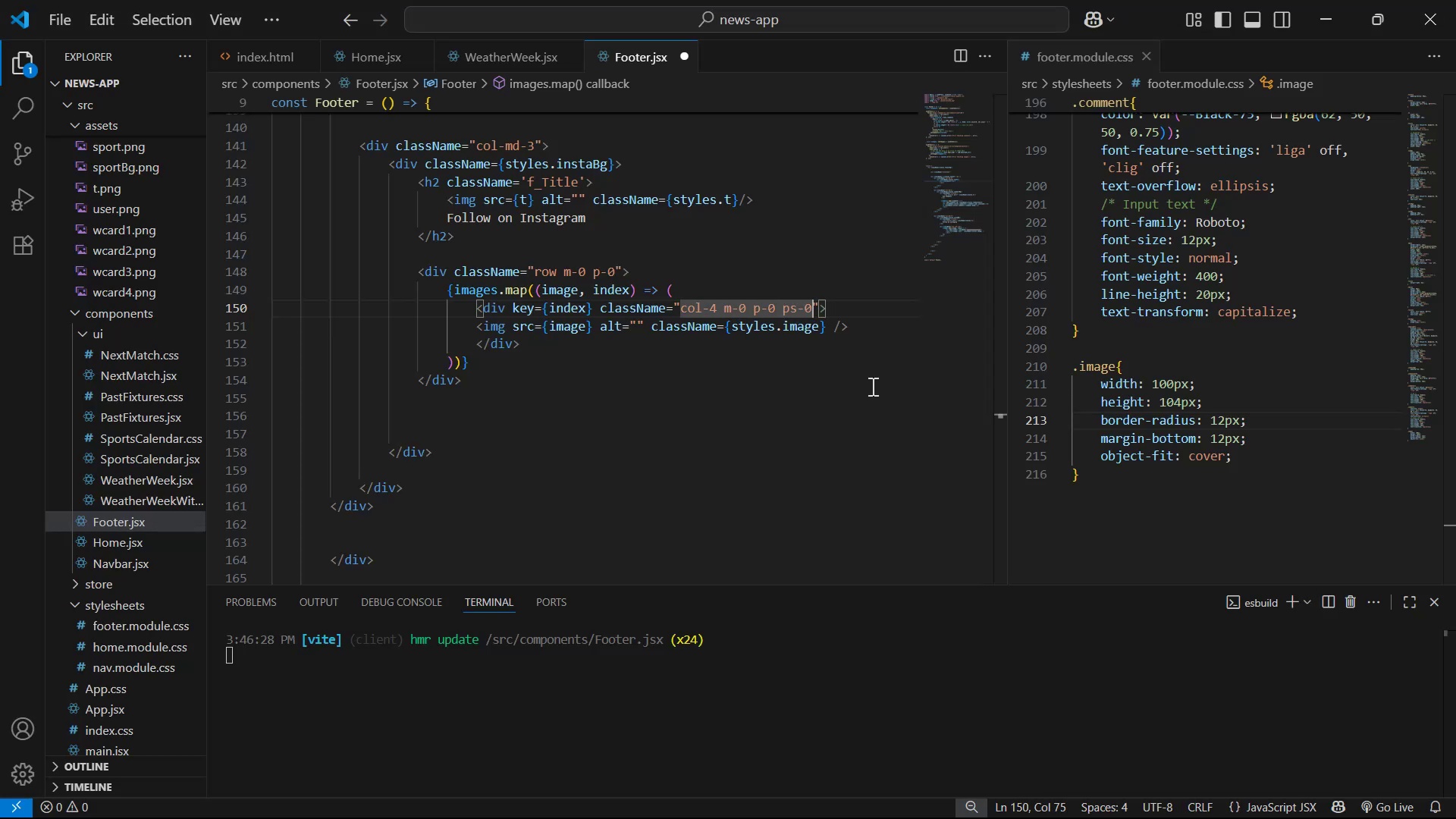 
key(Backspace)
 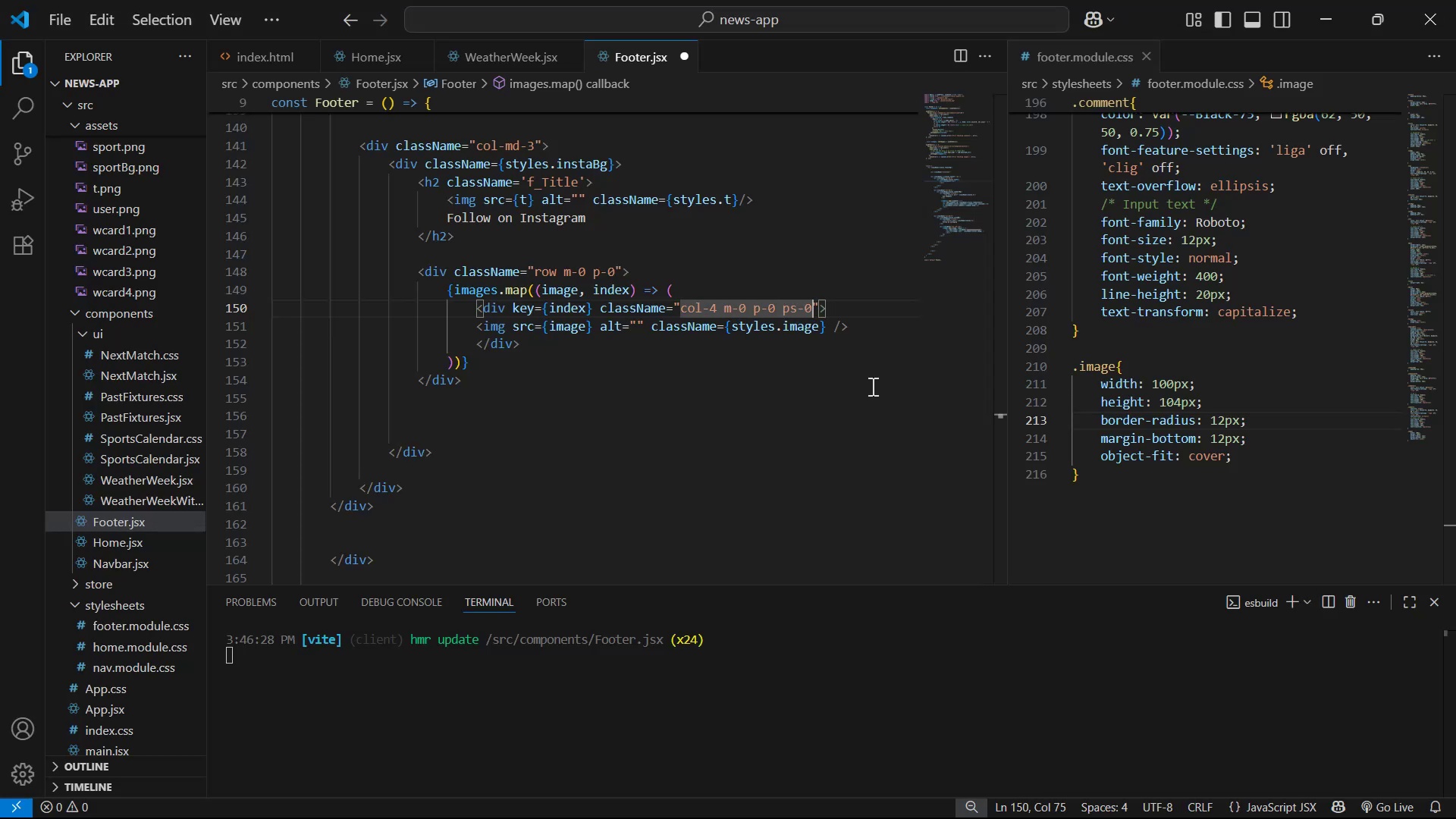 
key(Backspace)
 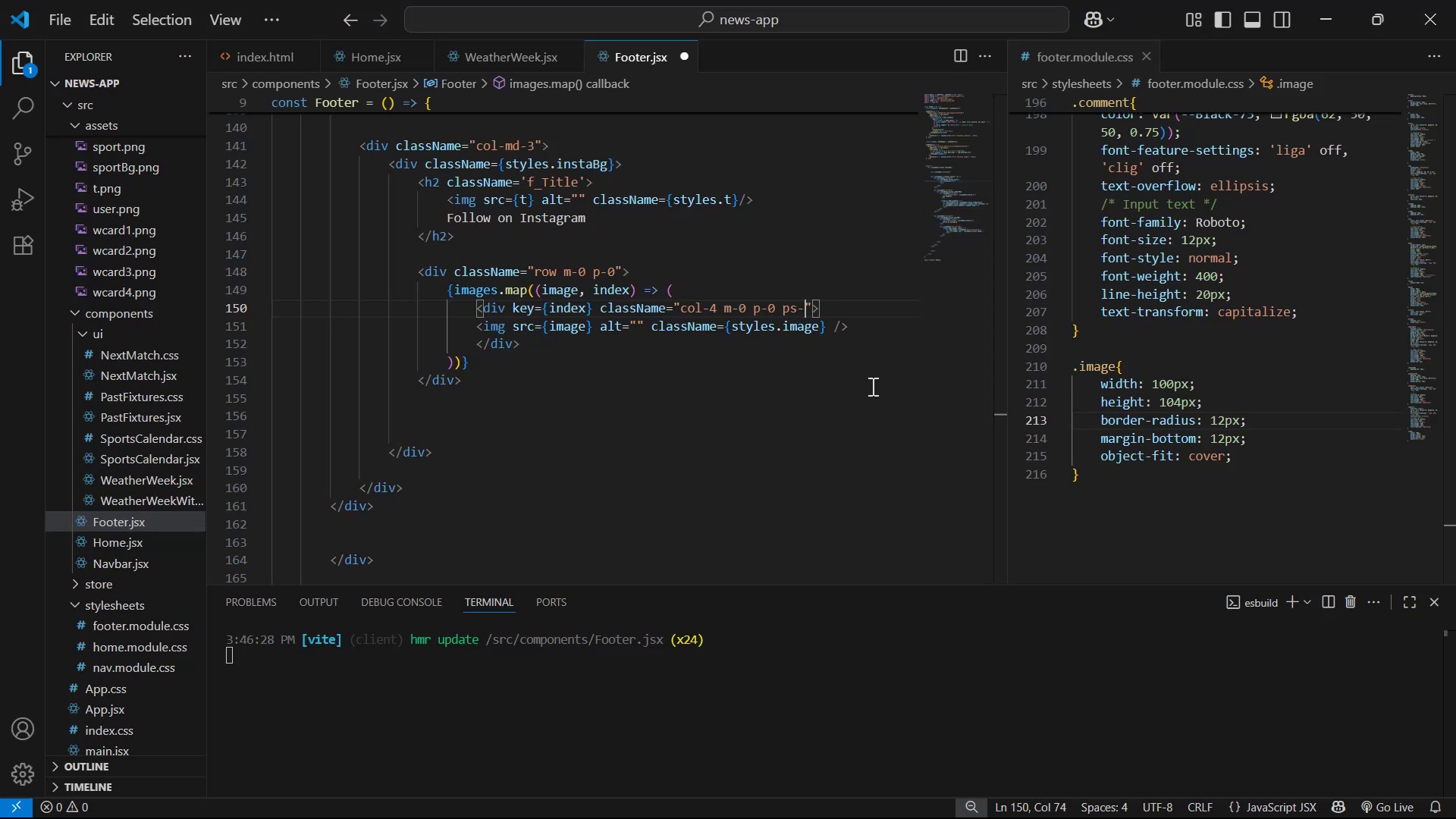 
key(Backspace)
 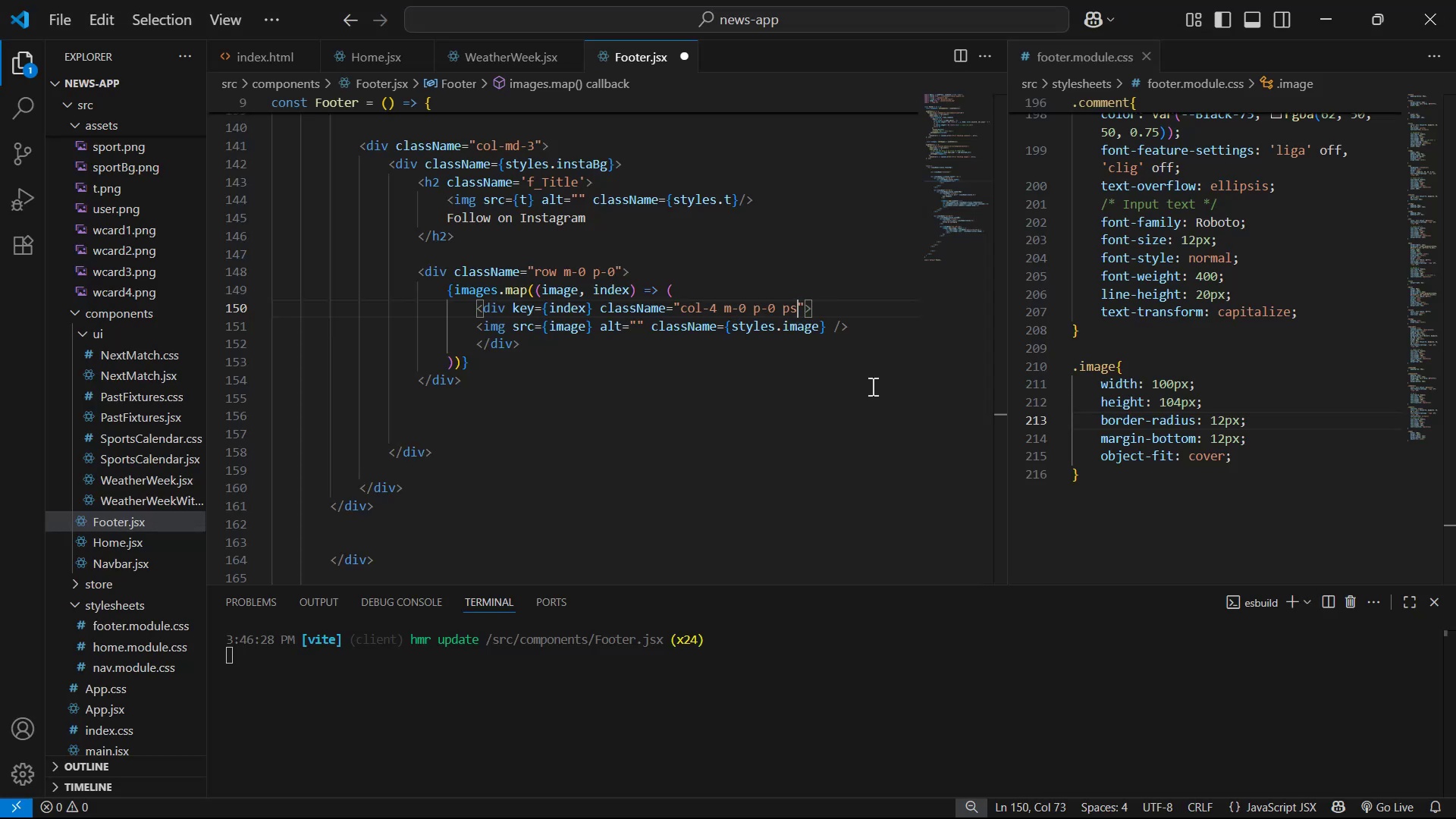 
key(Backspace)
 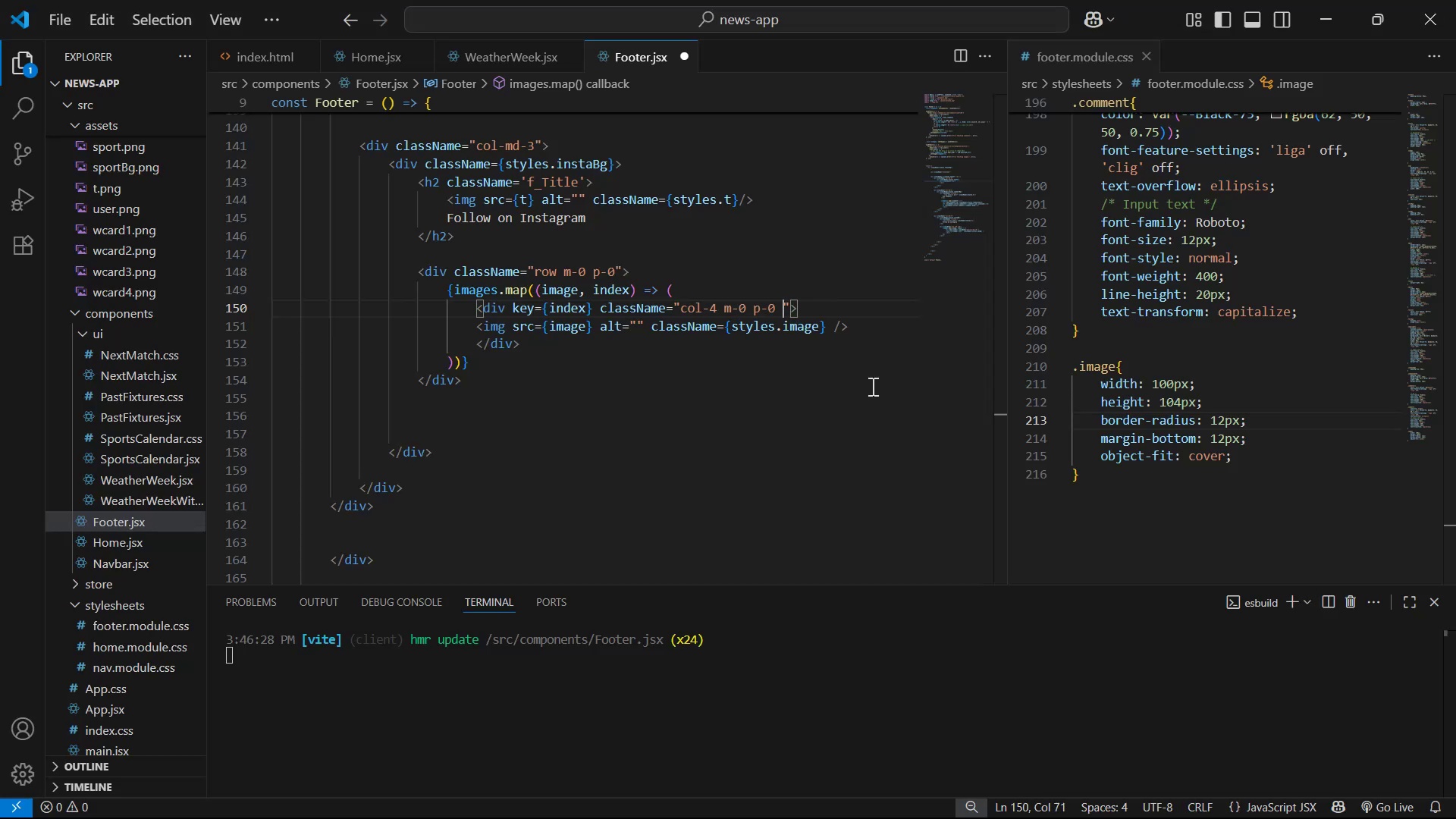 
key(Control+ControlLeft)
 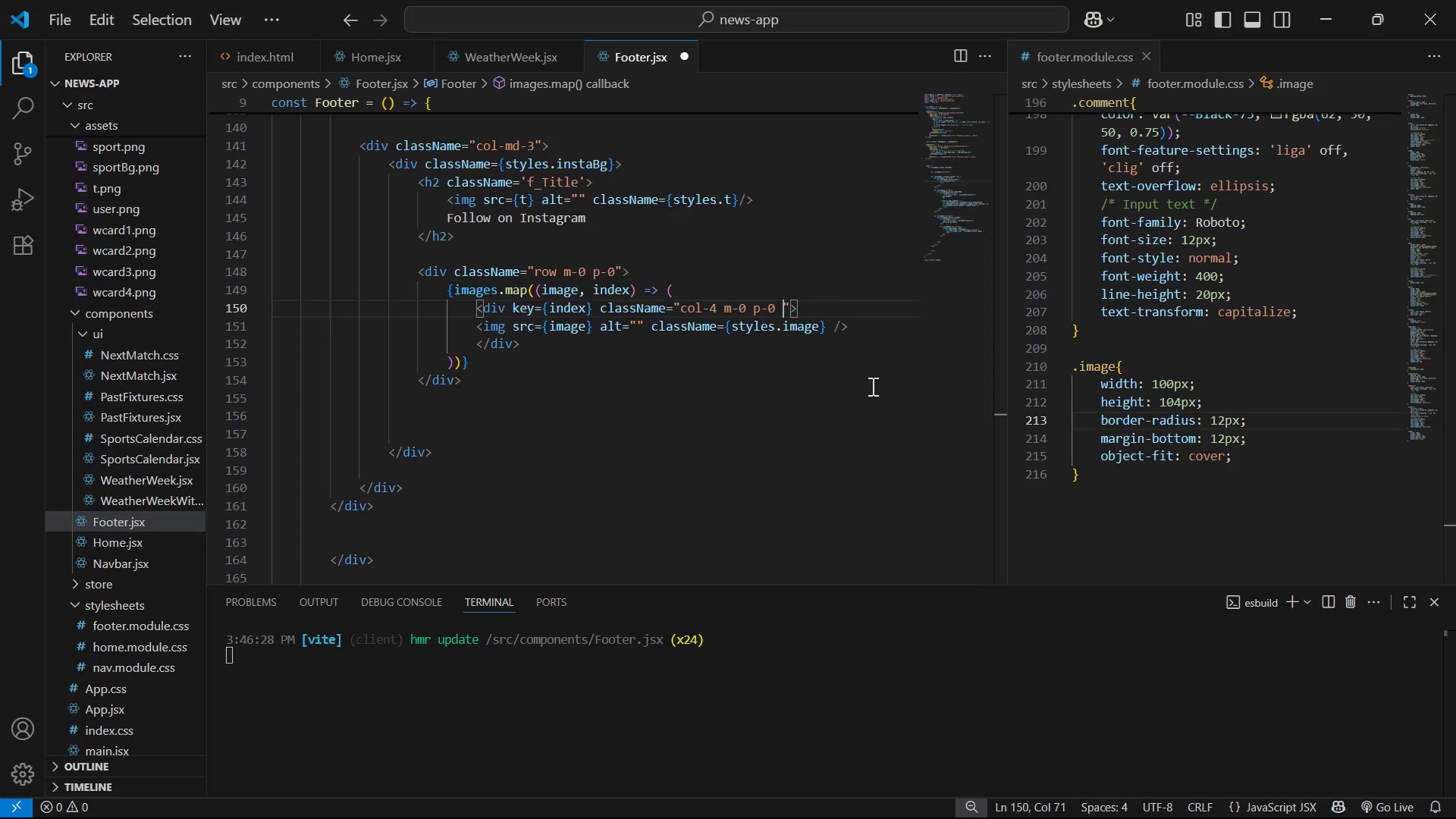 
key(Control+ControlLeft)
 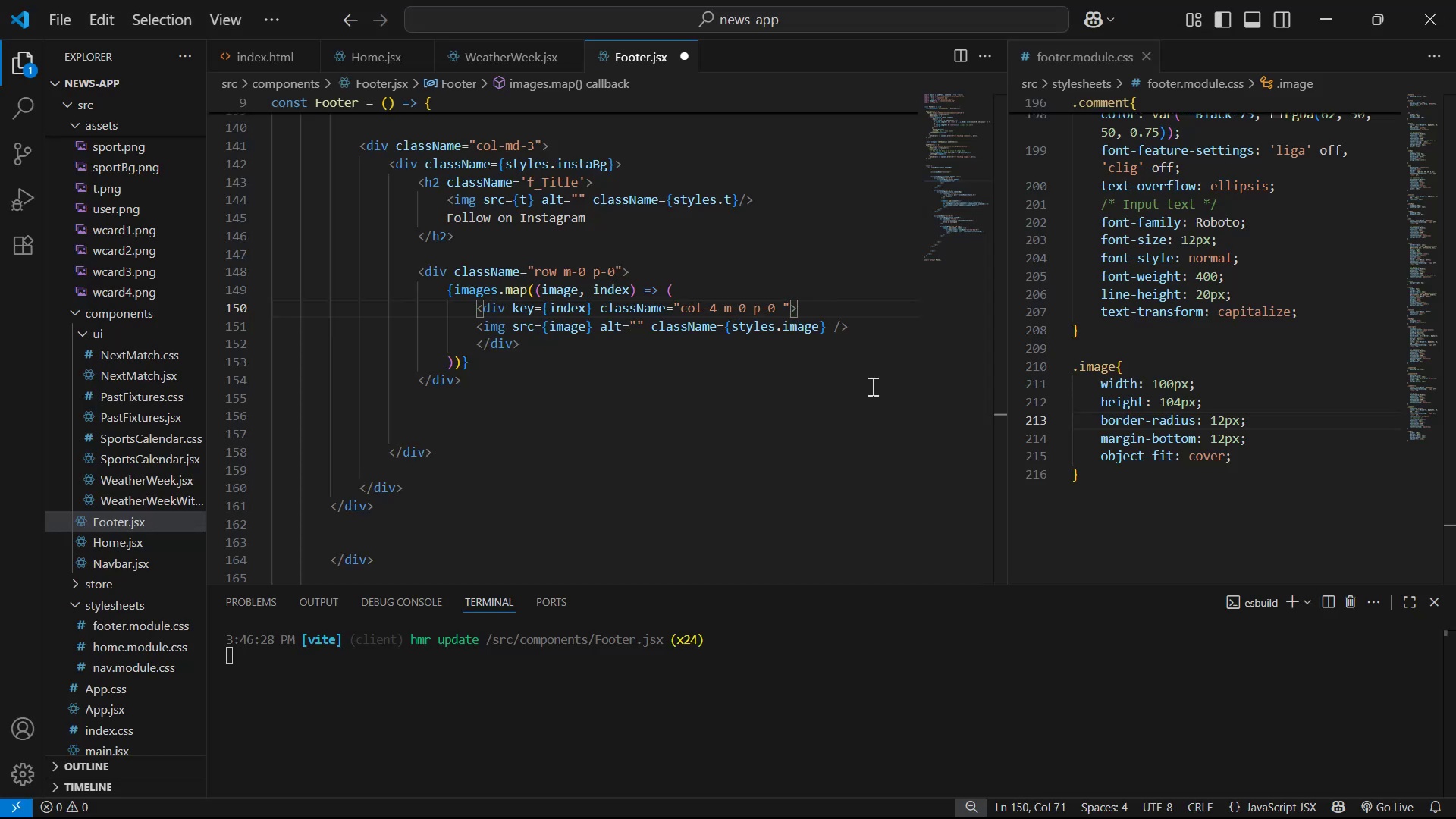 
key(Control+Backspace)
 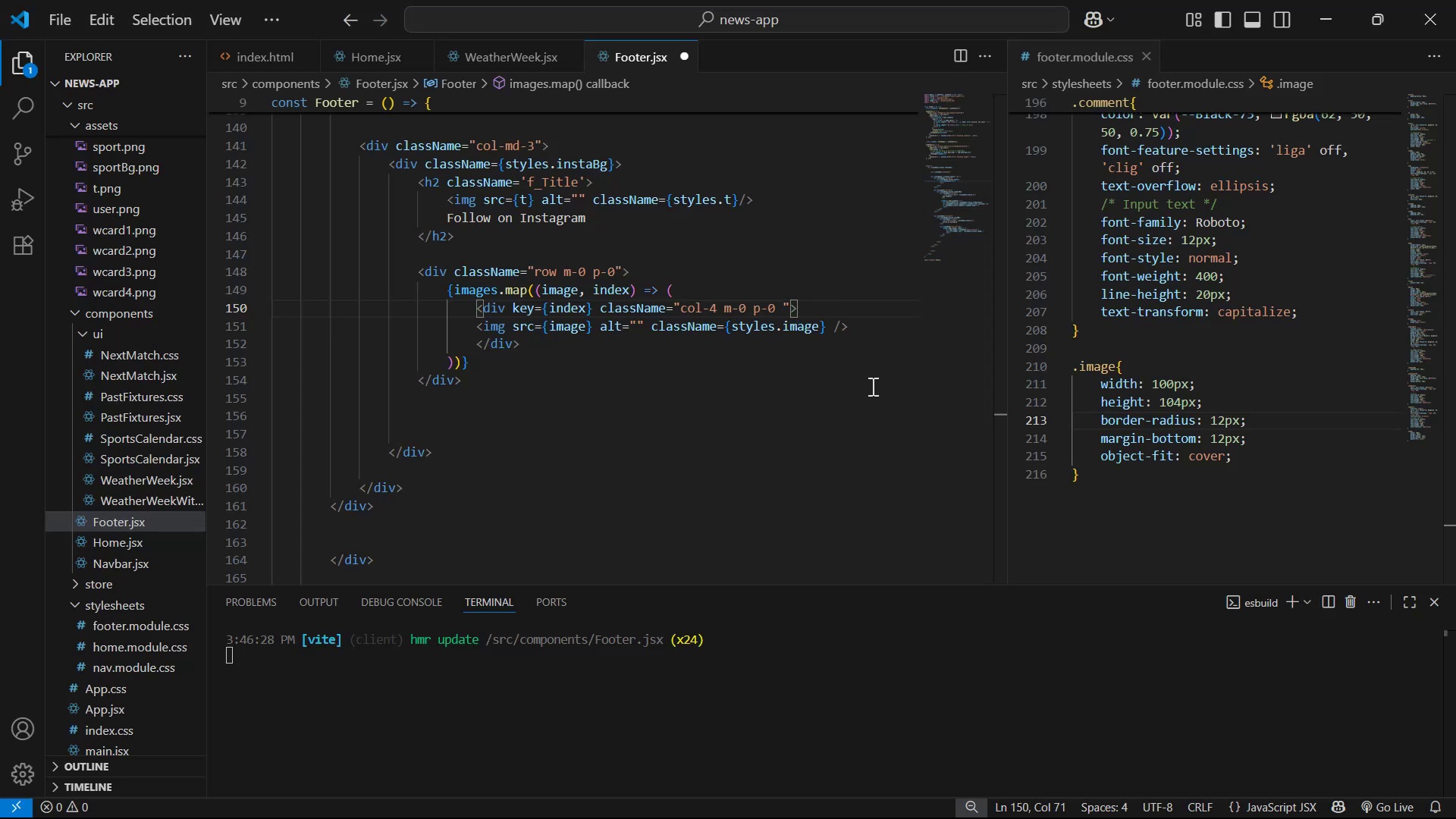 
key(Control+S)
 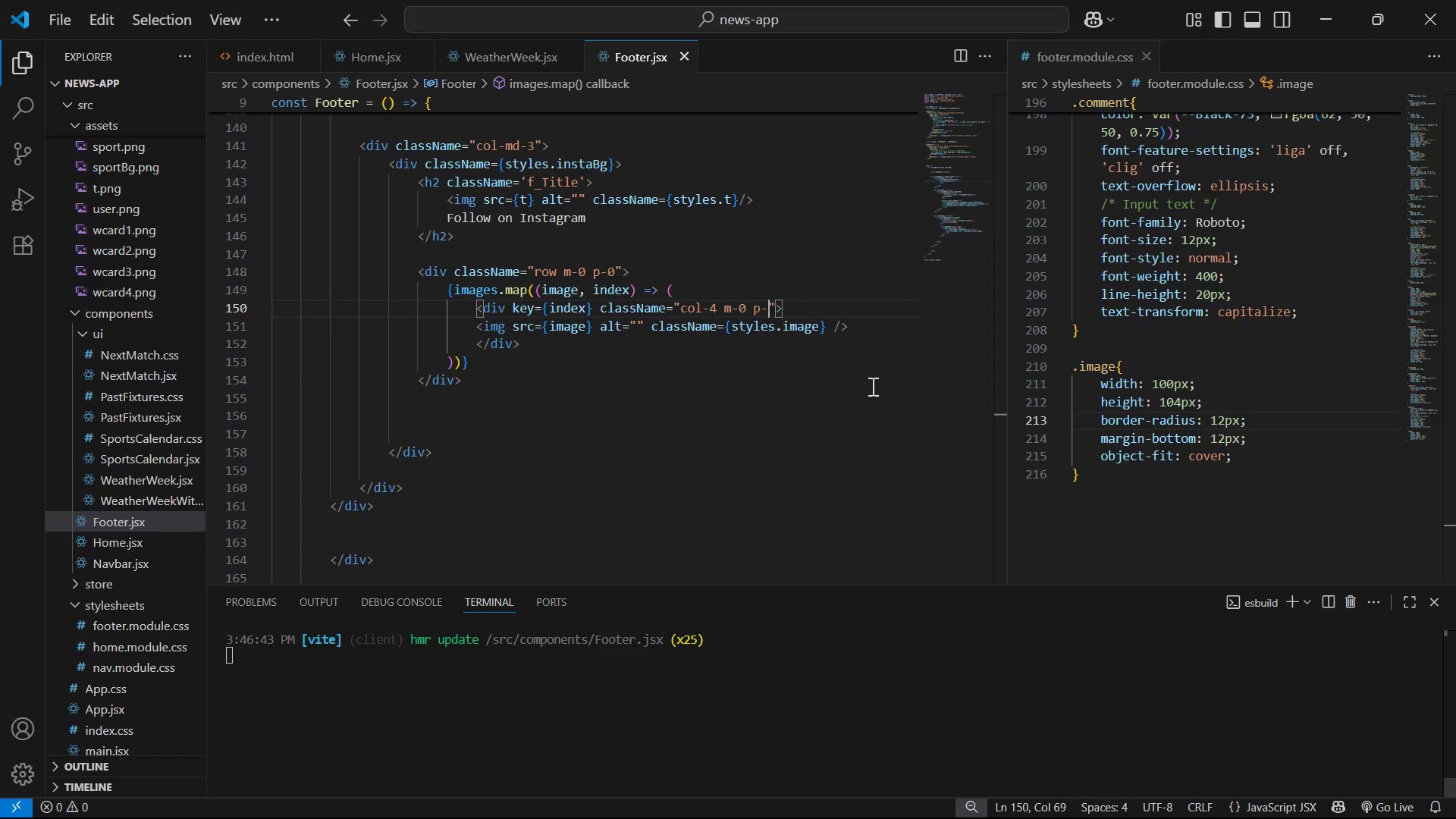 
key(Control+S)
 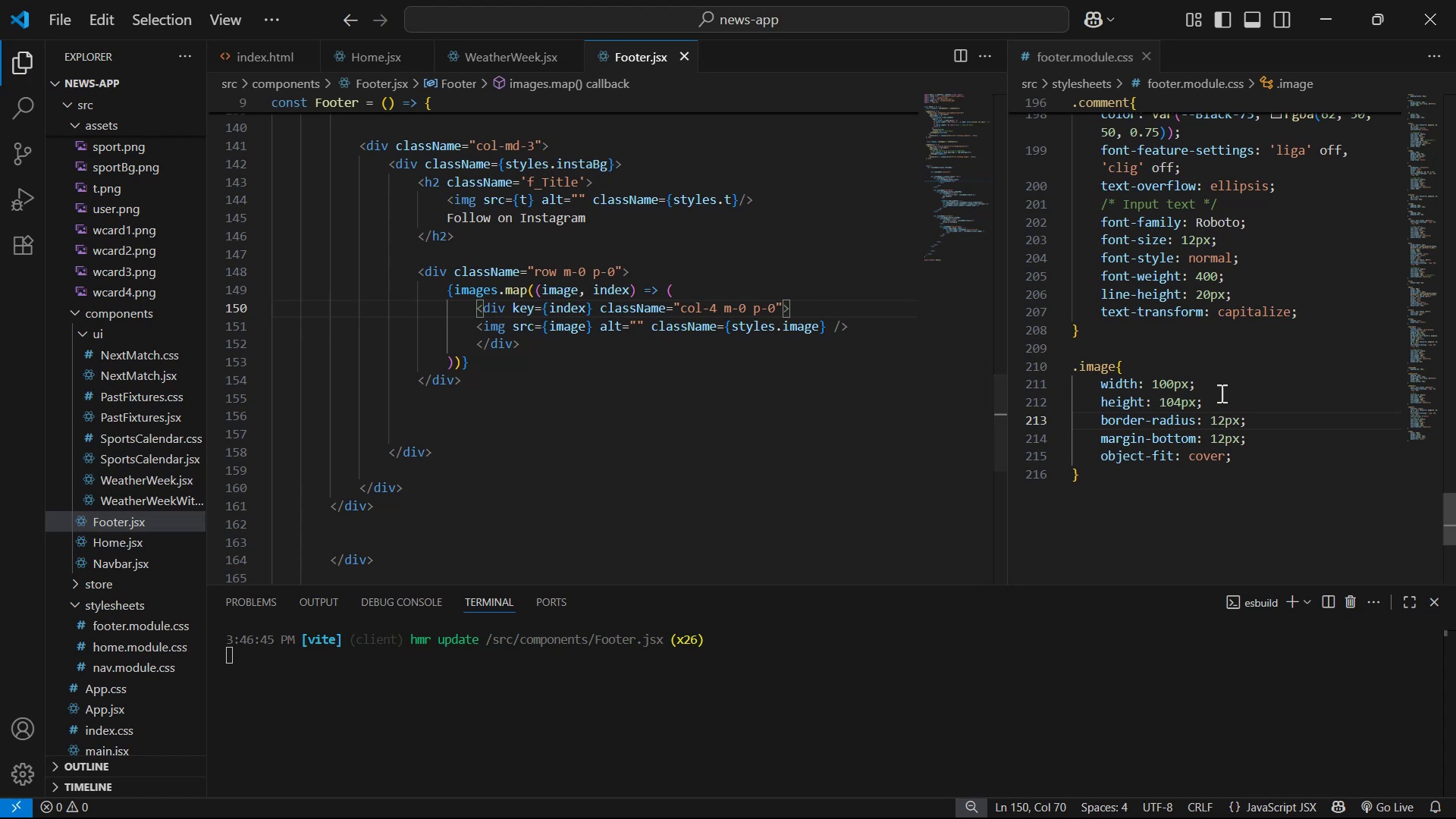 
left_click_drag(start_coordinate=[1188, 387], to_coordinate=[1153, 385])
 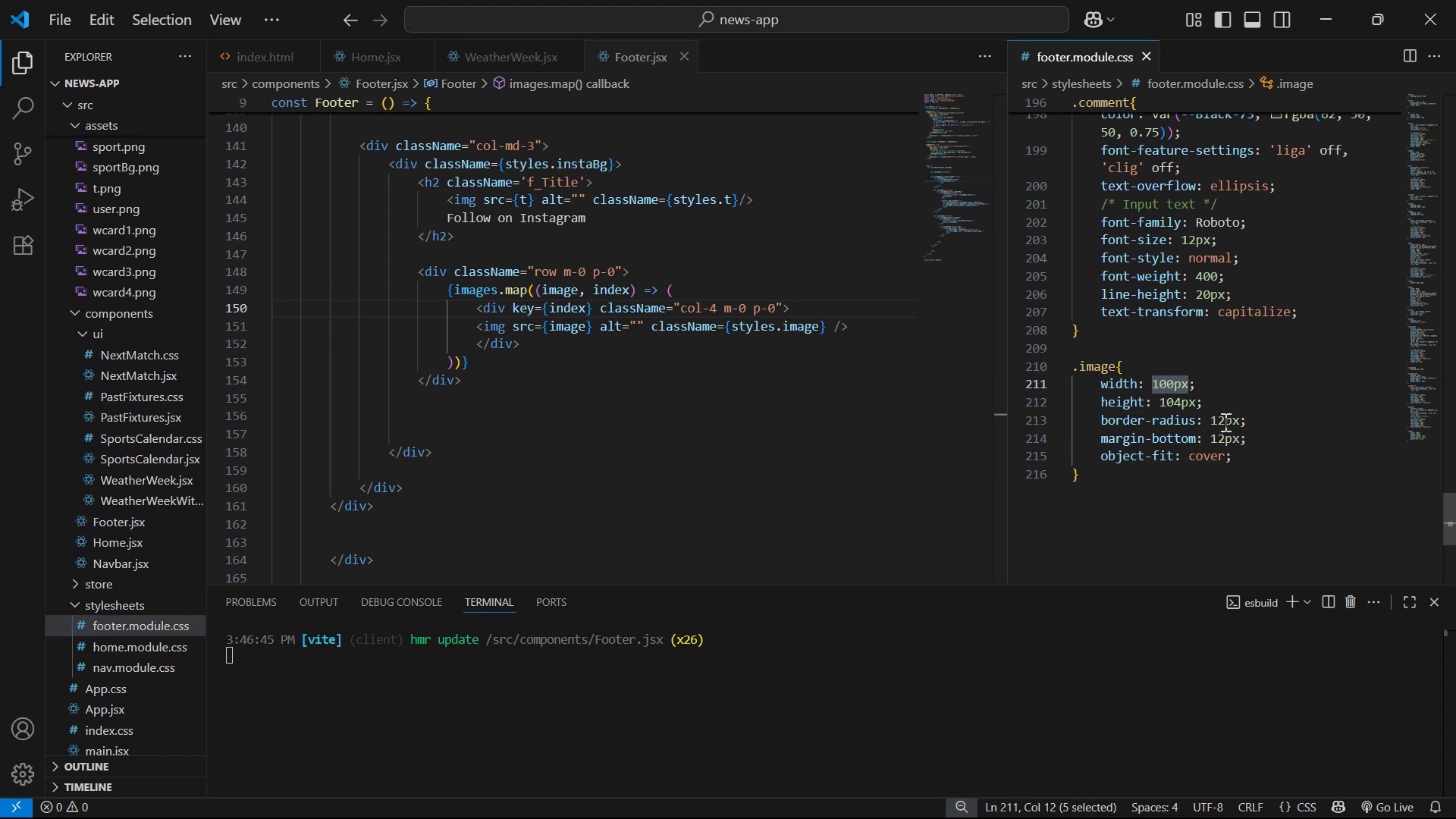 
left_click([1193, 384])
 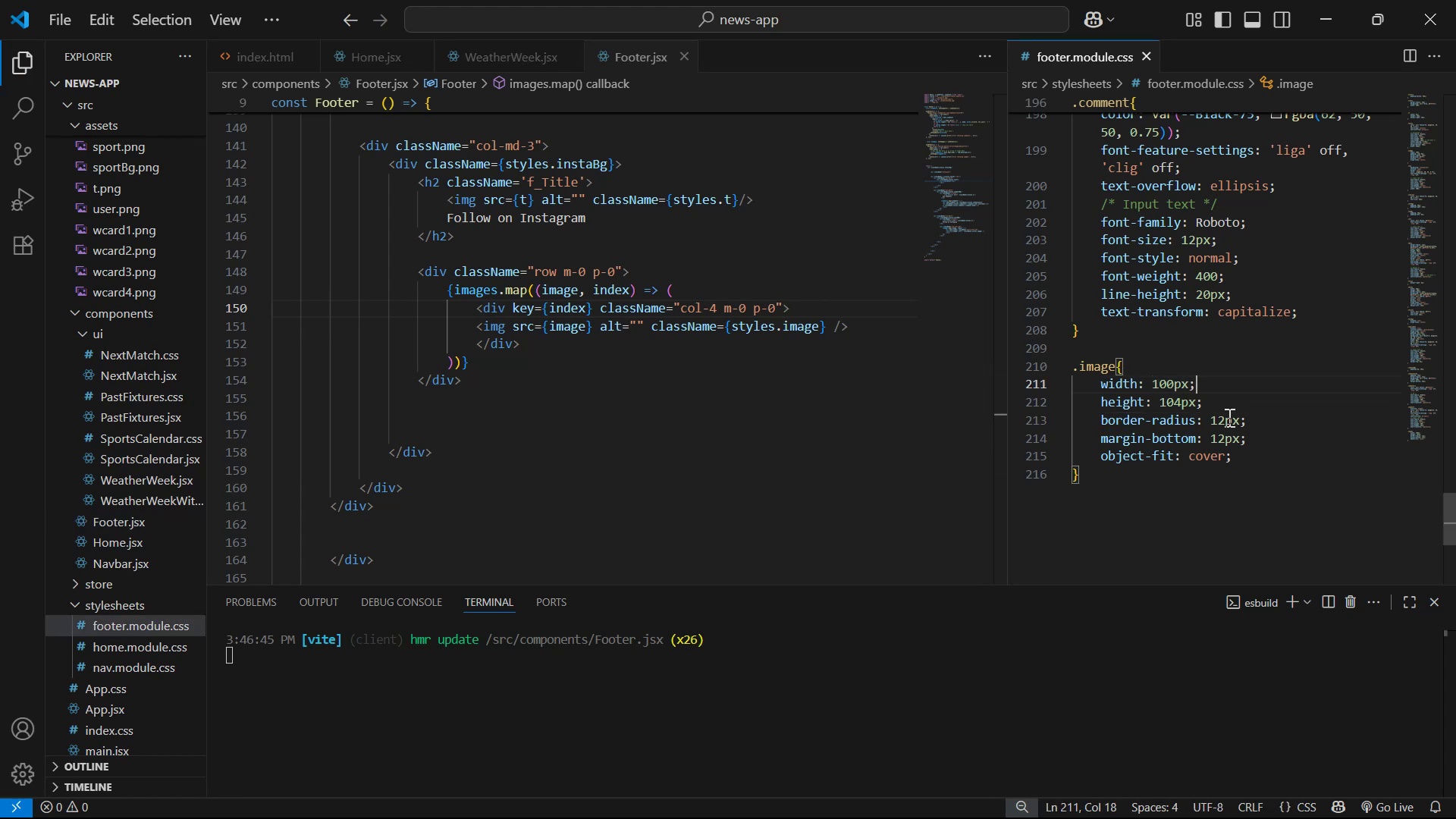 
key(ArrowLeft)
 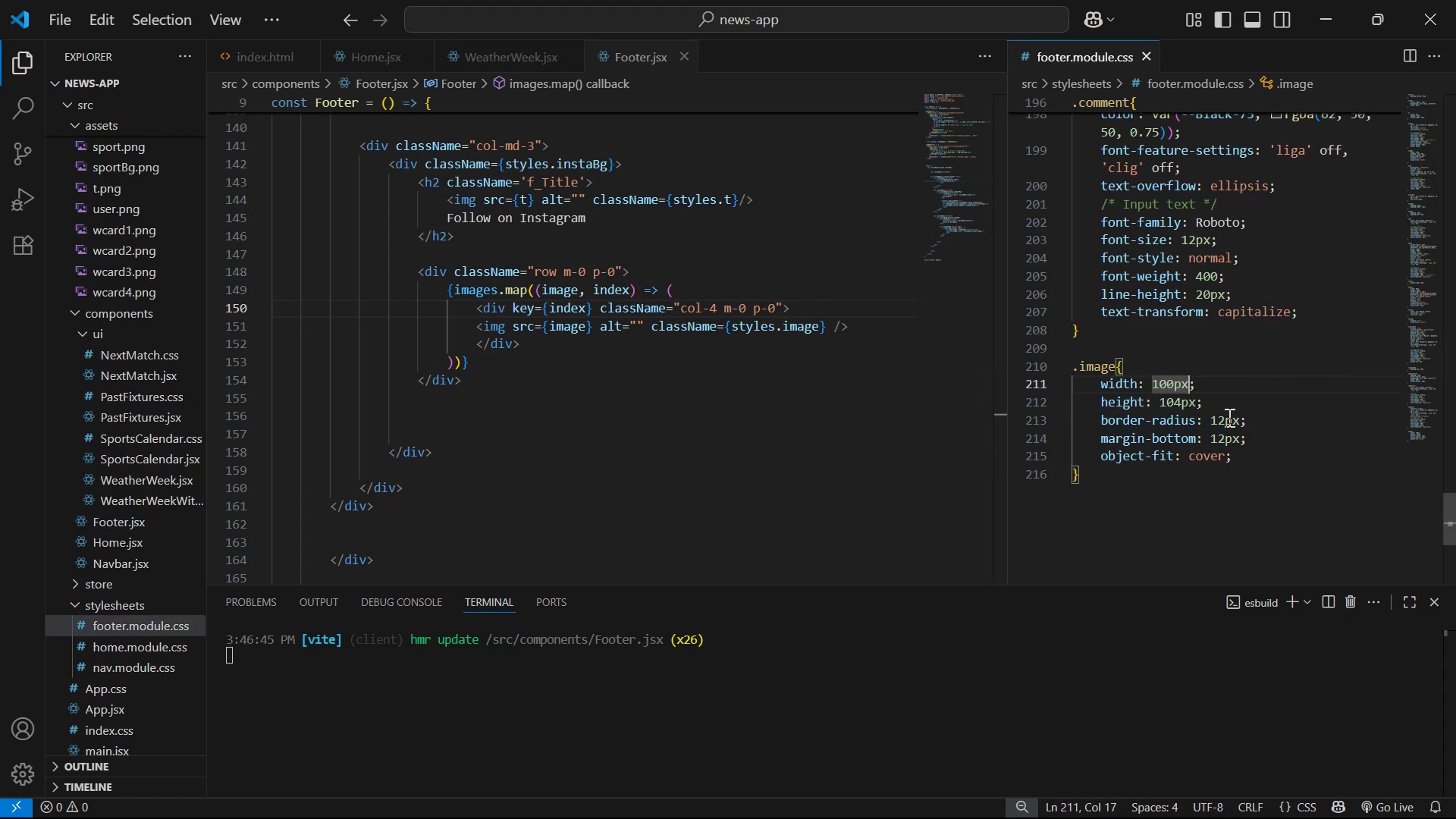 
key(Backspace)
 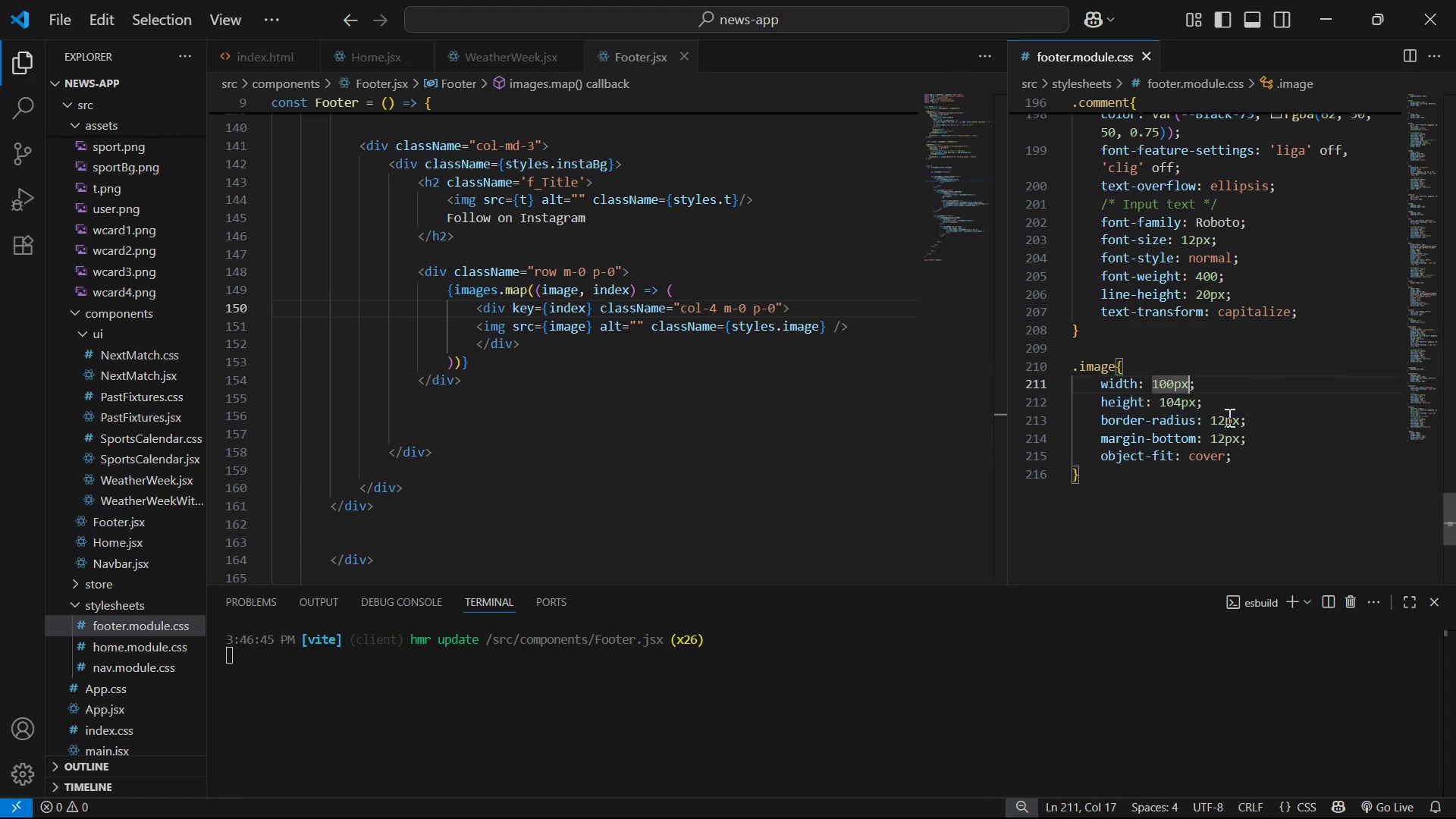 
key(Backspace)
 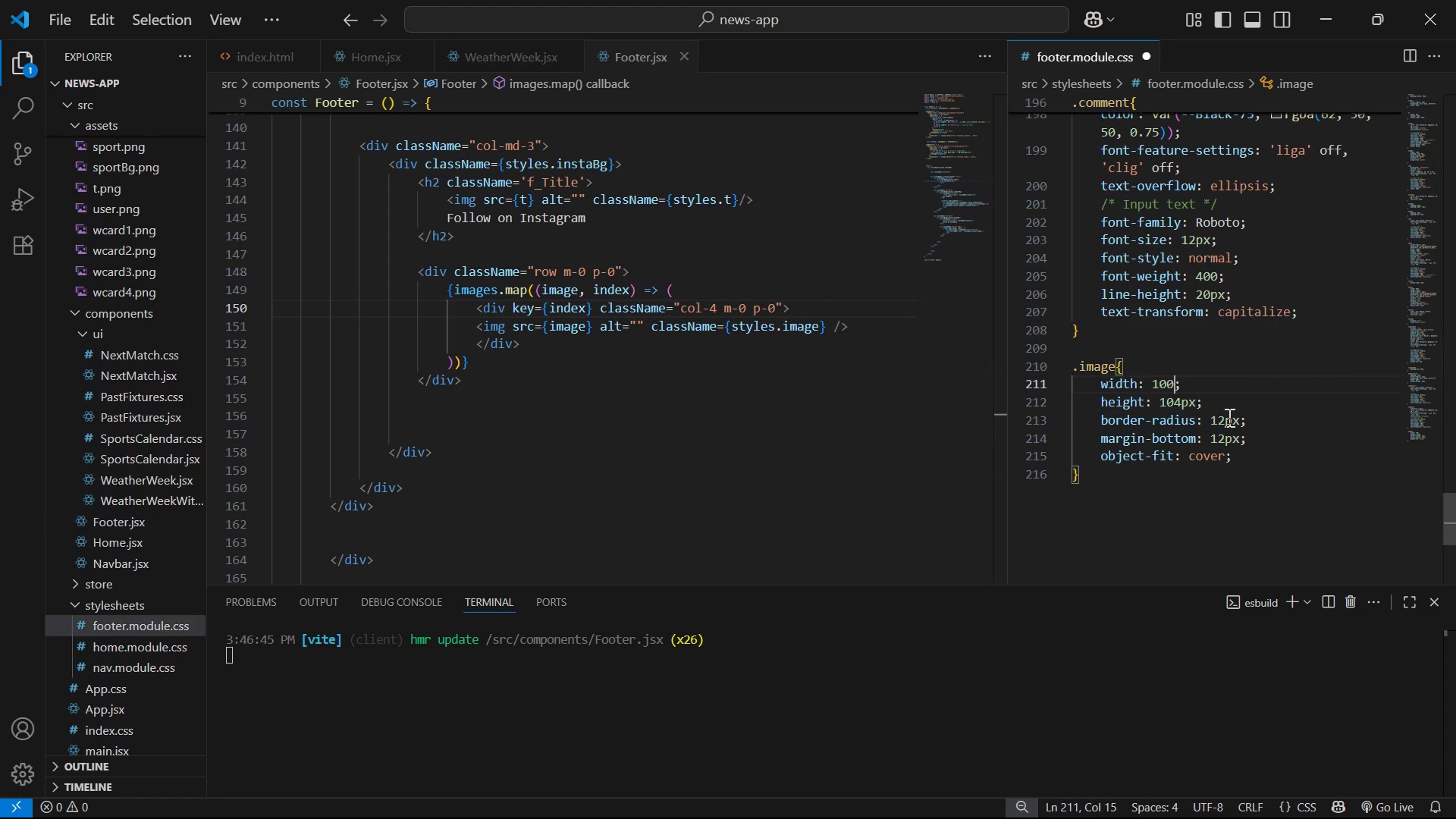 
key(Shift+5)
 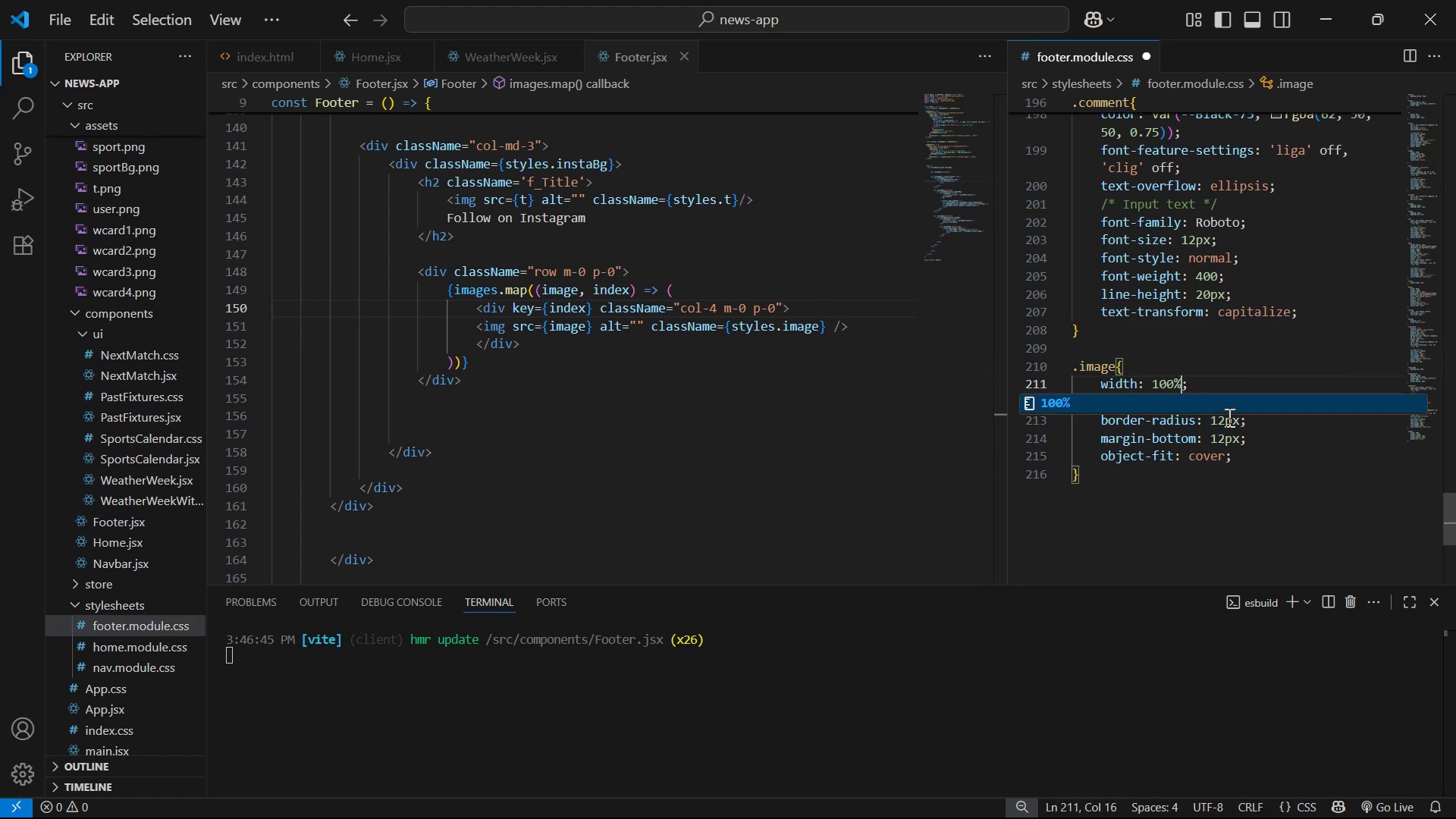 
key(Control+S)
 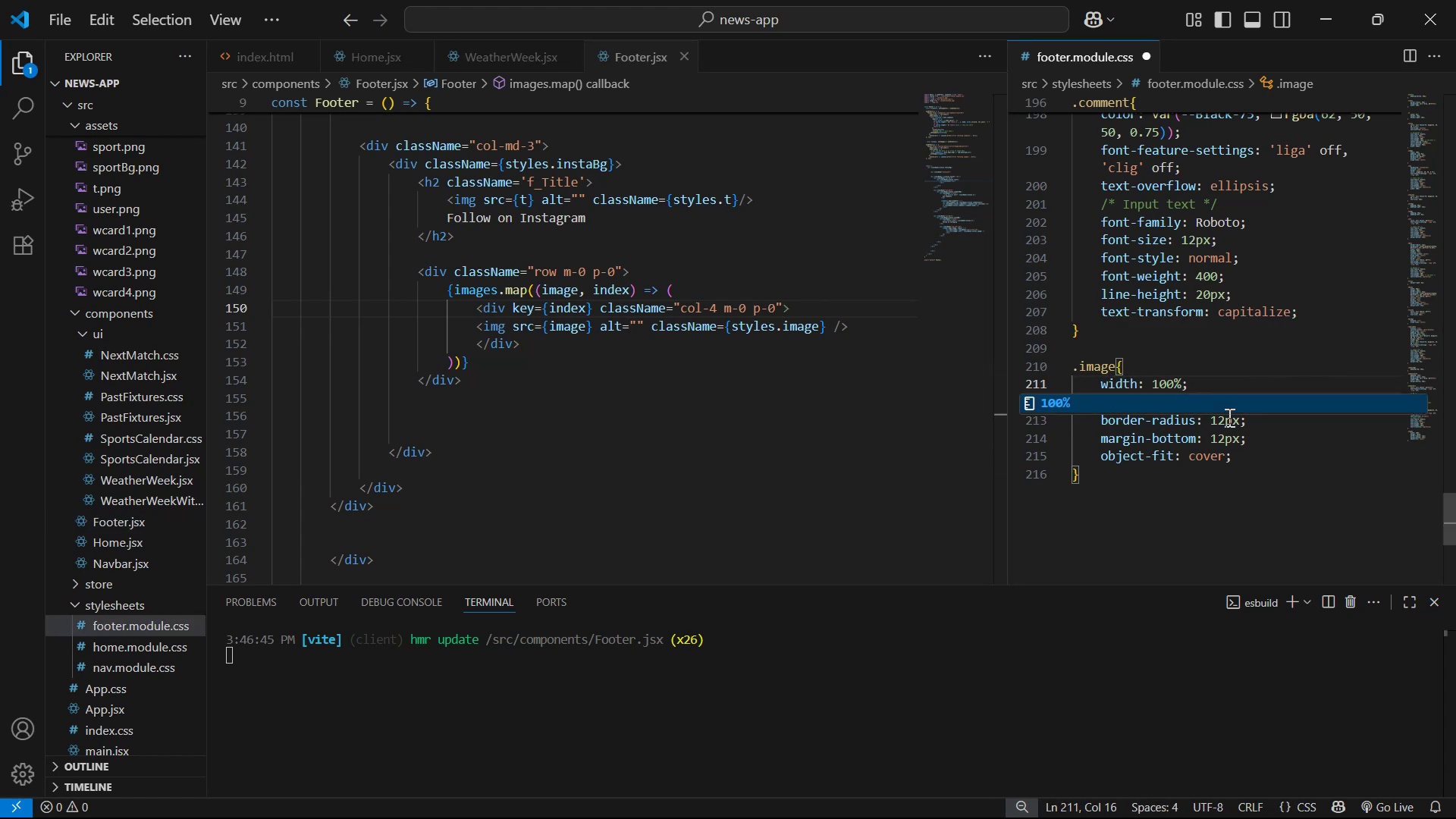 
key(Alt+AltLeft)
 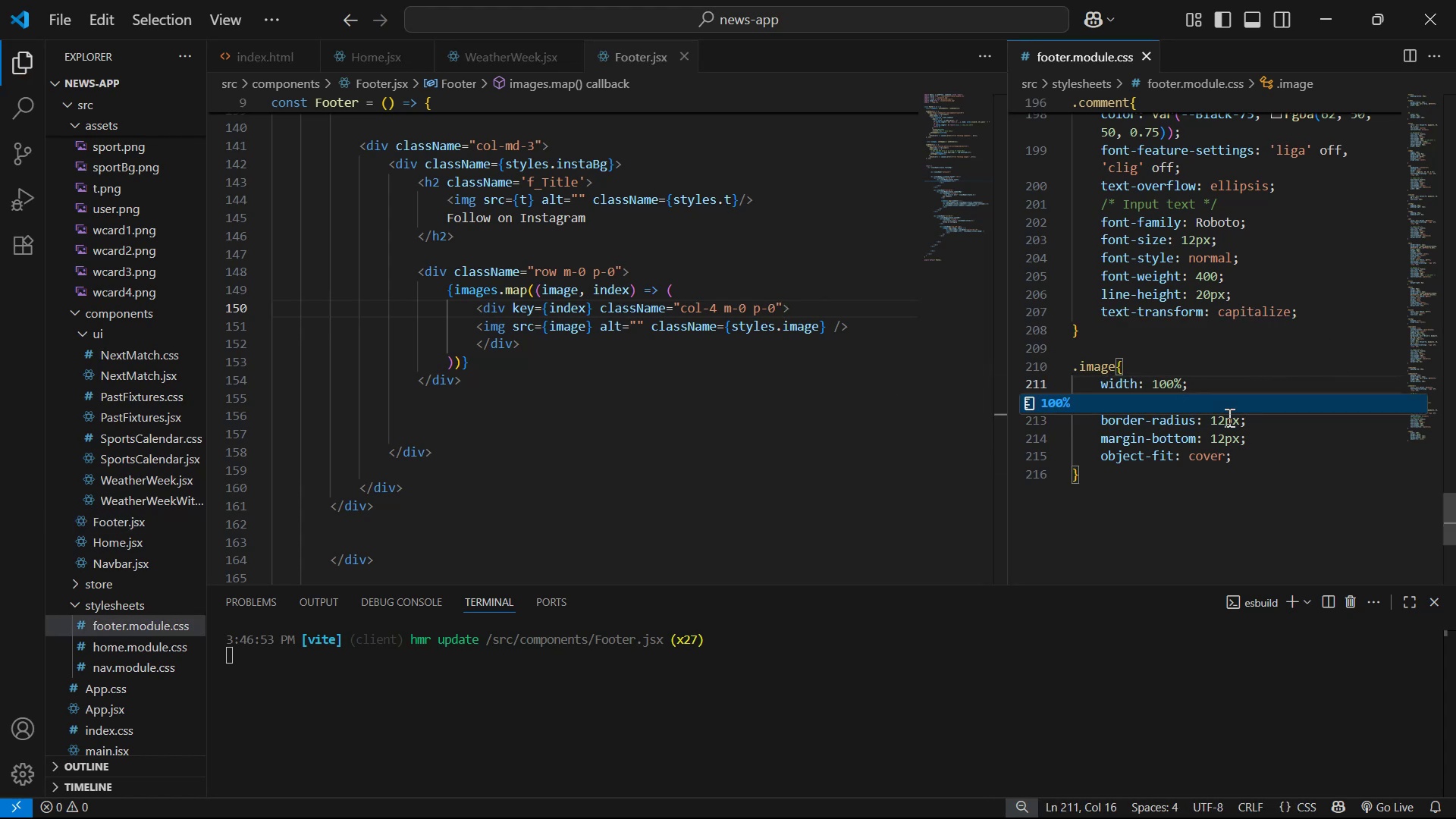 
key(Alt+Tab)
 